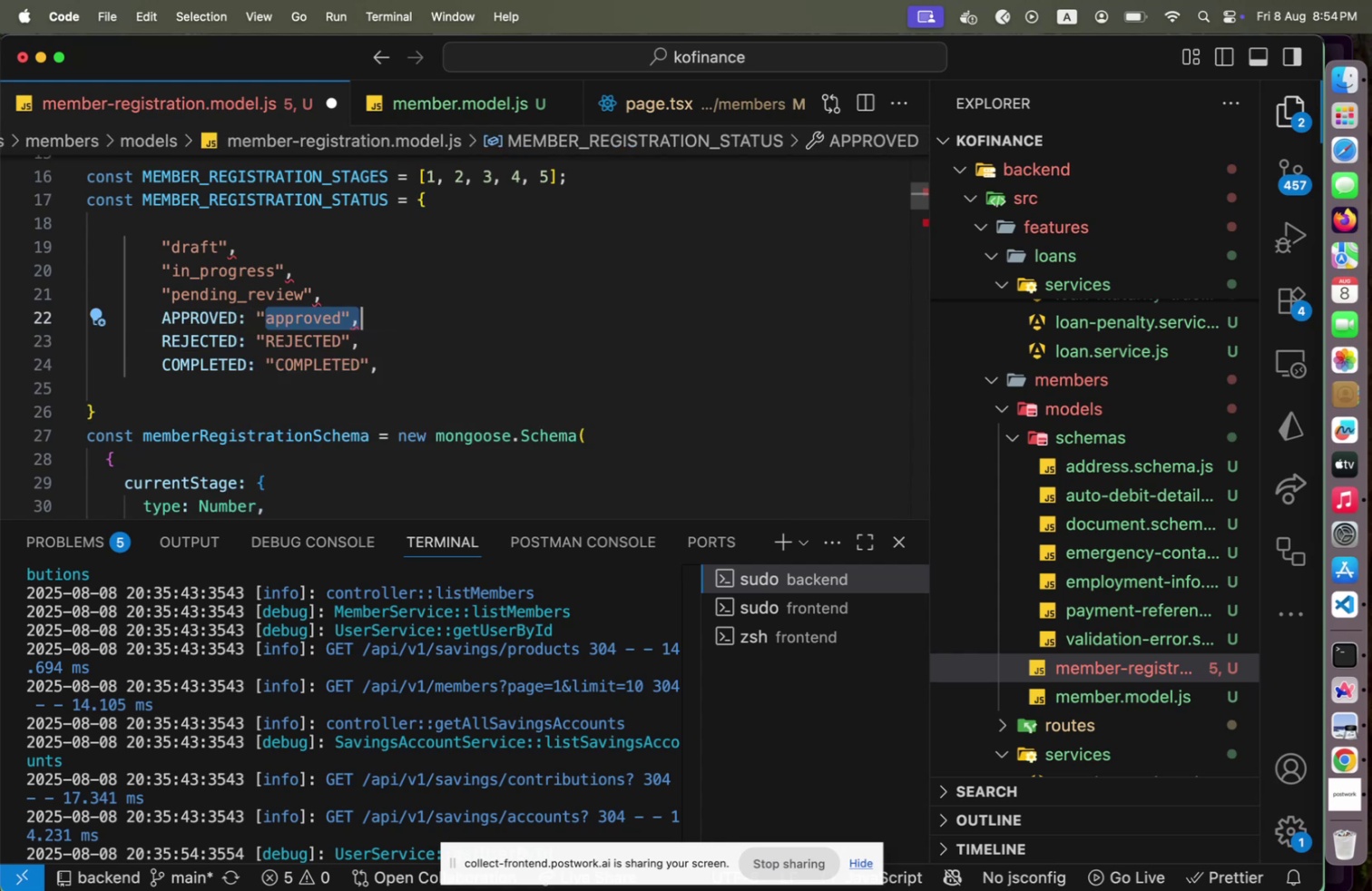 
key(Shift+ArrowLeft)
 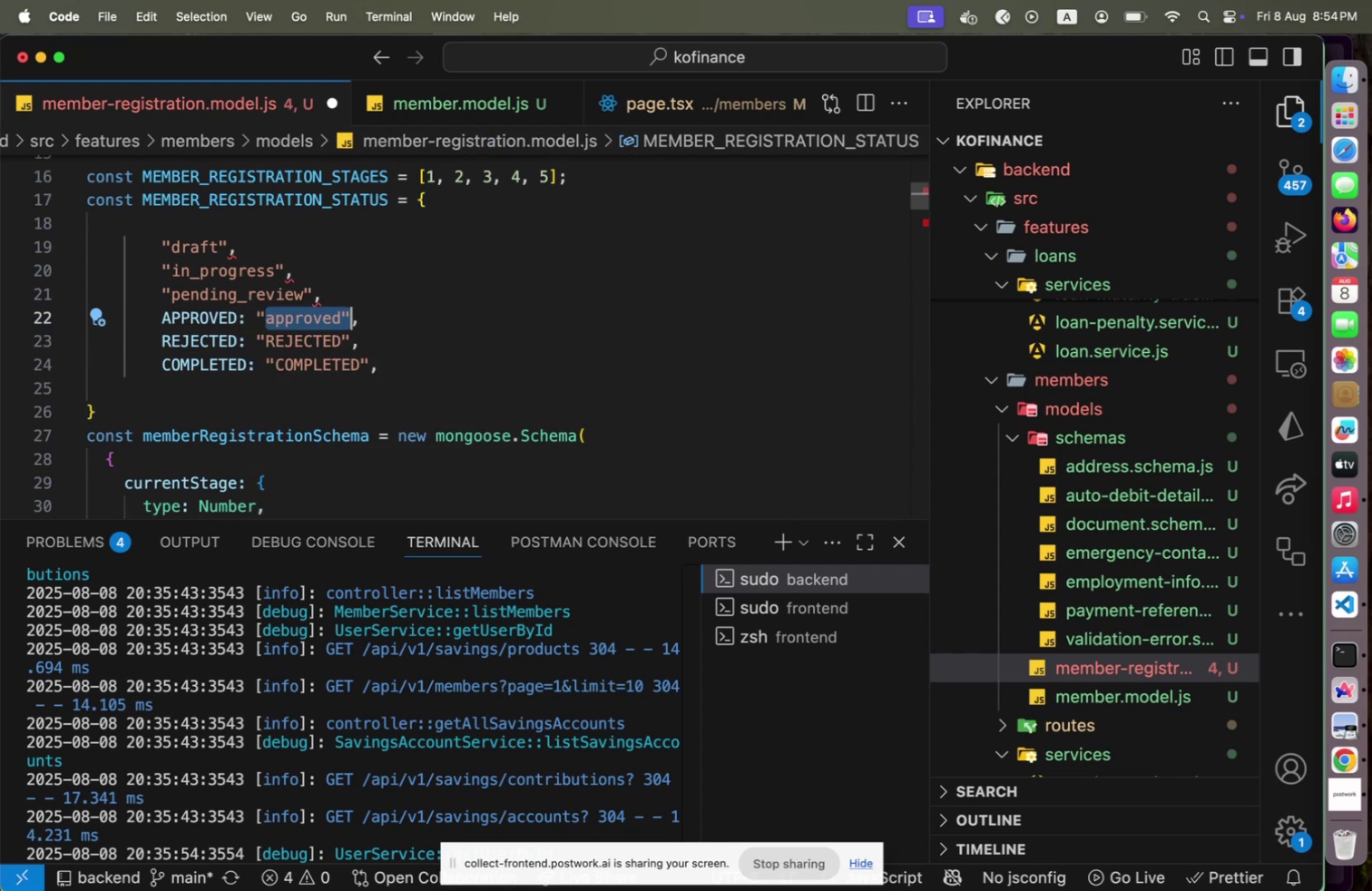 
key(Shift+ArrowLeft)
 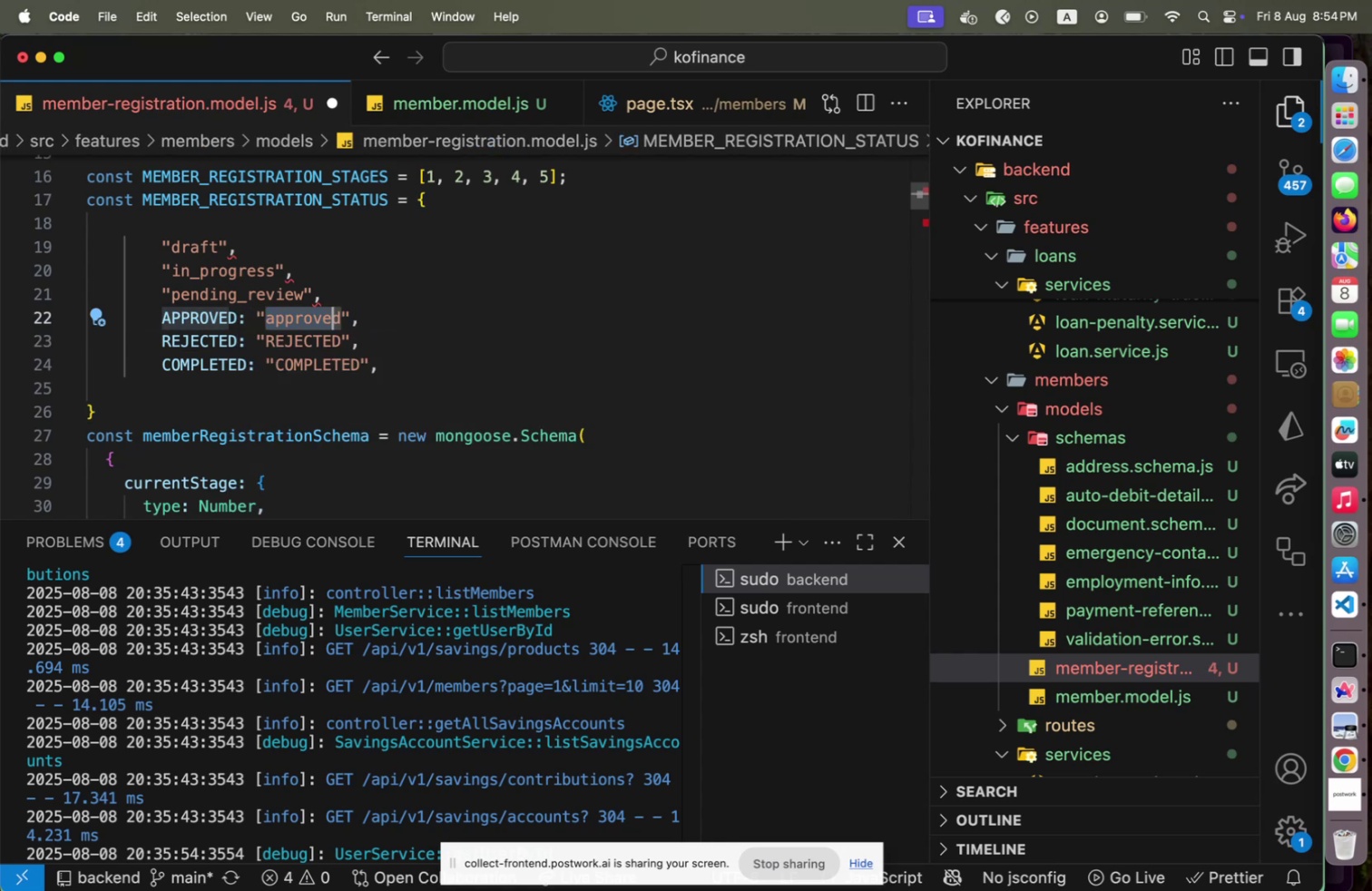 
key(Shift+ArrowRight)
 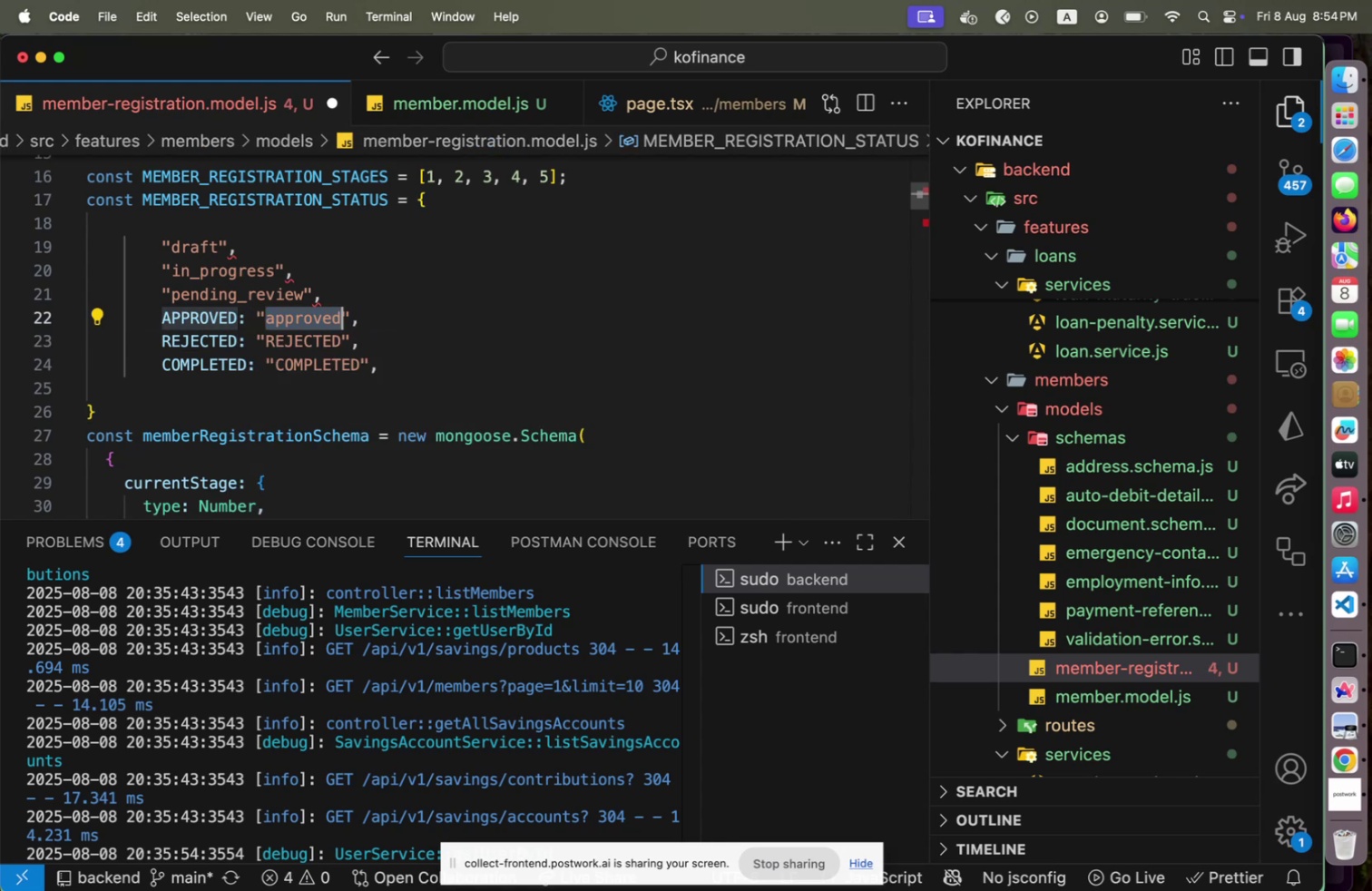 
type(APPROVED)
 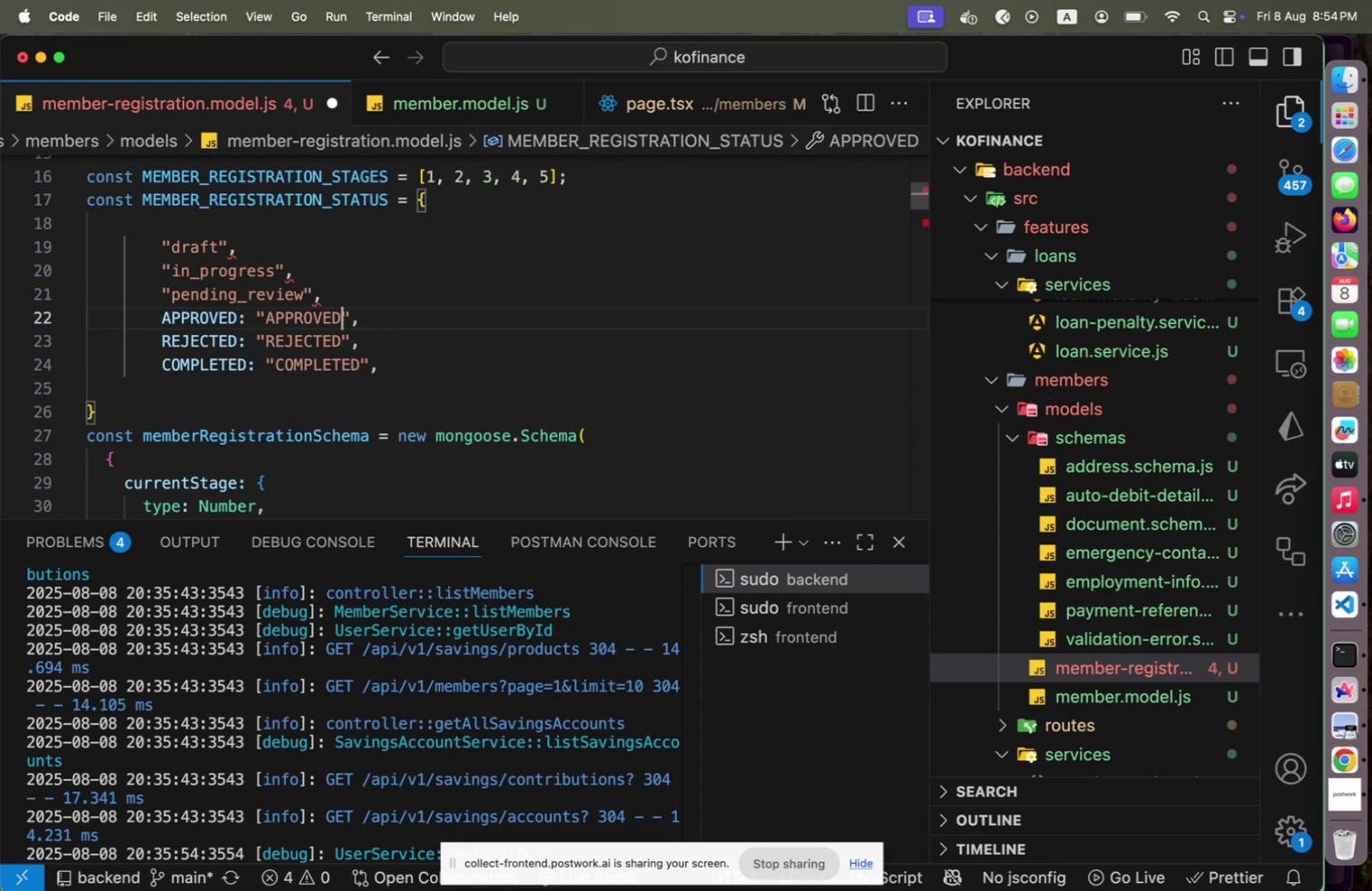 
key(Shift+ArrowUp)
 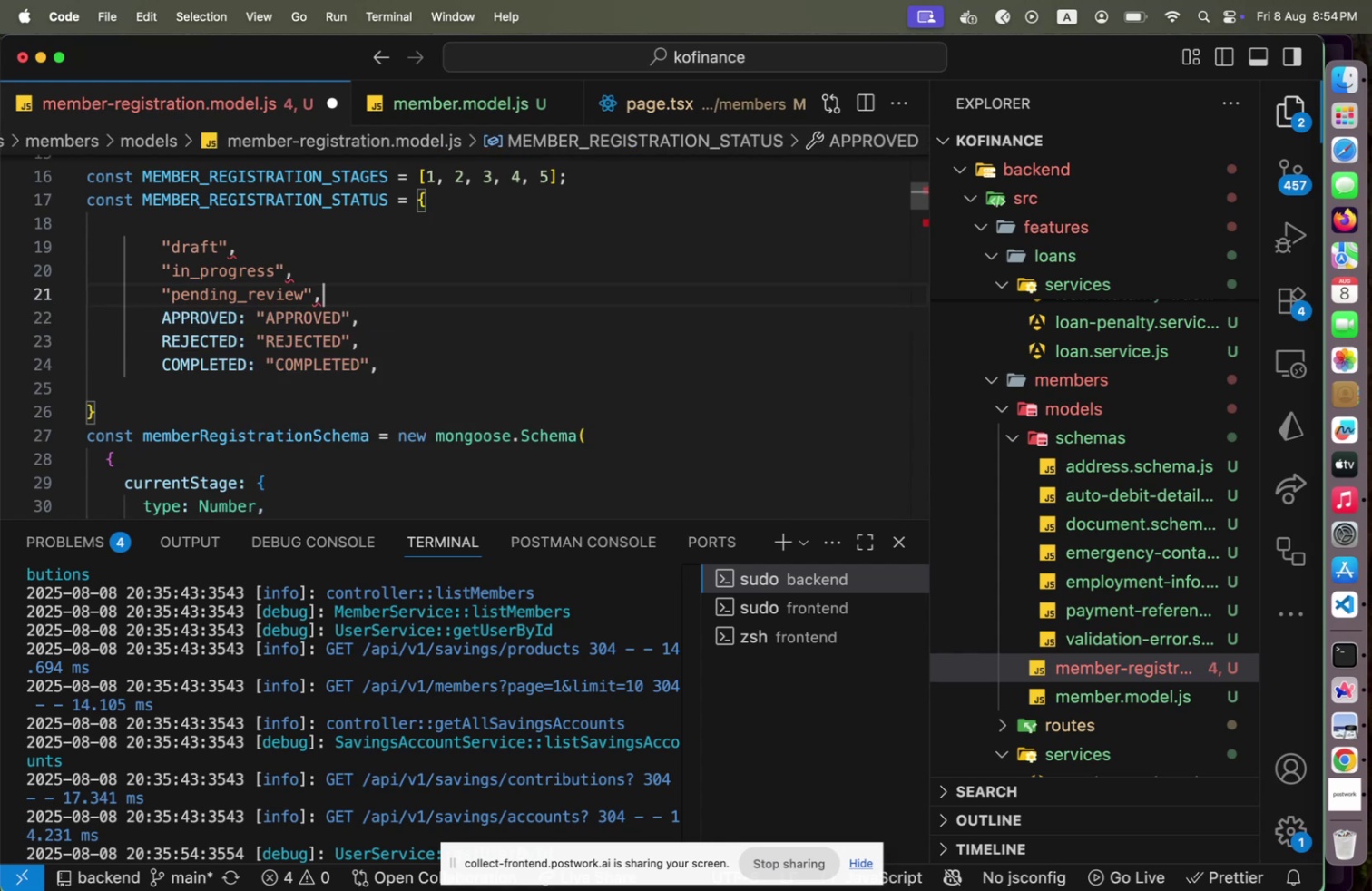 
key(Shift+Home)
 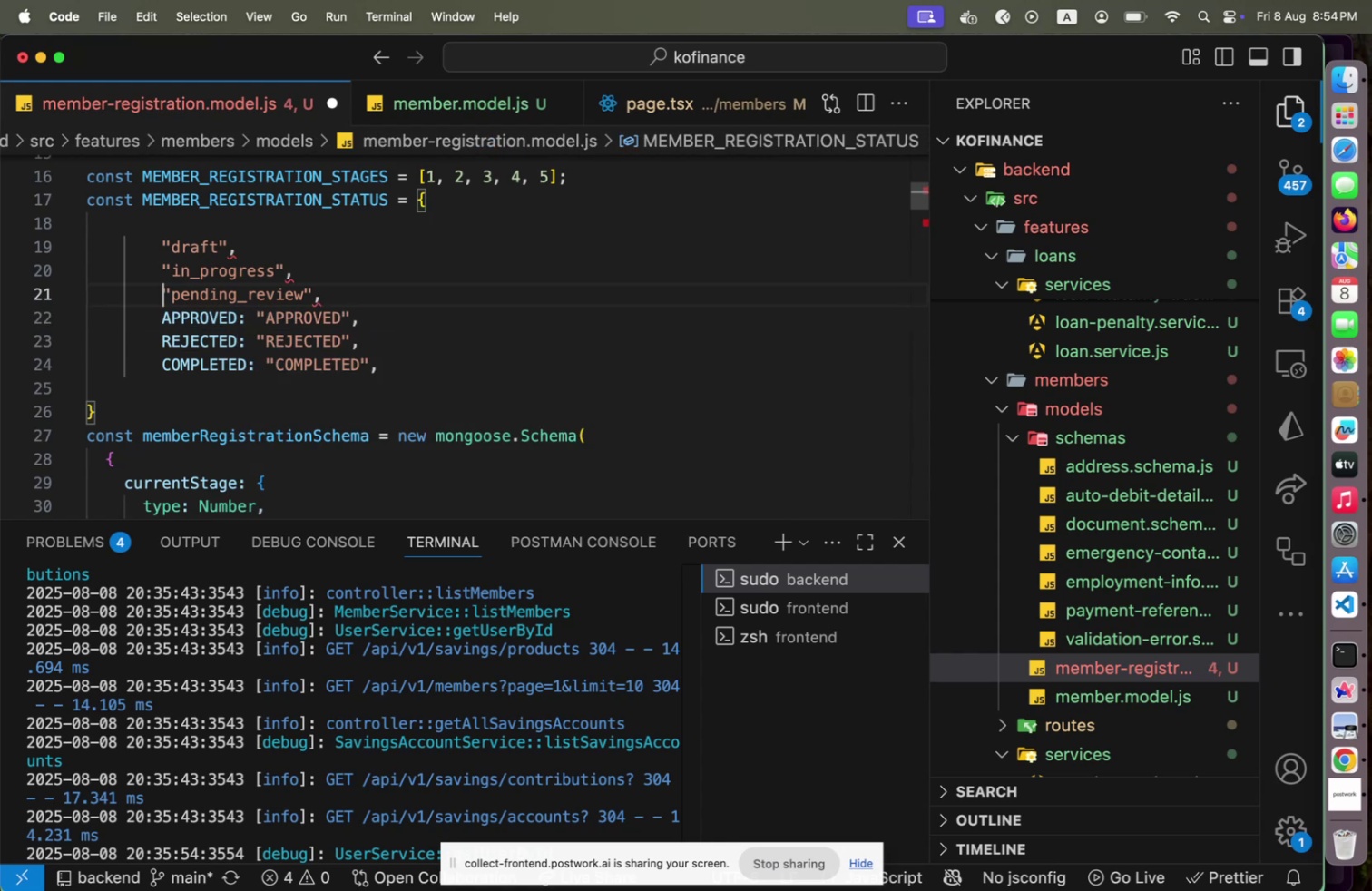 
key(Shift+ArrowRight)
 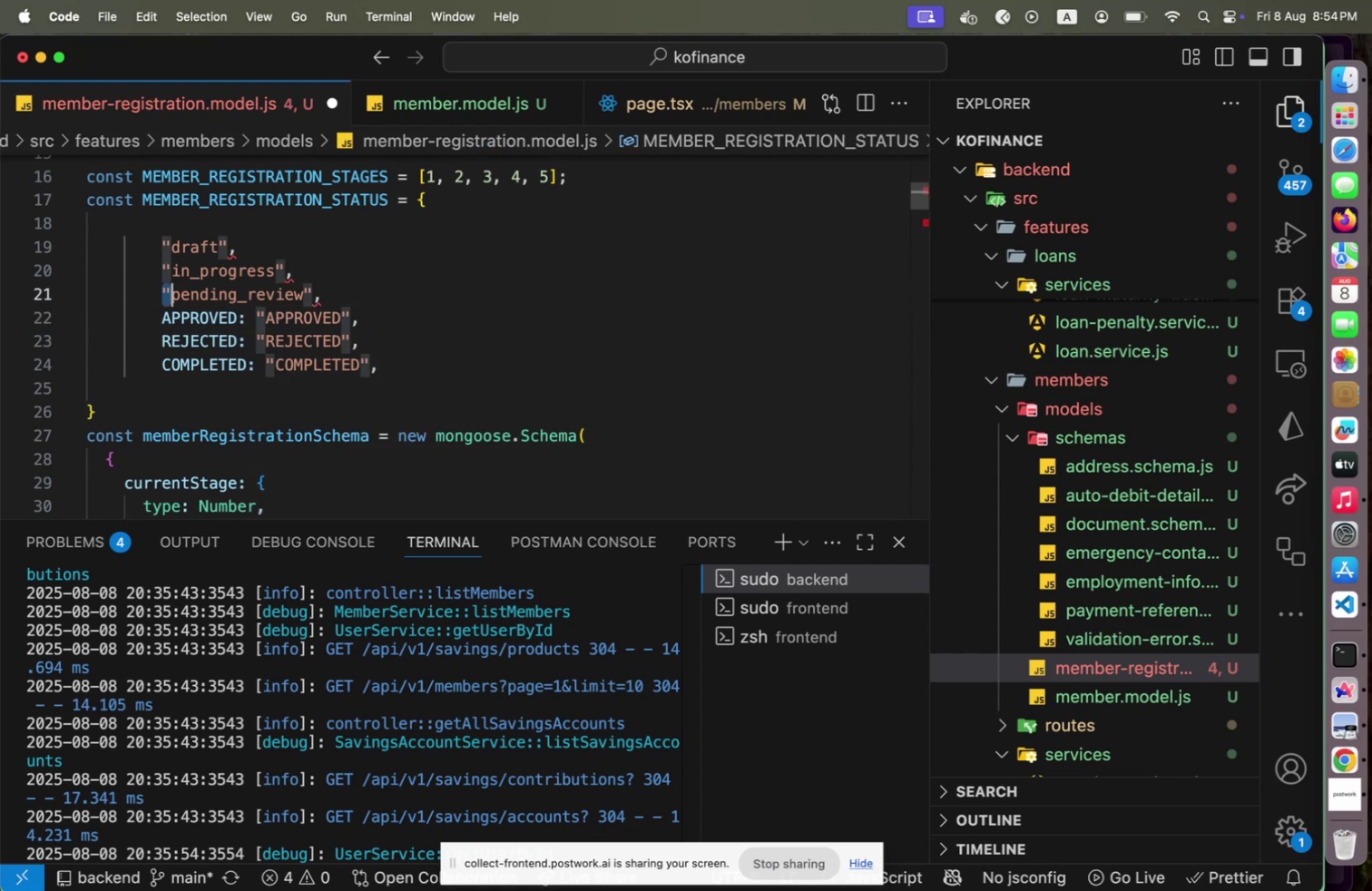 
key(Shift+ArrowLeft)
 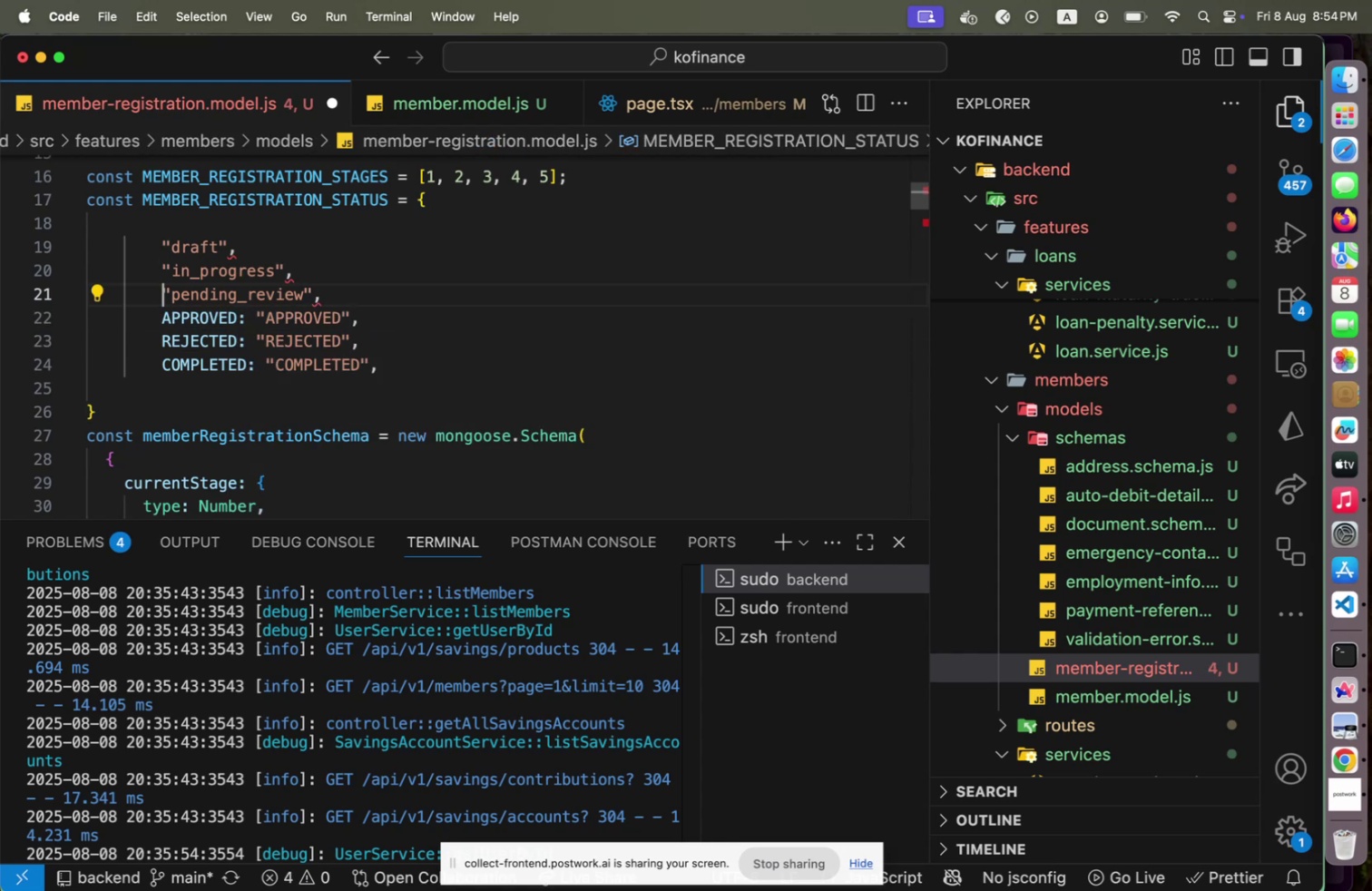 
type(PENDING_REVIEW: )
 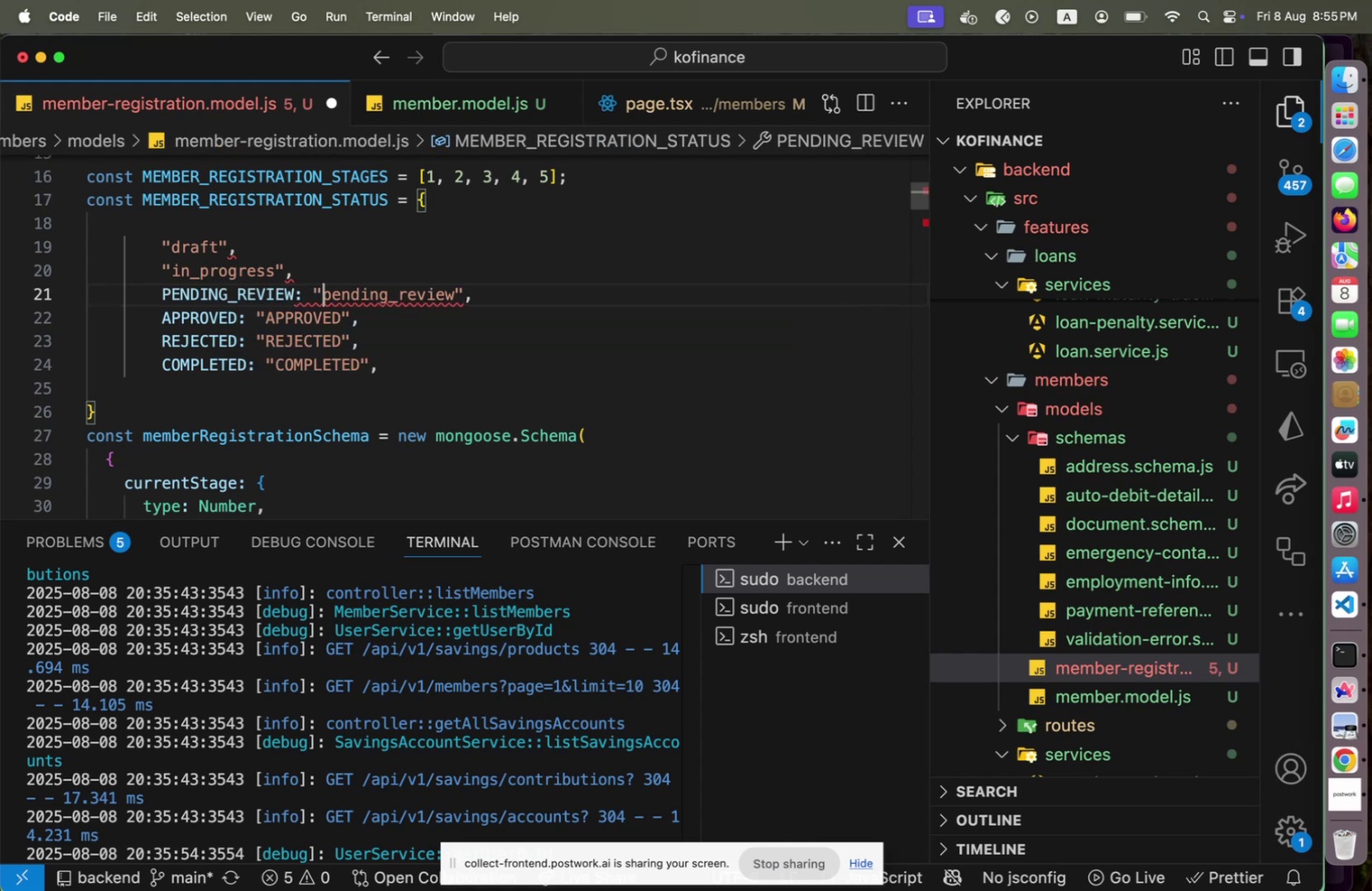 
 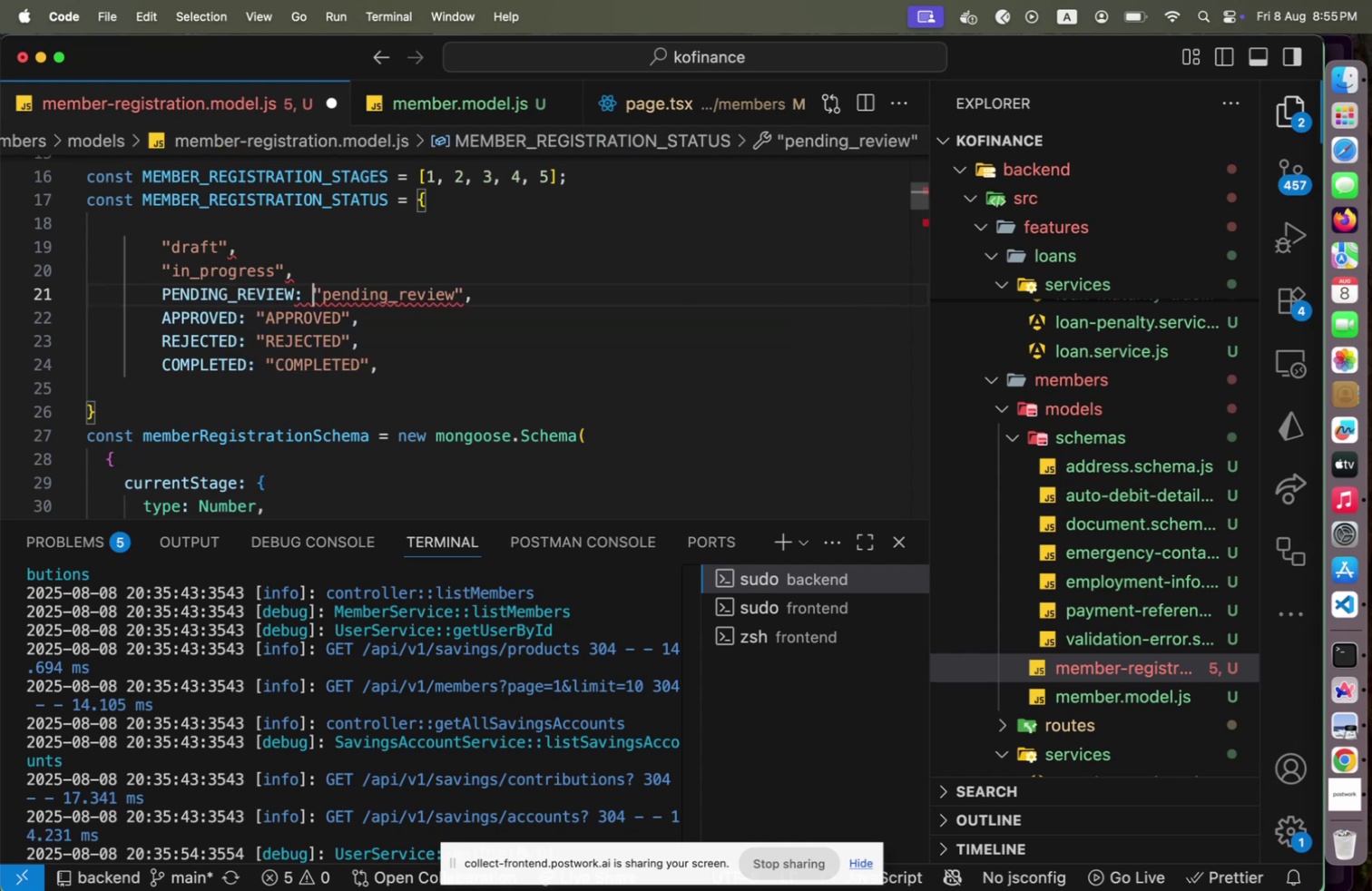 
key(Shift+ArrowRight)
 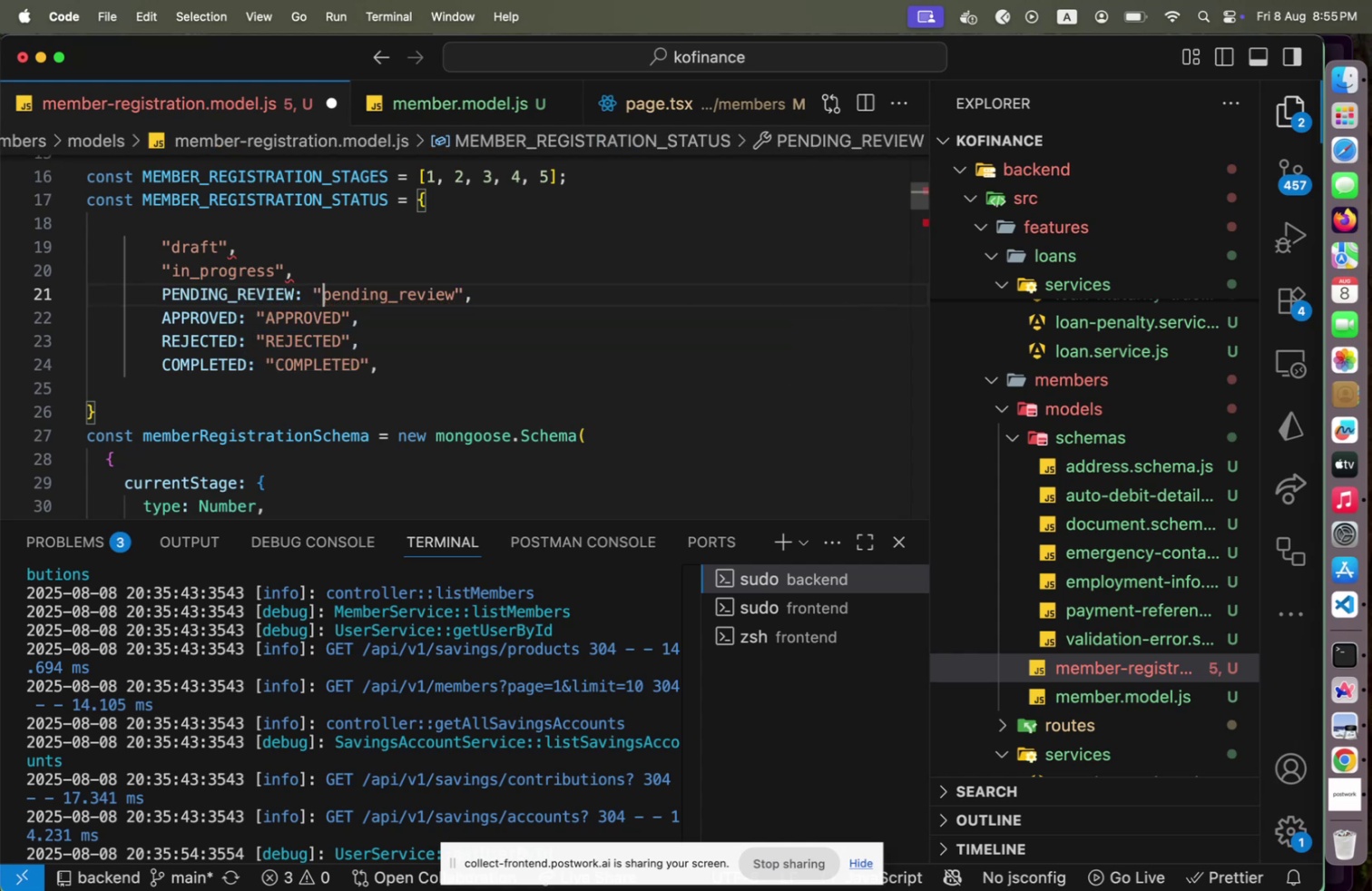 
key(Shift+End)
 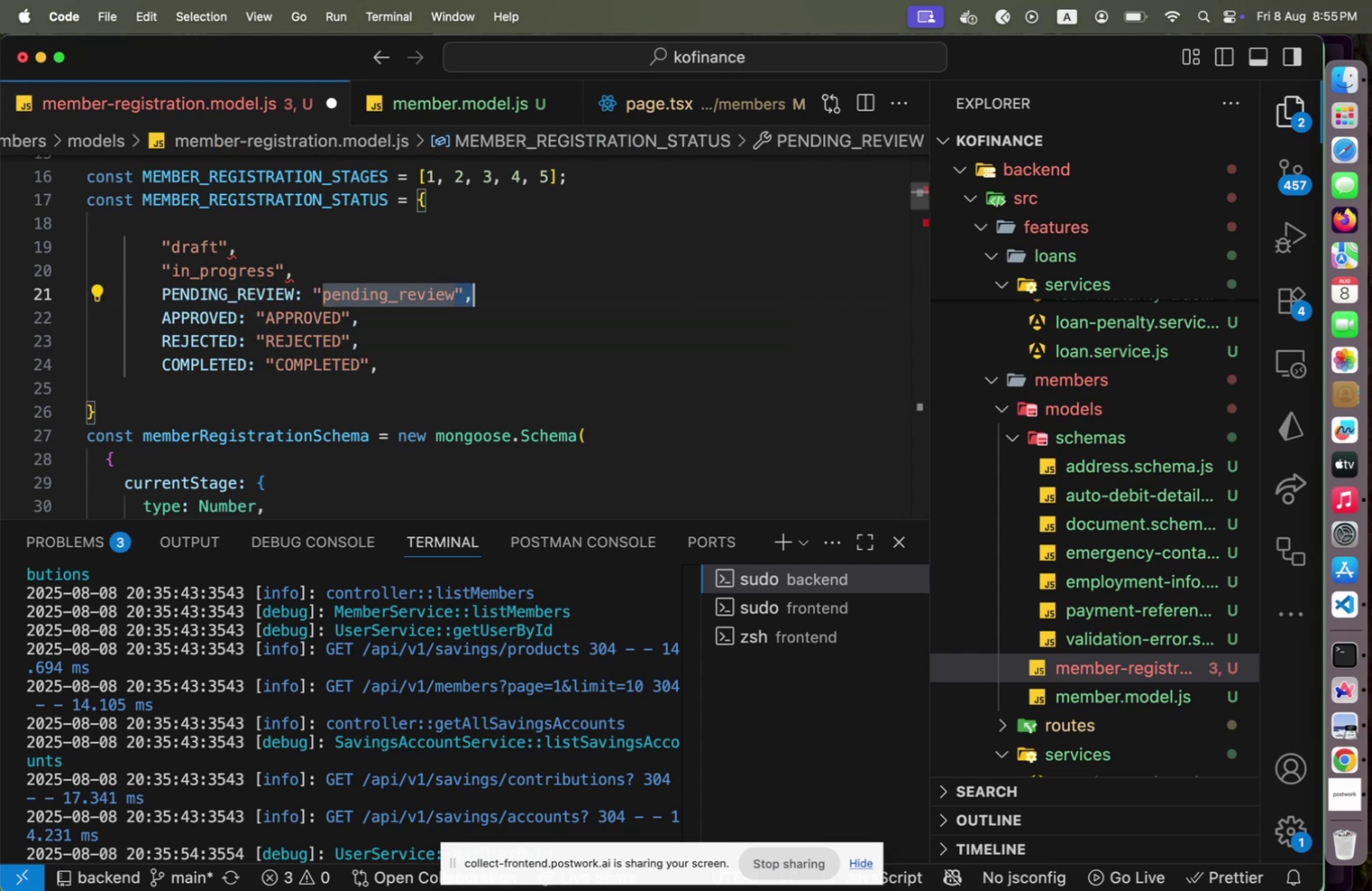 
key(Shift+ArrowLeft)
 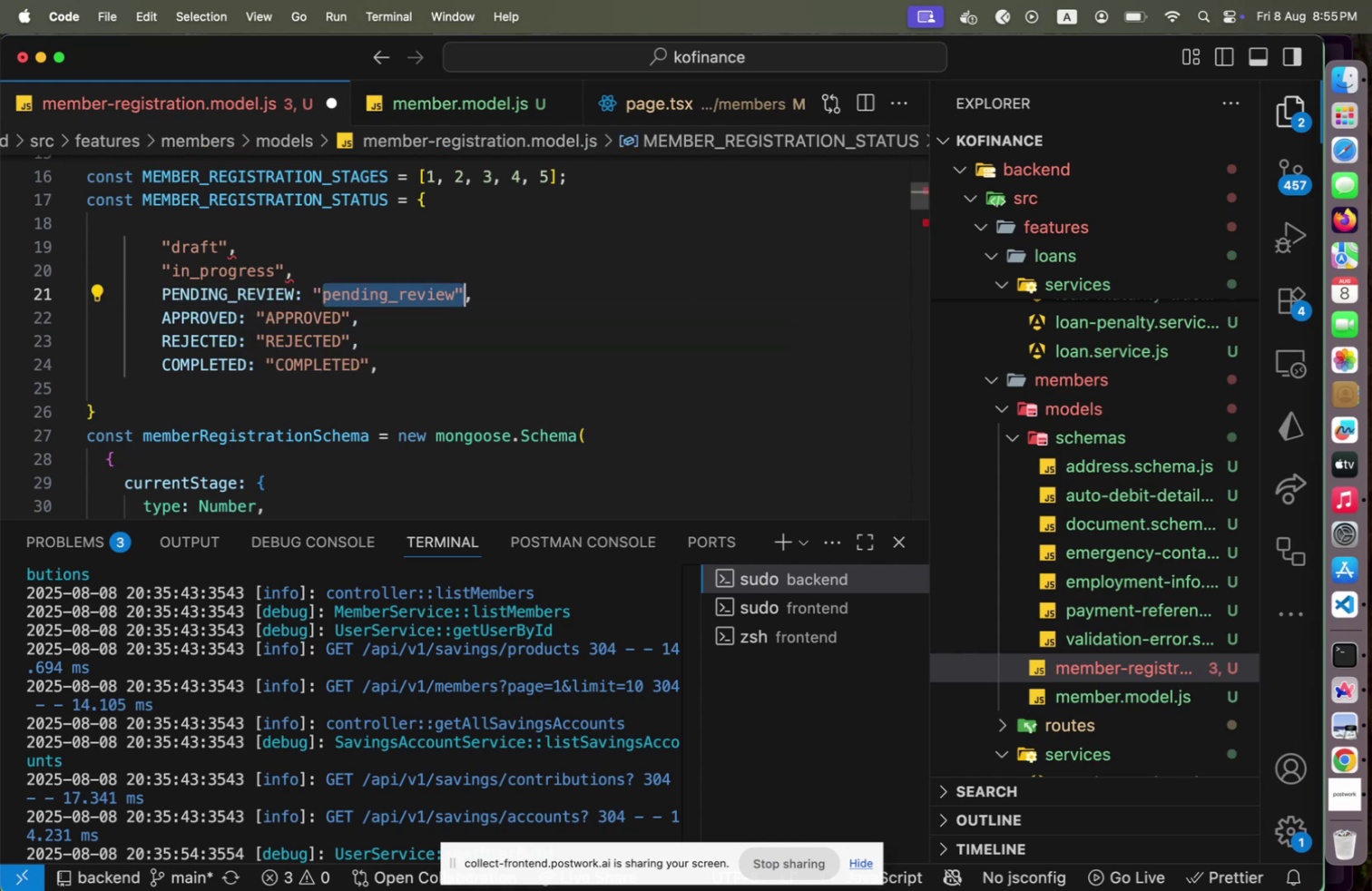 
key(Shift+ArrowLeft)
 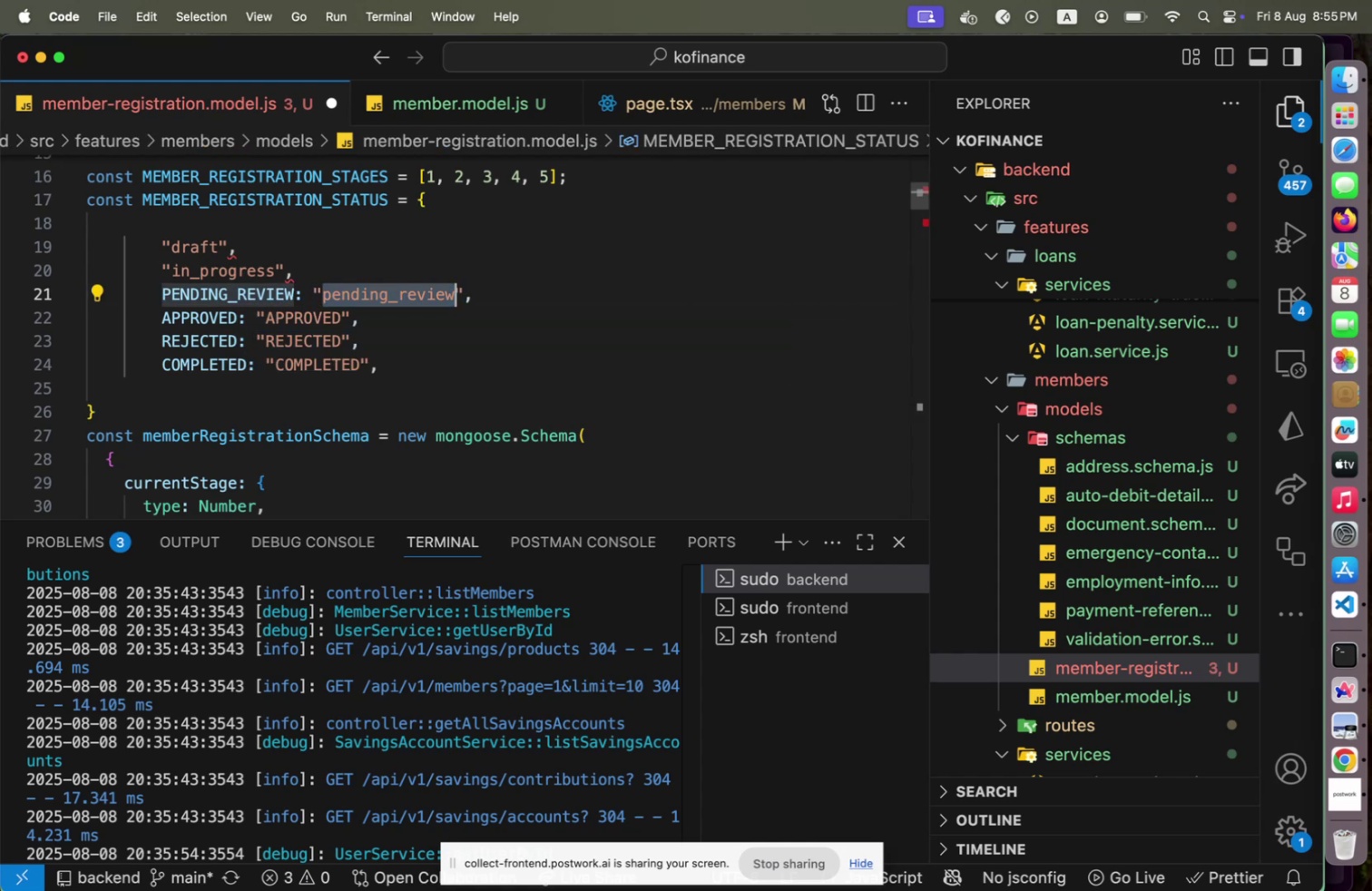 
type(PENDING_REVIEW)
 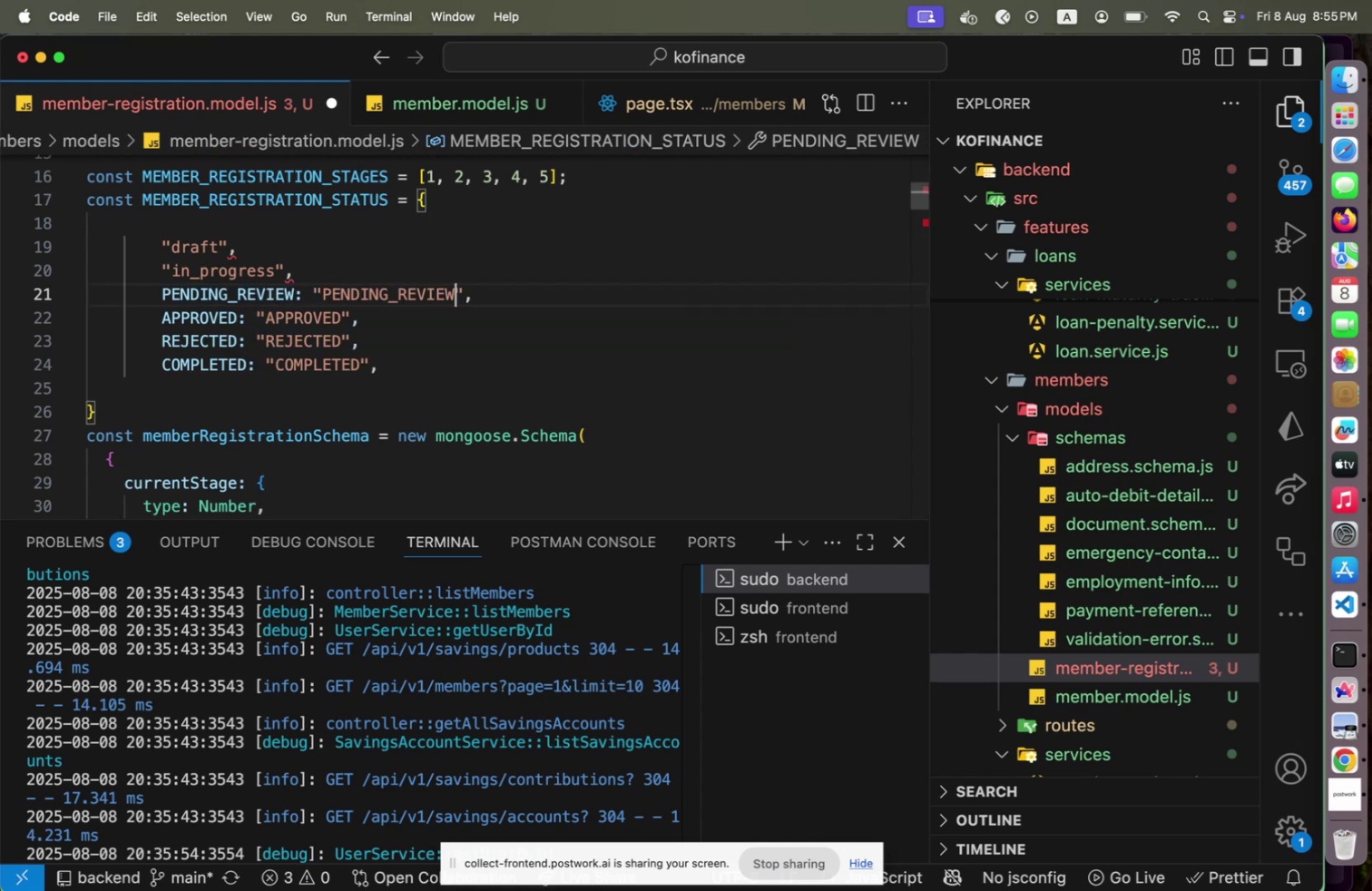 
 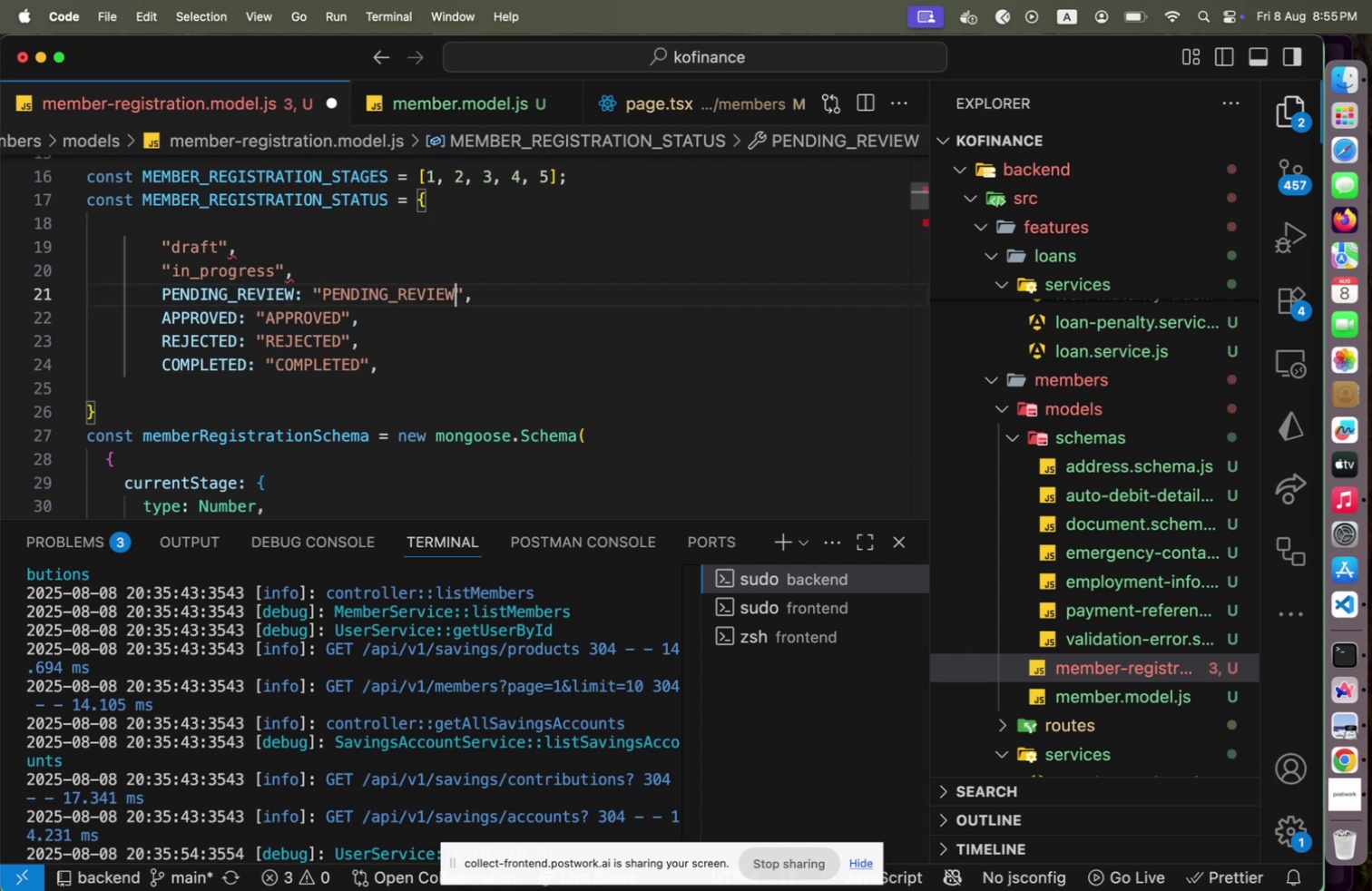 
key(Shift+ArrowUp)
 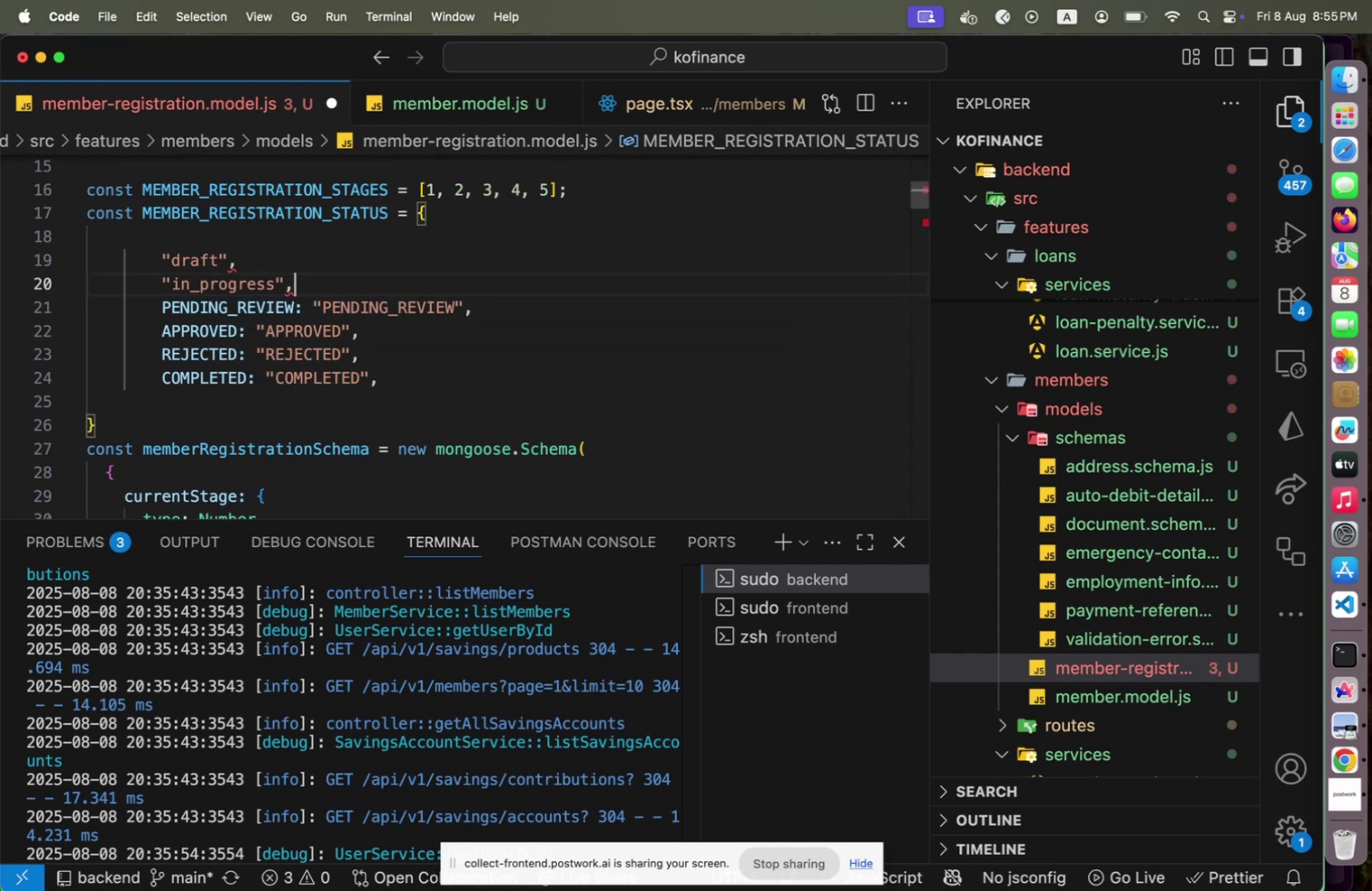 
type([Home]IN_PROGRESS: )
 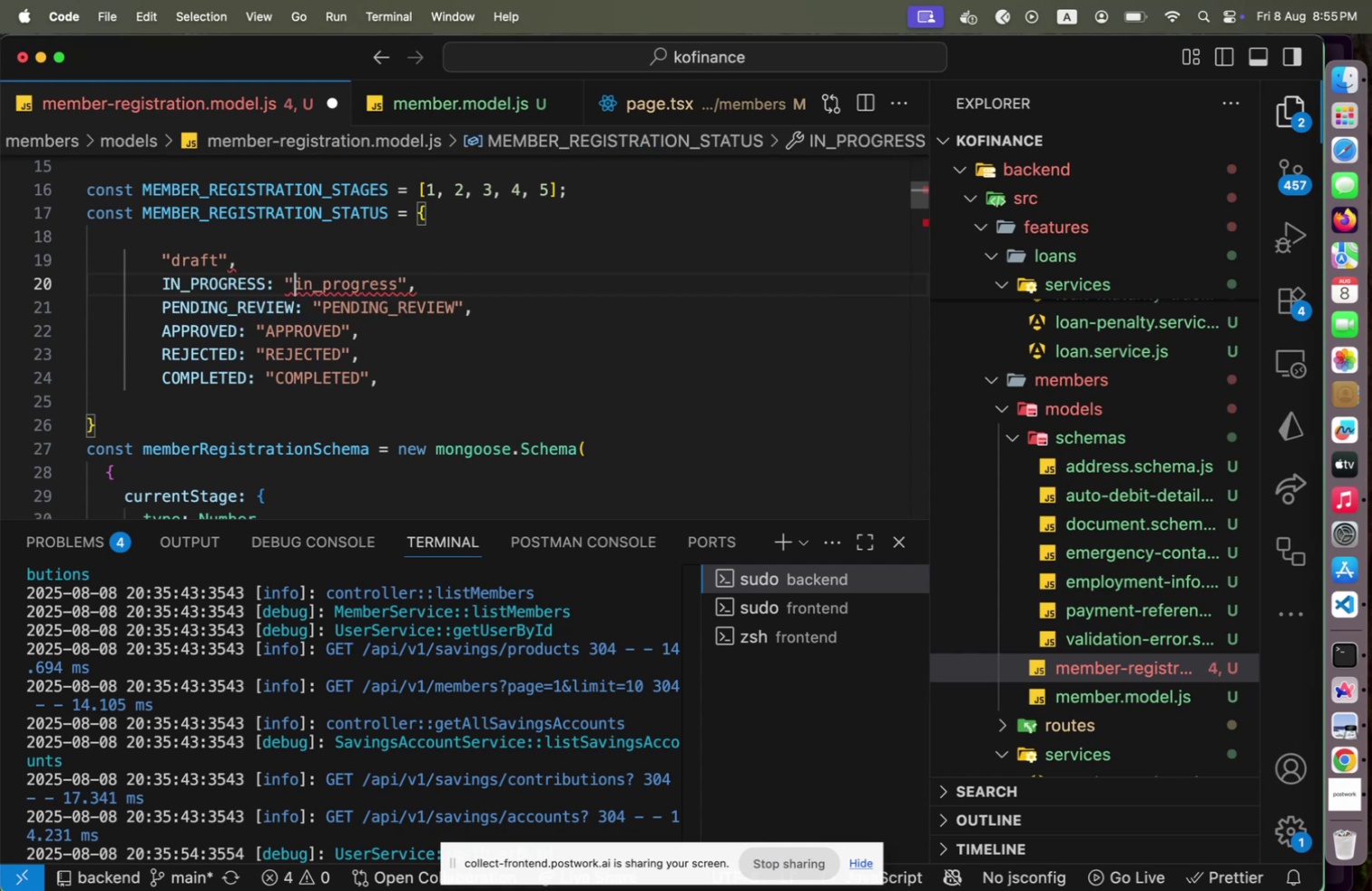 
 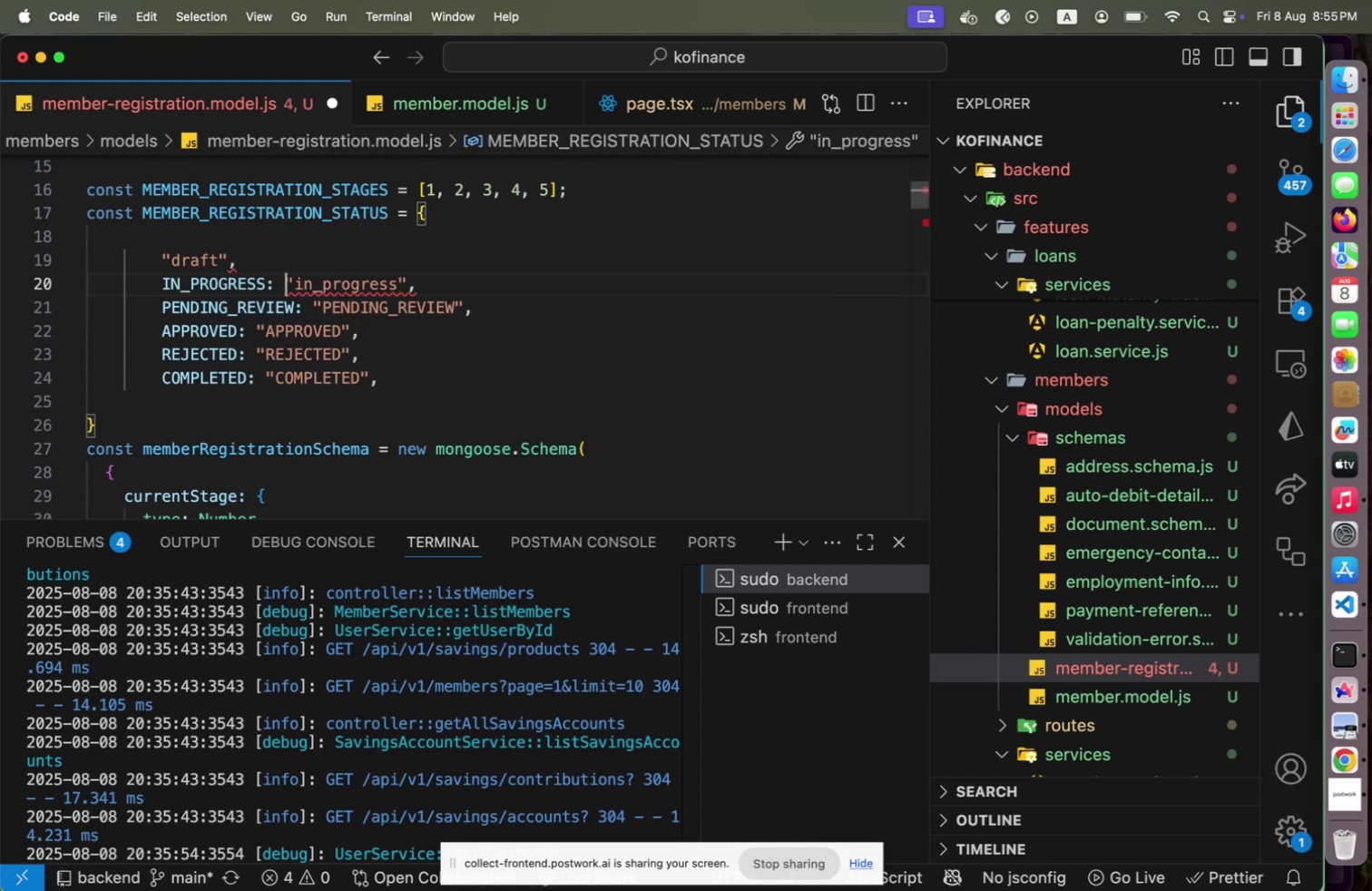 
key(Shift+ArrowRight)
 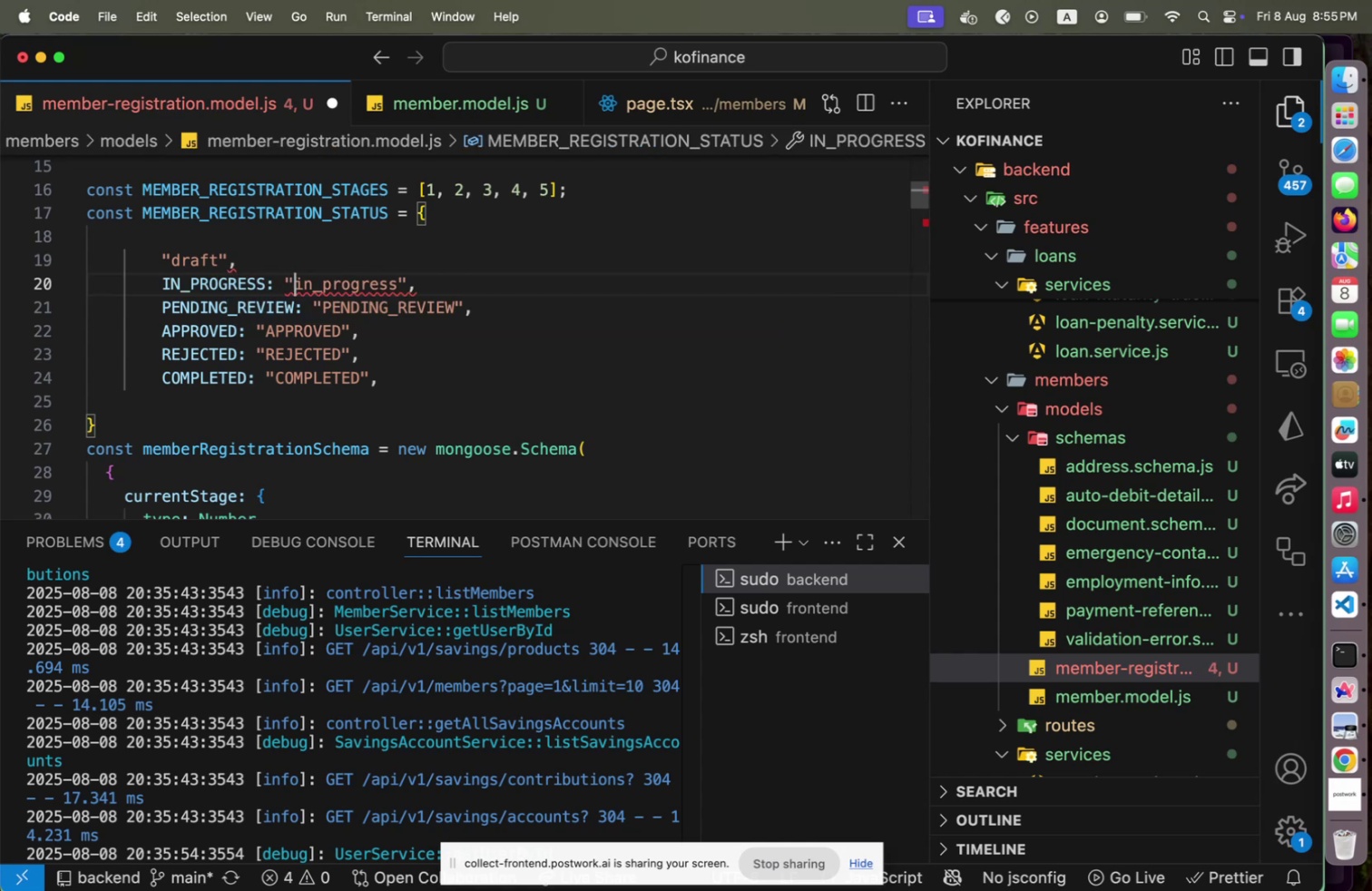 
key(Shift+End)
 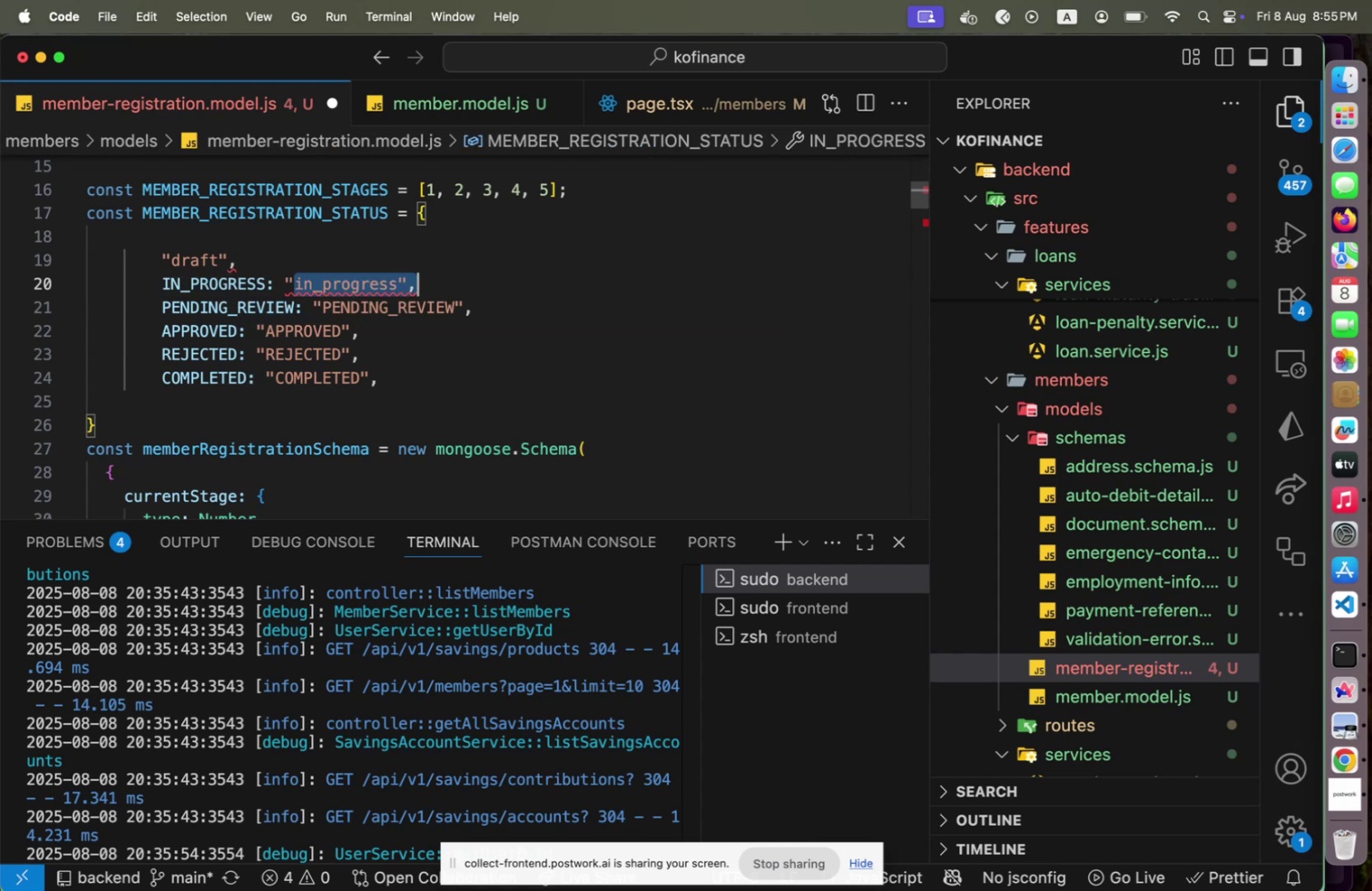 
key(Shift+ArrowLeft)
 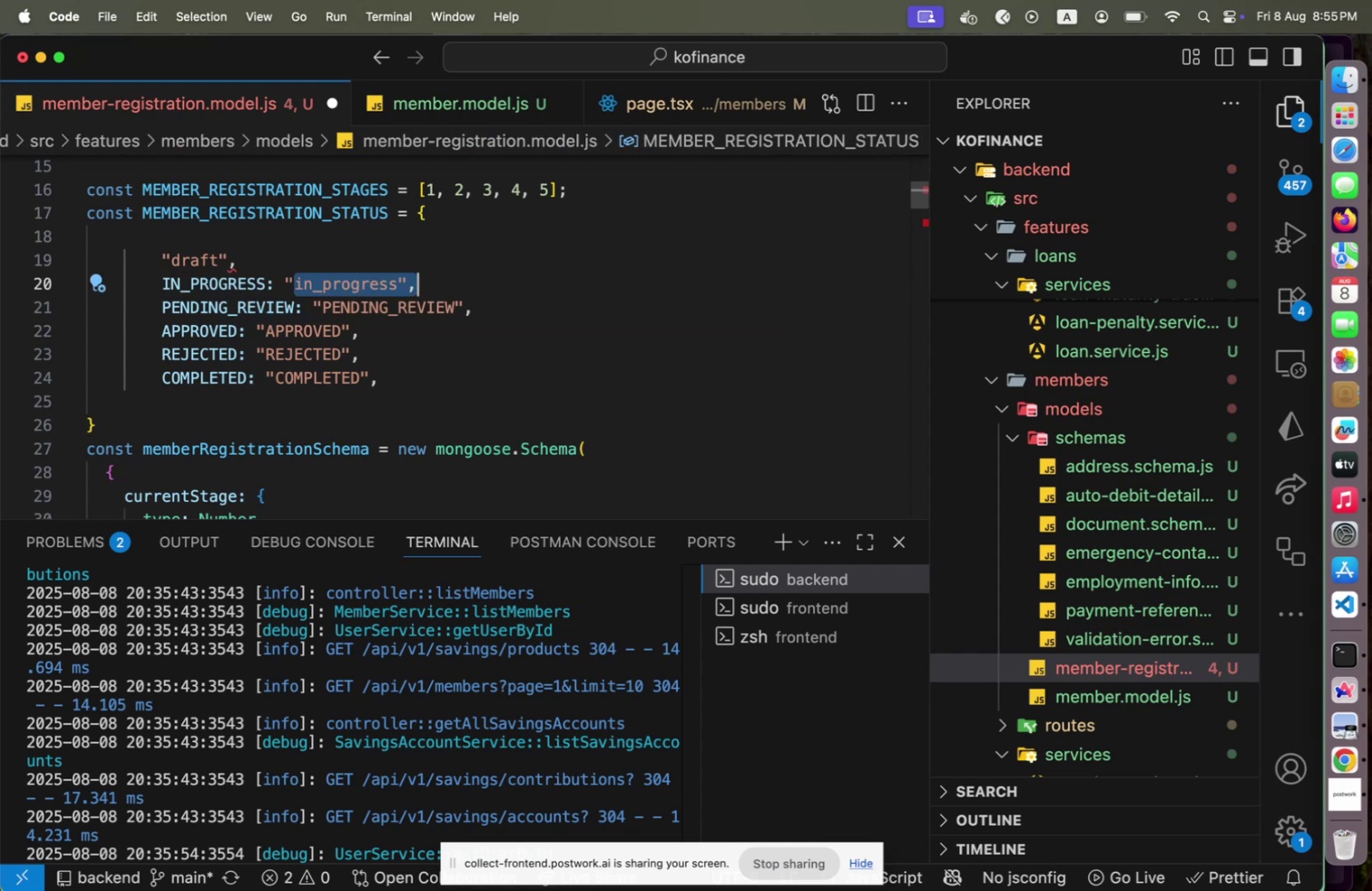 
key(Shift+ArrowLeft)
 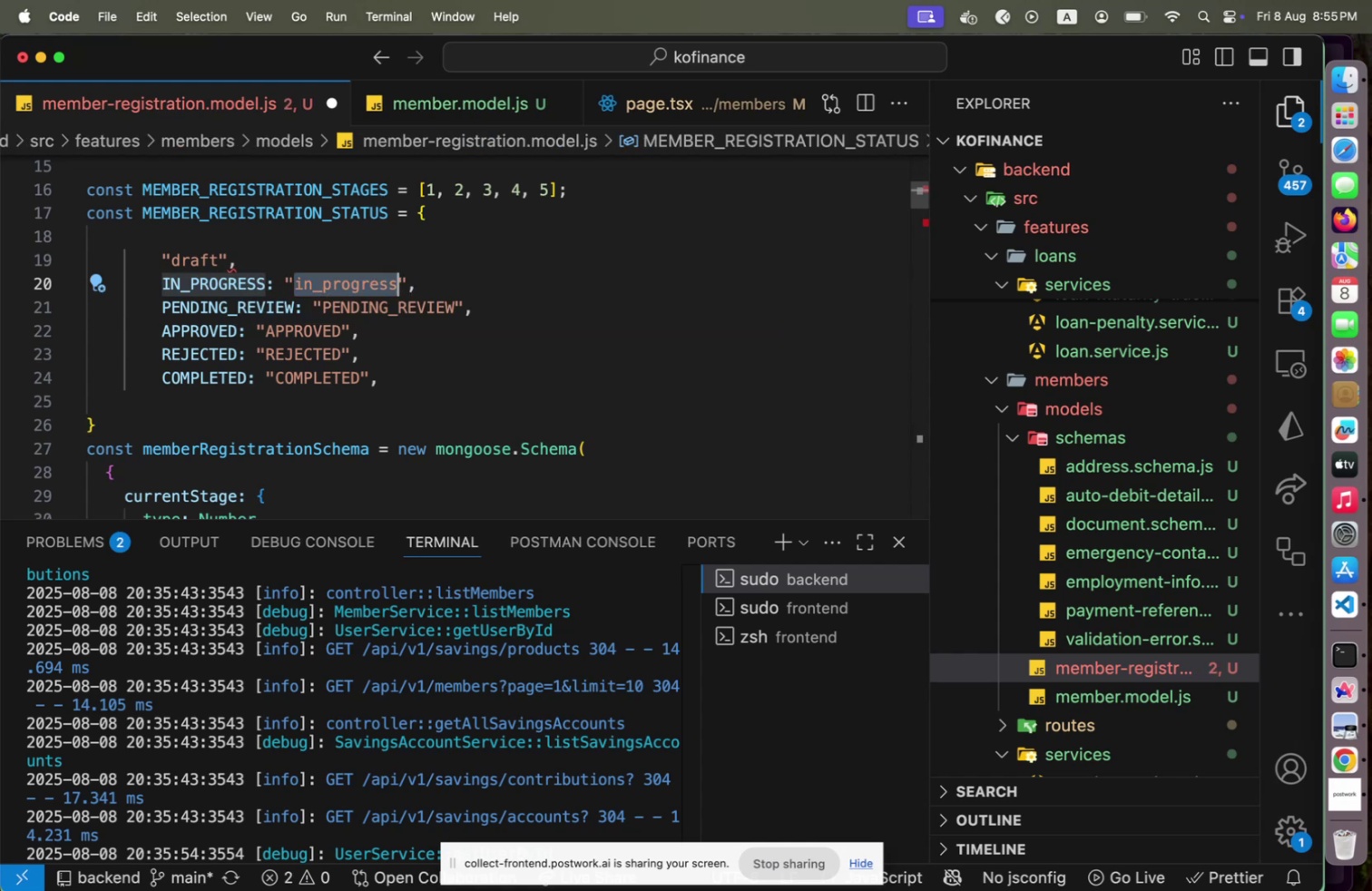 
type(IN_PROGRESS)
 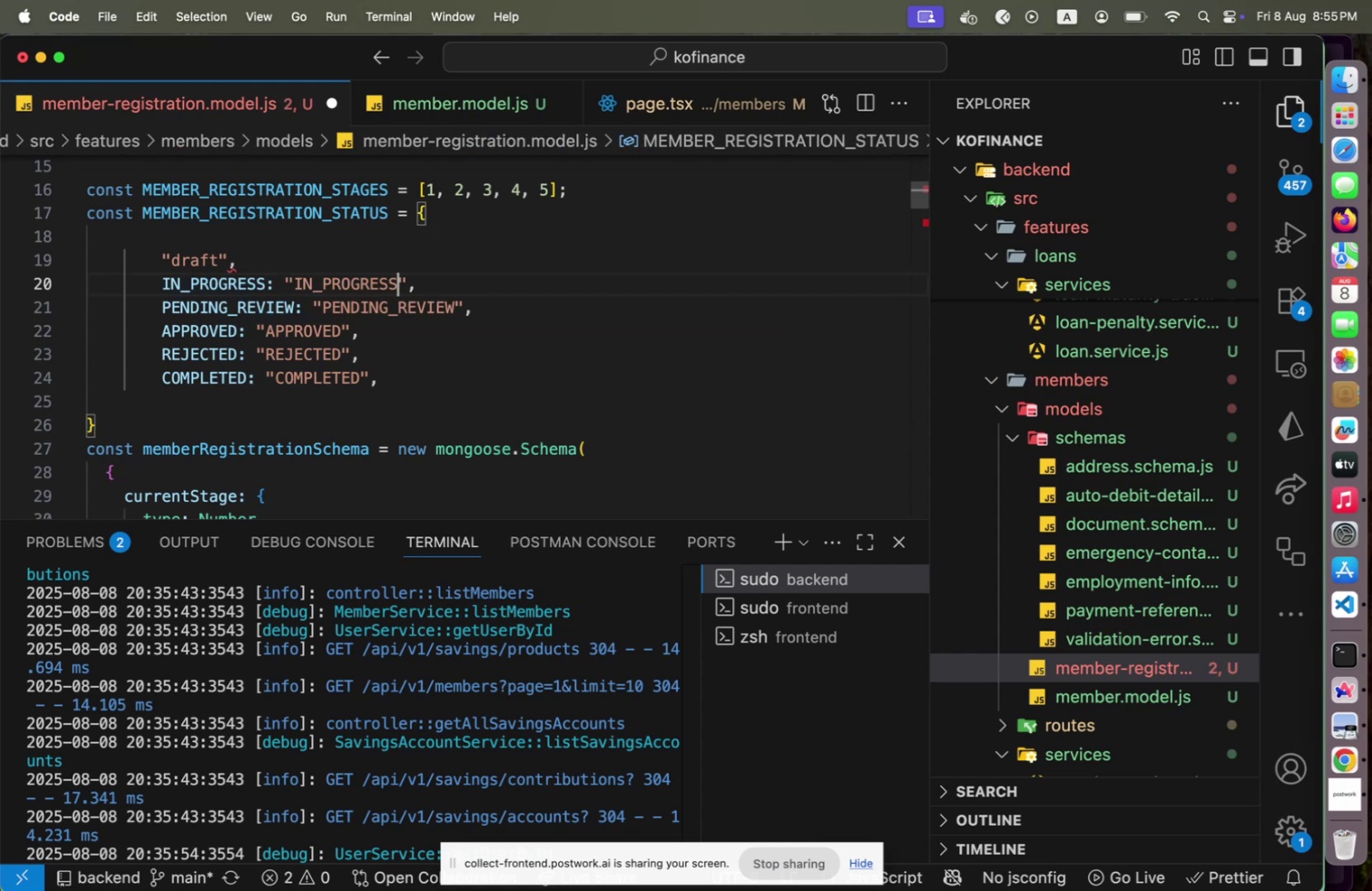 
key(Shift+ArrowUp)
 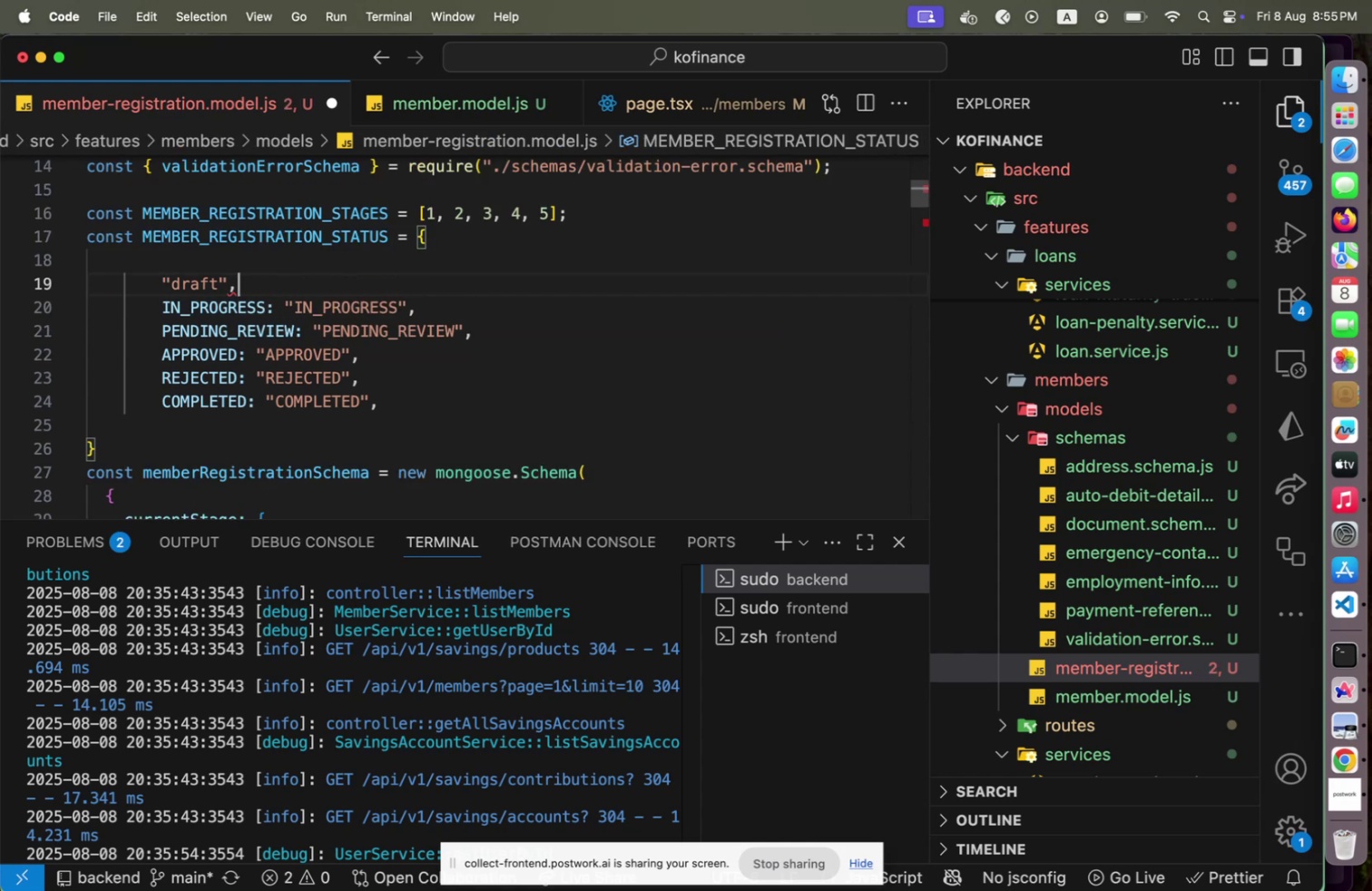 
type([Home]DRAFT: )
 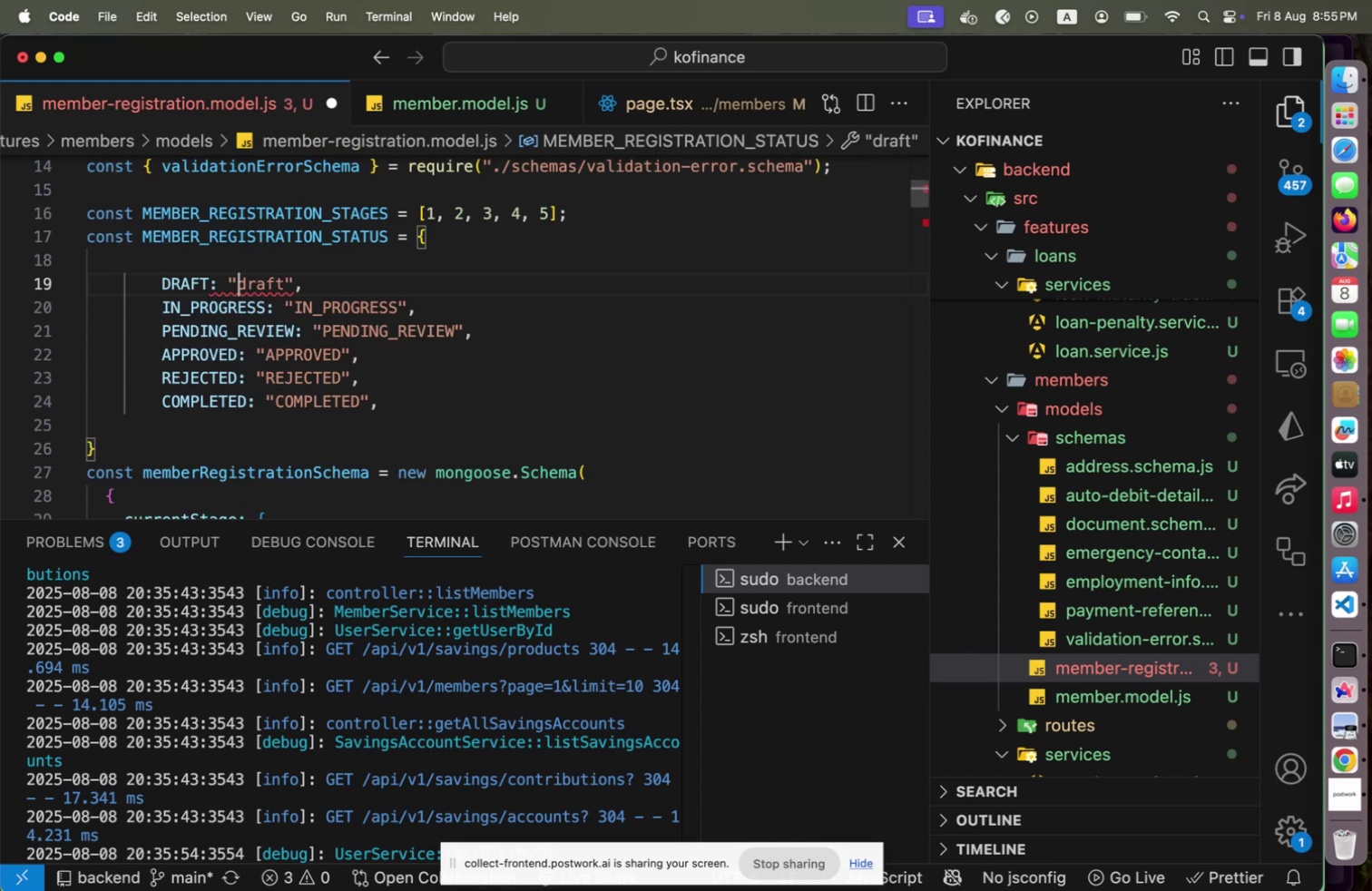 
 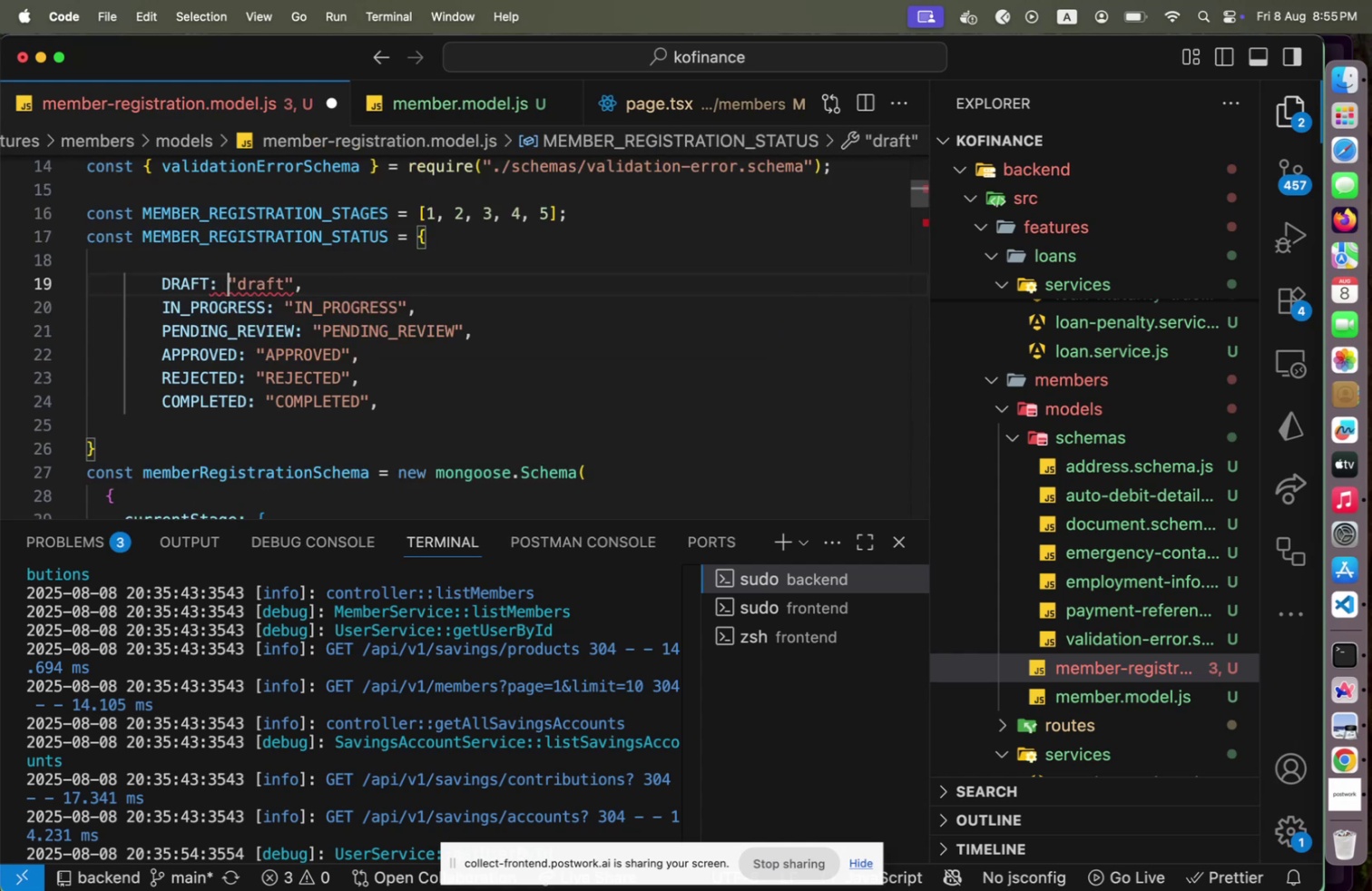 
key(Shift+ArrowRight)
 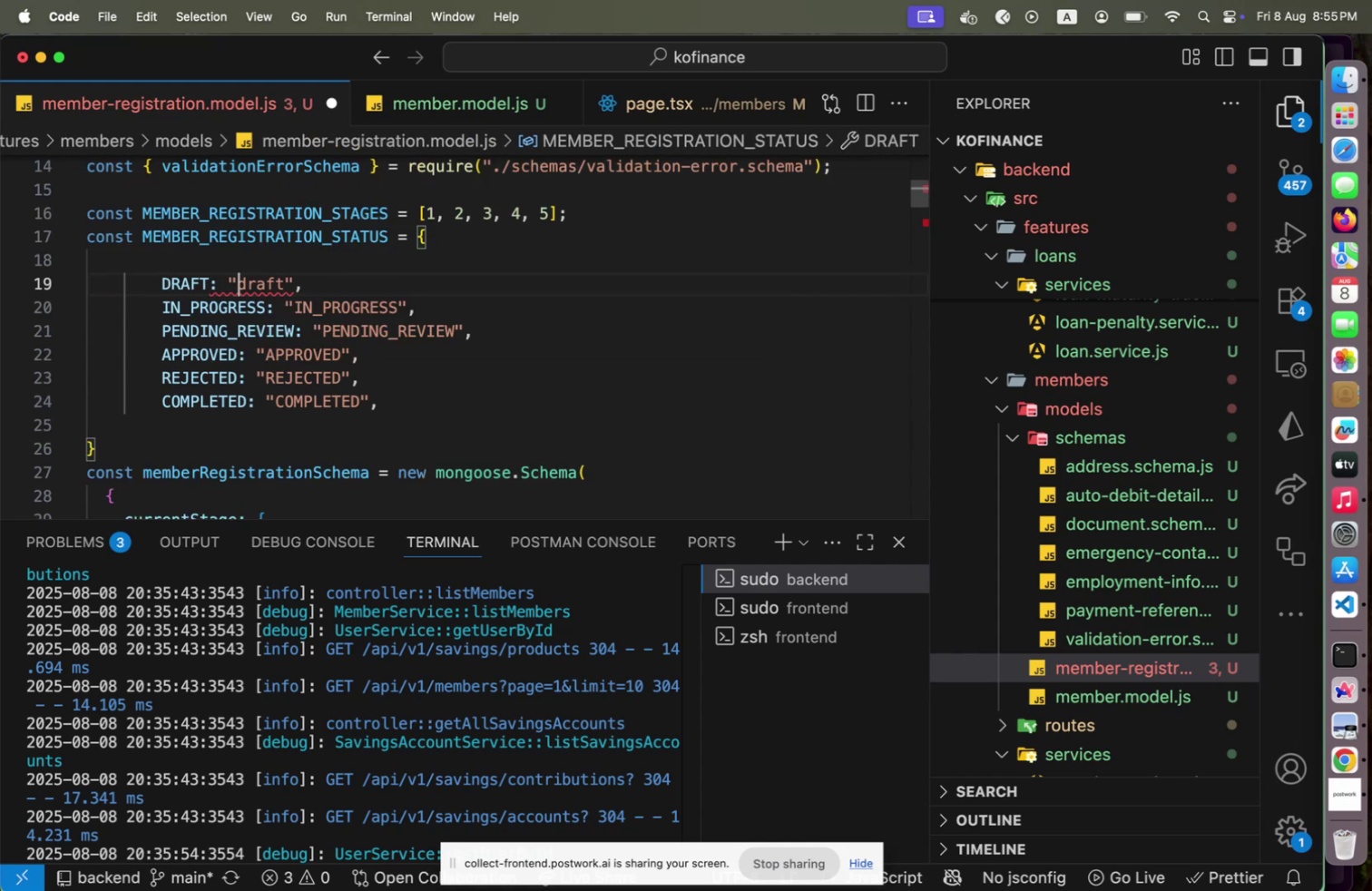 
key(Shift+End)
 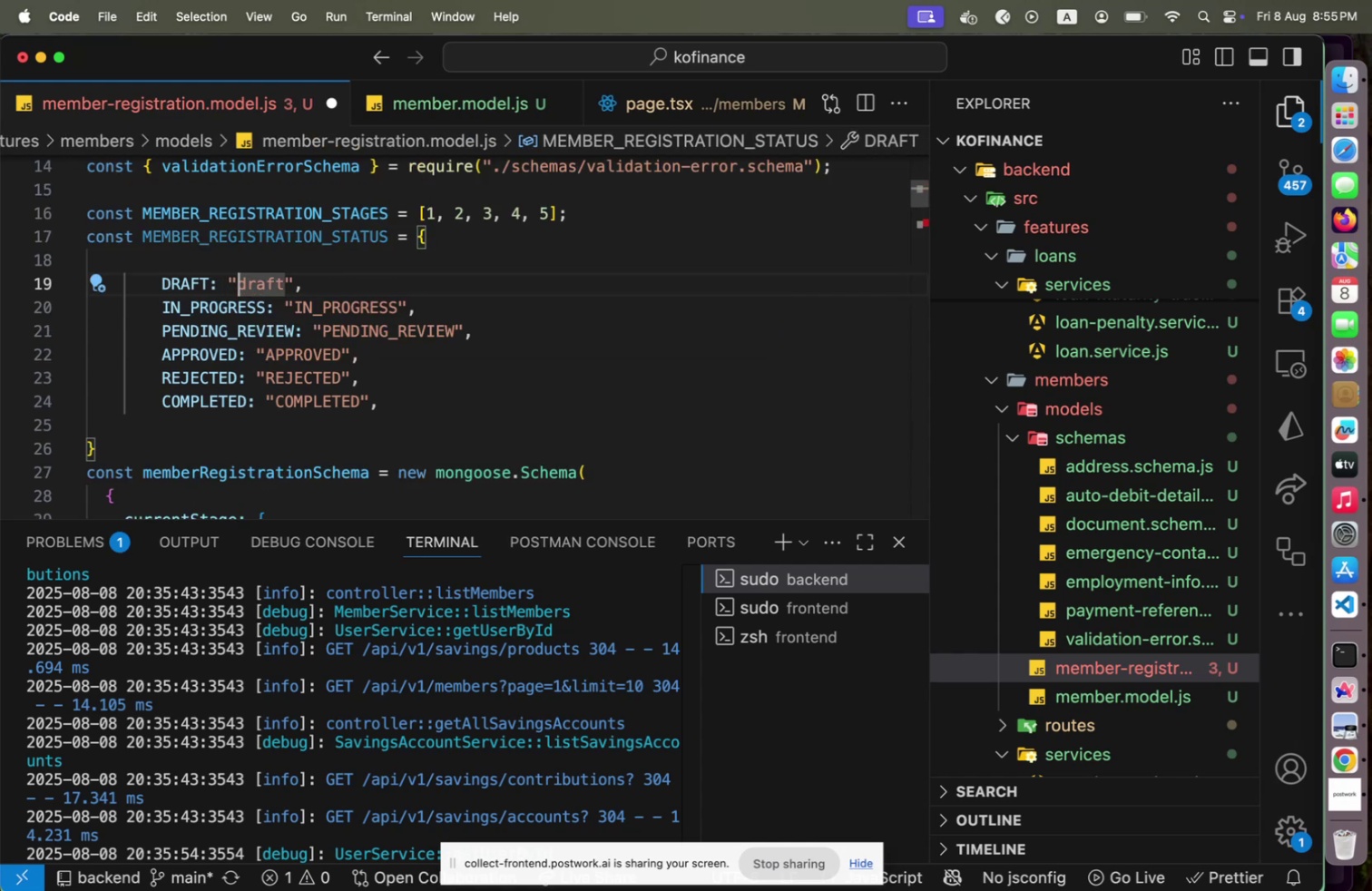 
key(Shift+ArrowLeft)
 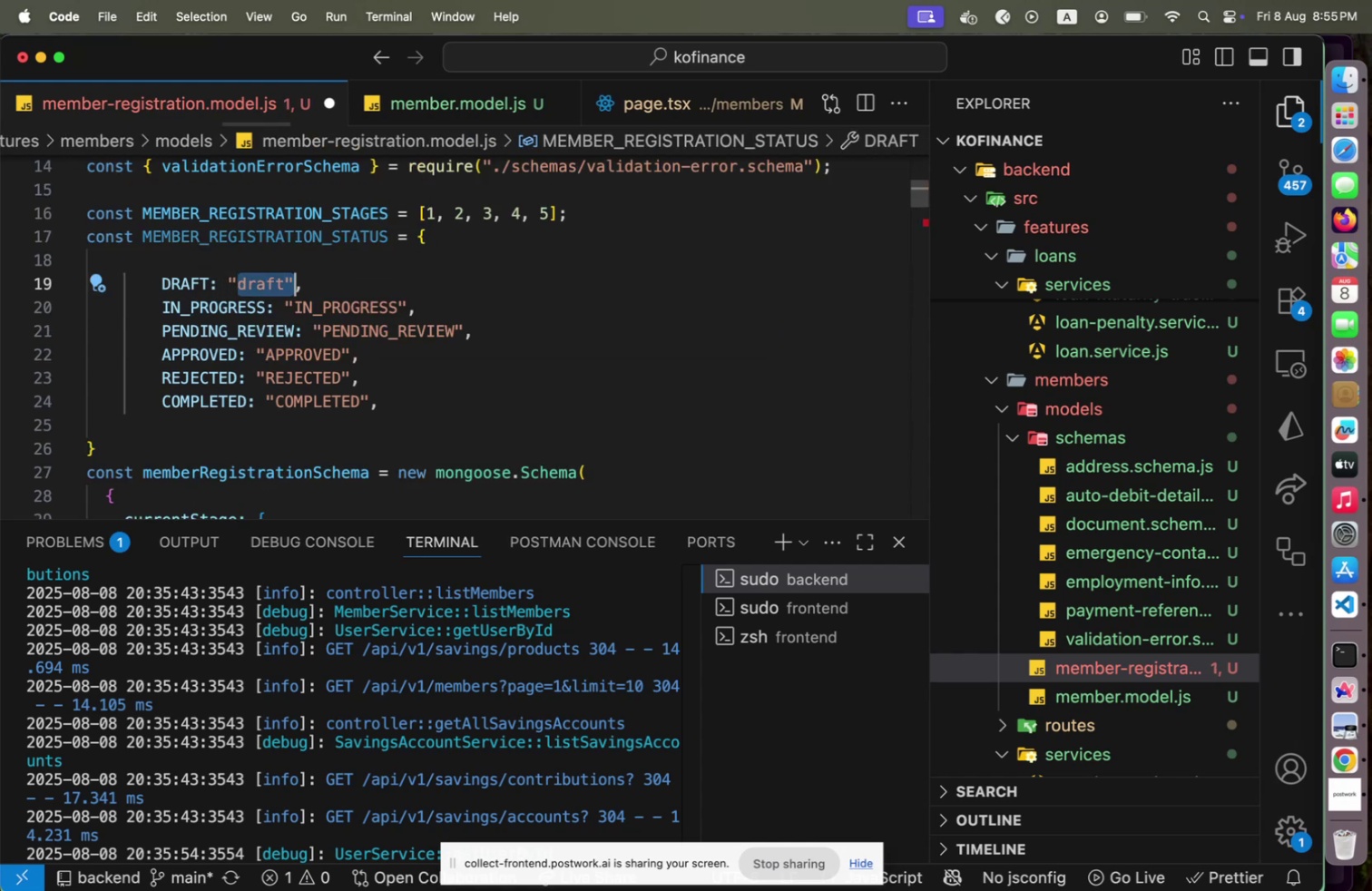 
key(Shift+ArrowLeft)
 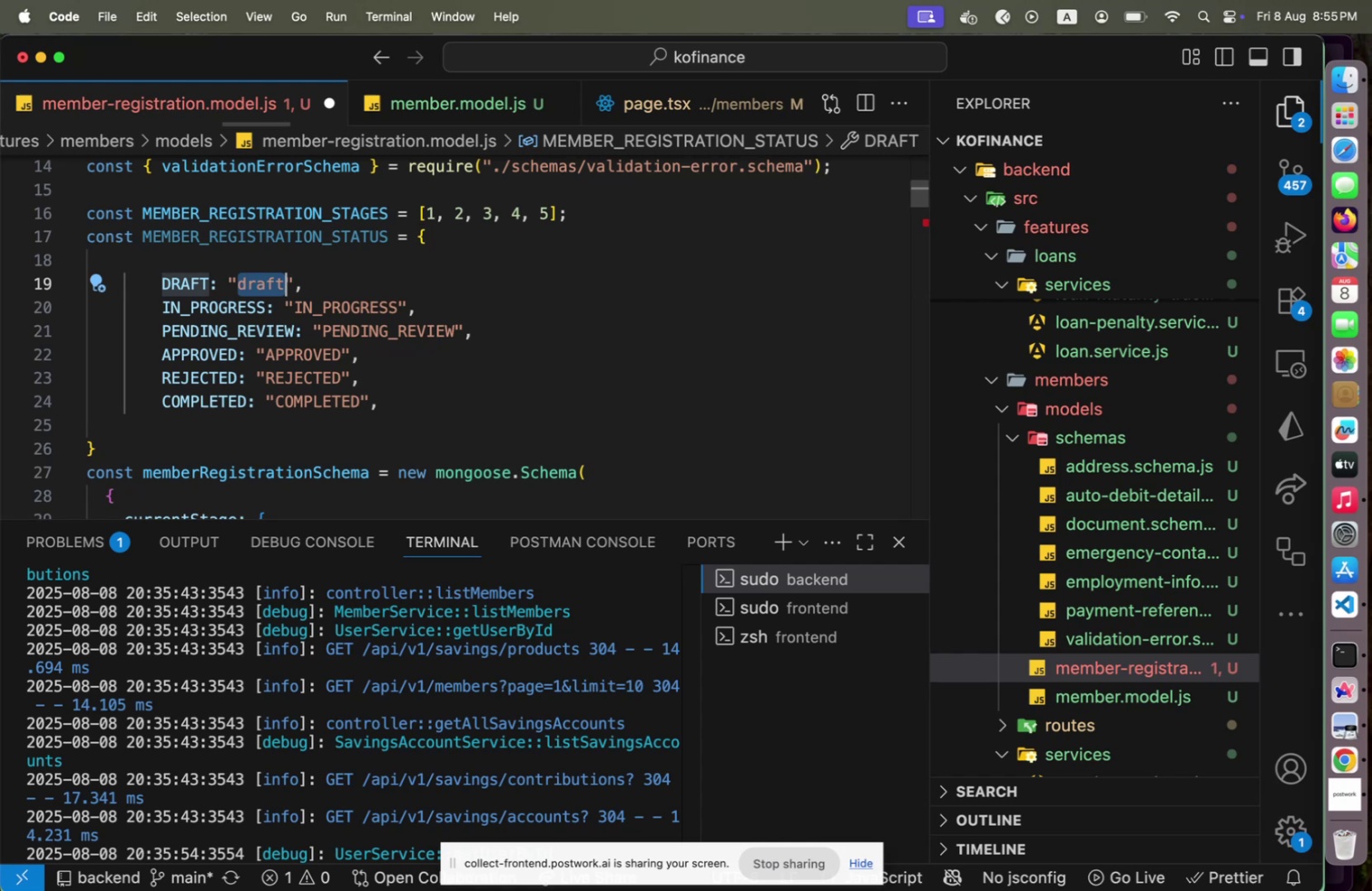 
type(DRAFT)
 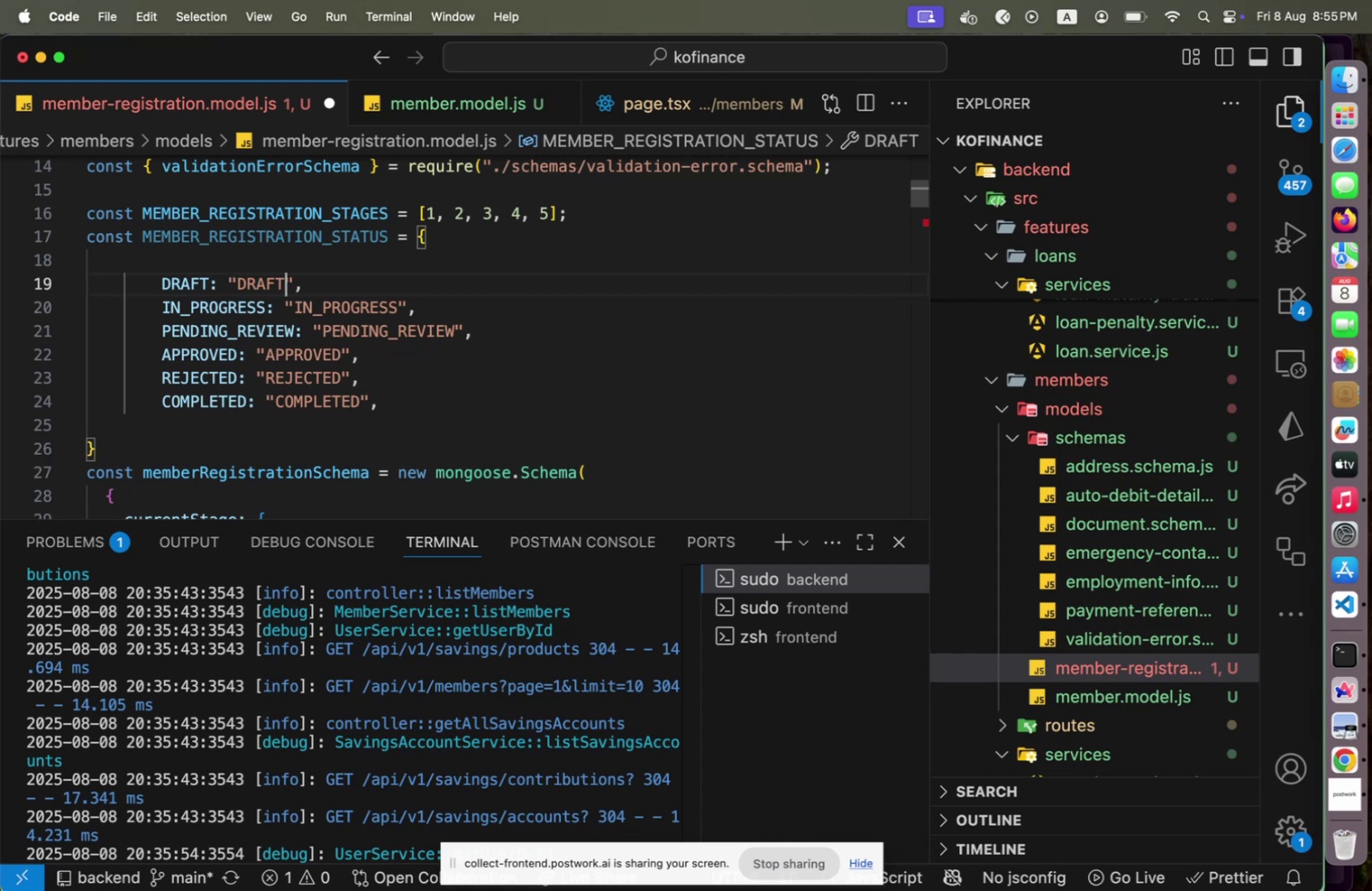 
key(Shift+ArrowRight)
 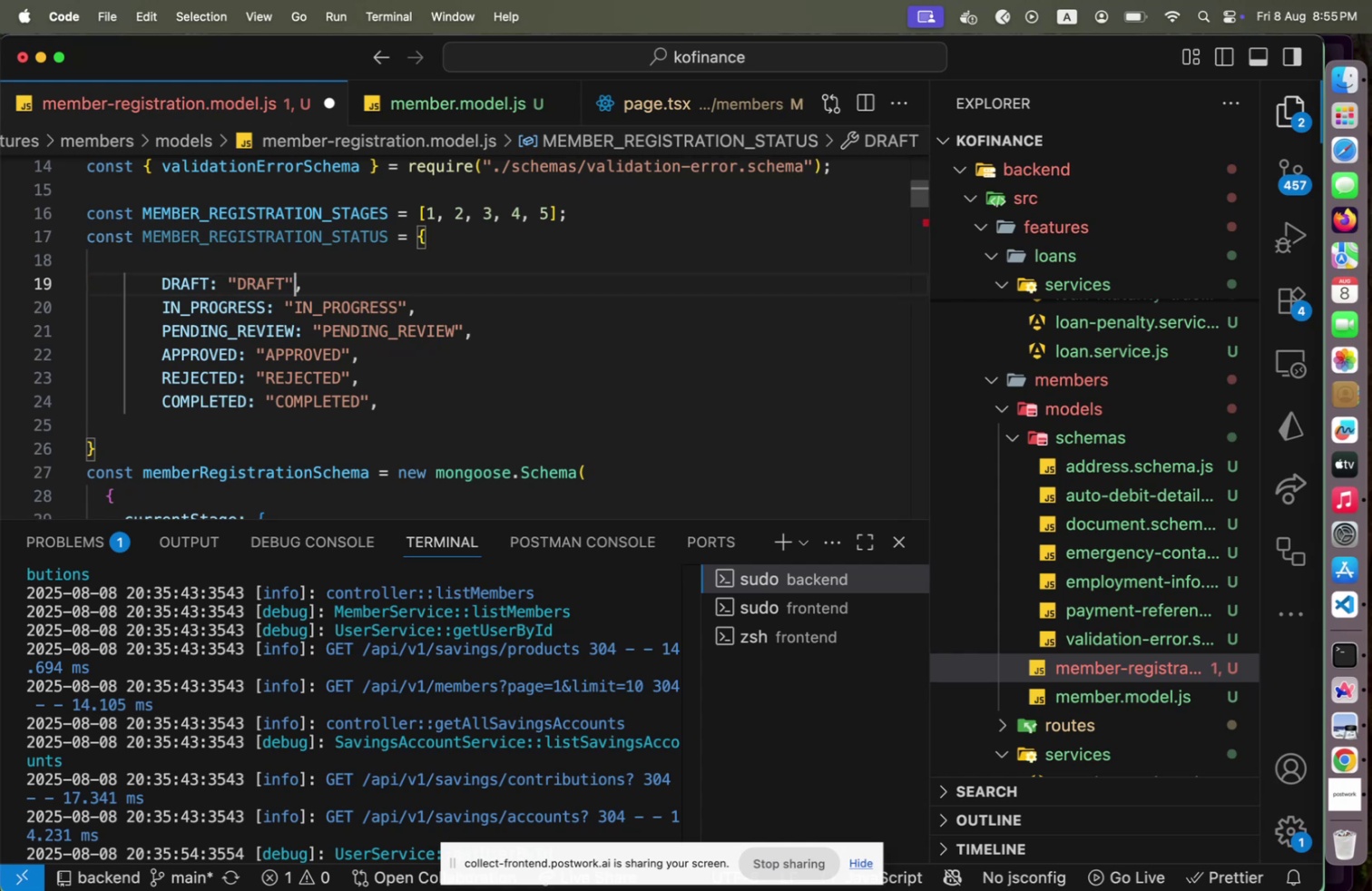 
key(Shift+ArrowUp)
 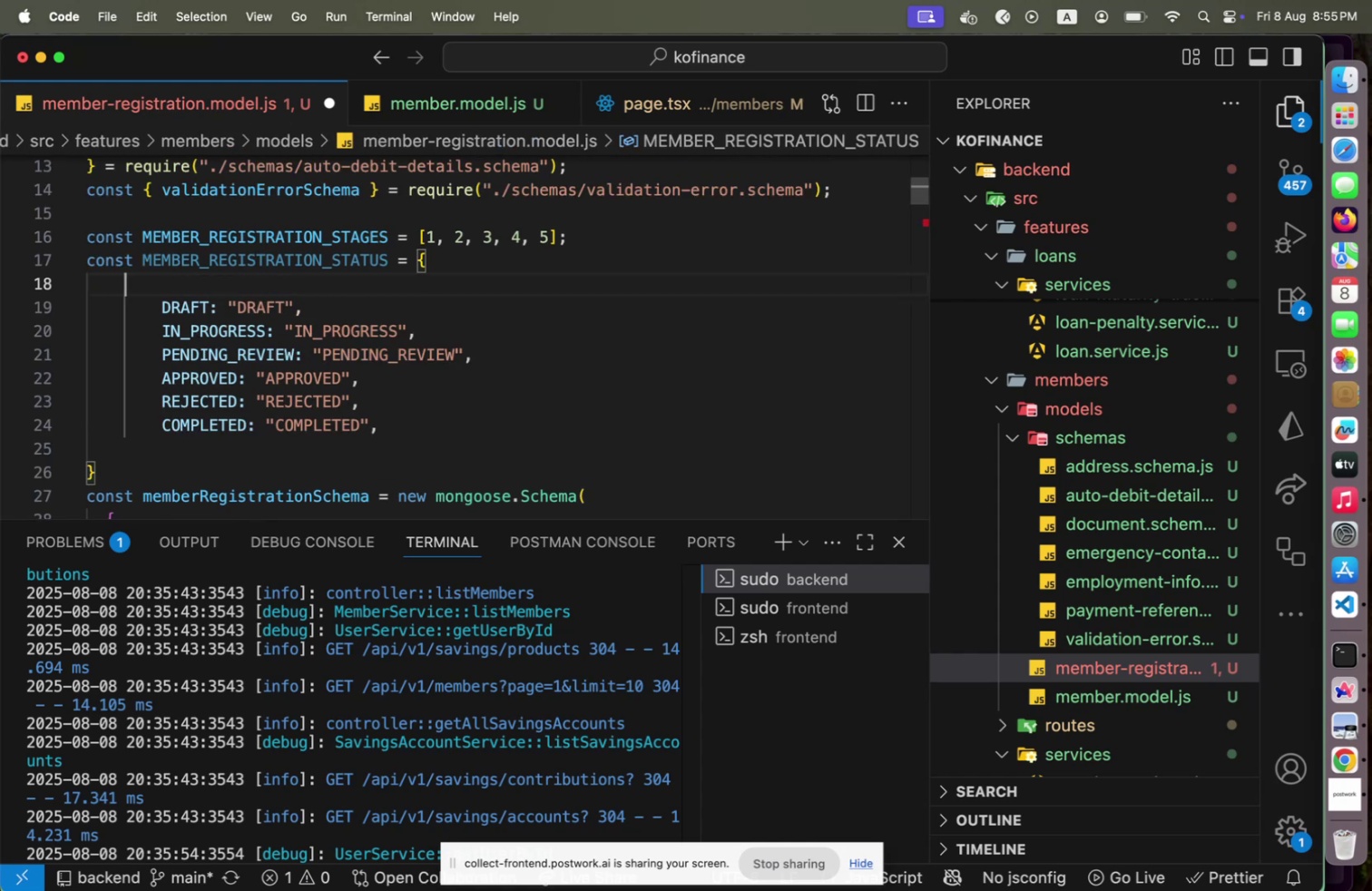 
key(Shift+Backspace)
 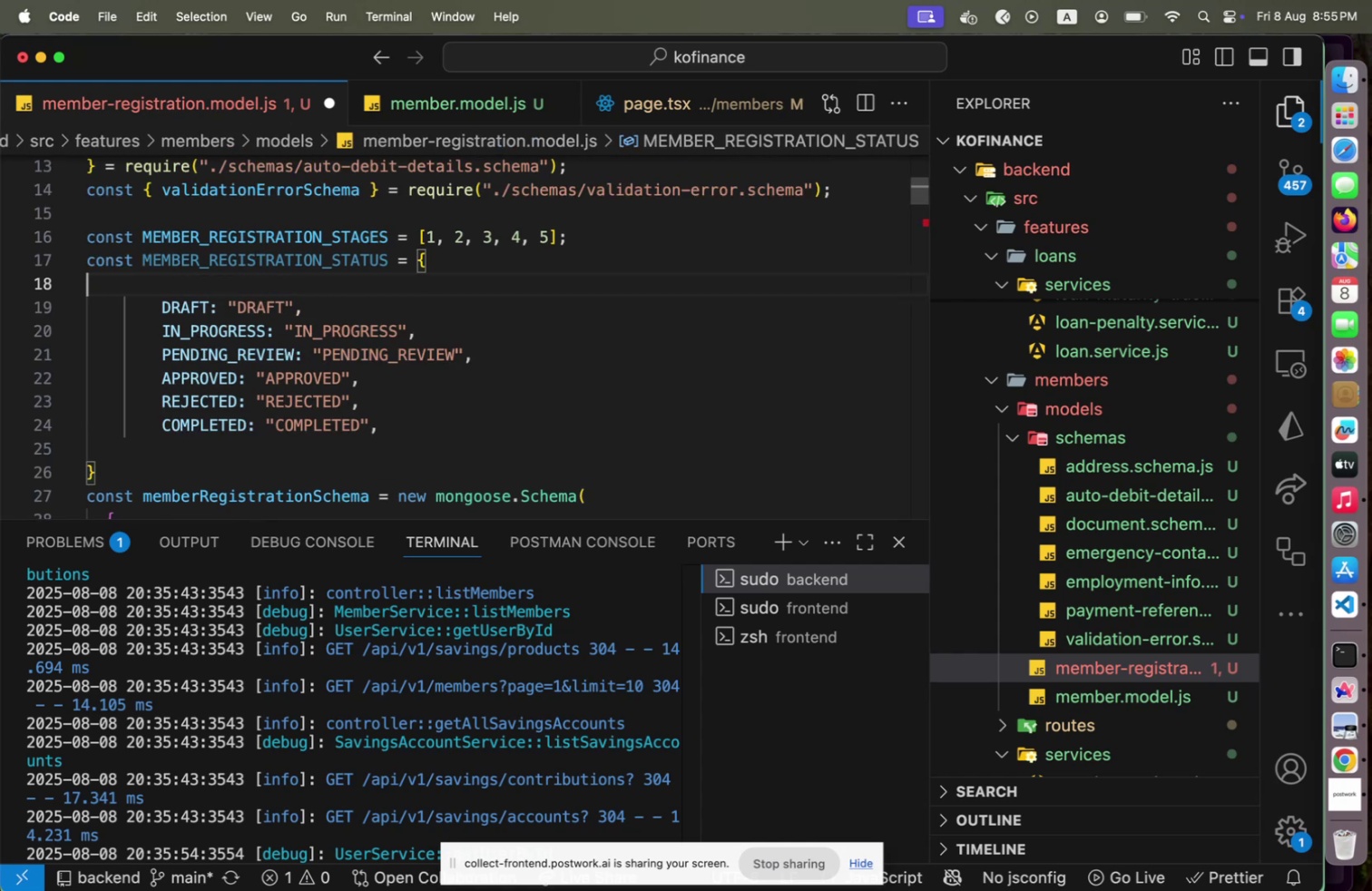 
key(Alt+Shift+F)
 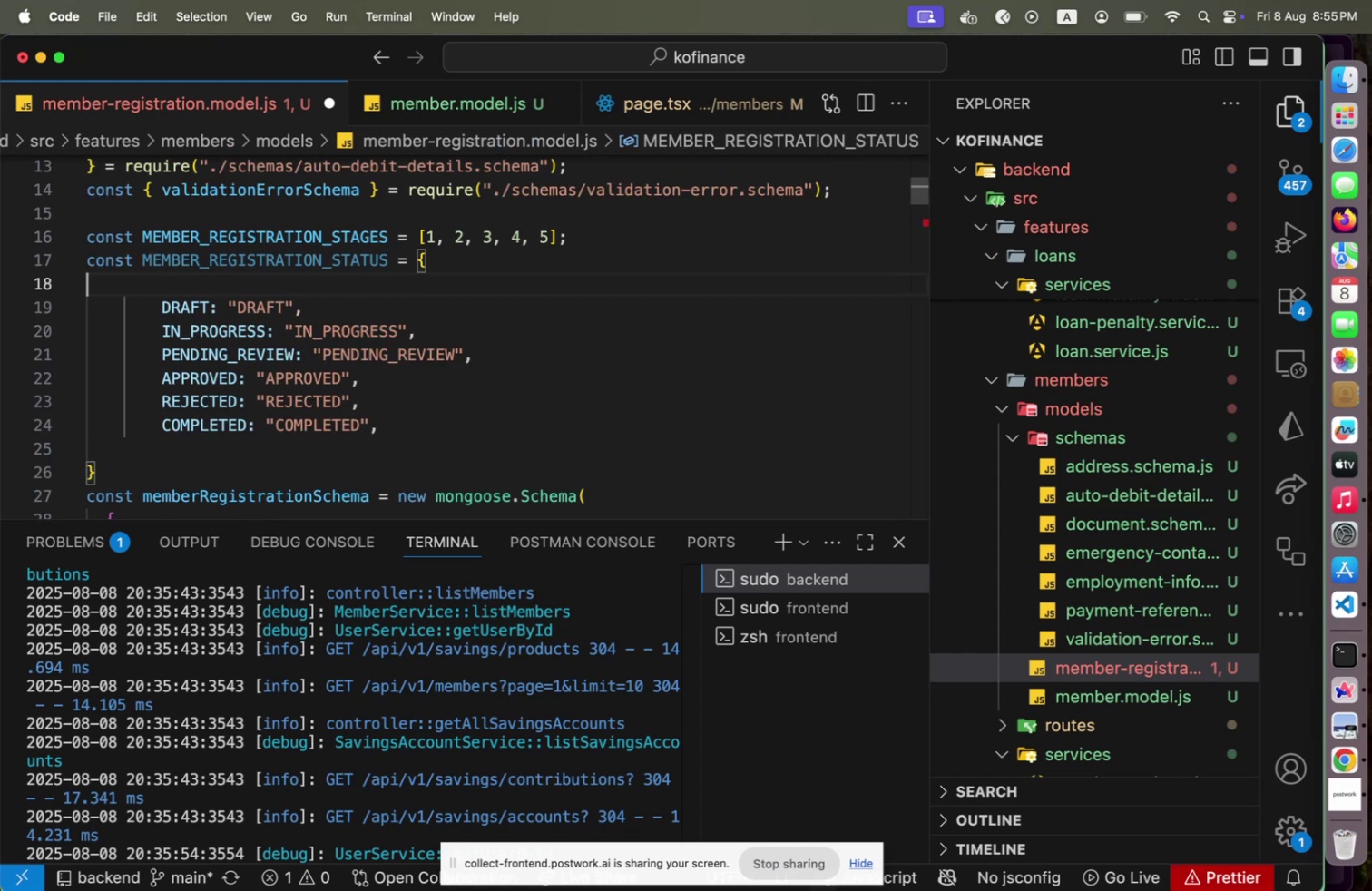 
key(Shift+Backspace)
 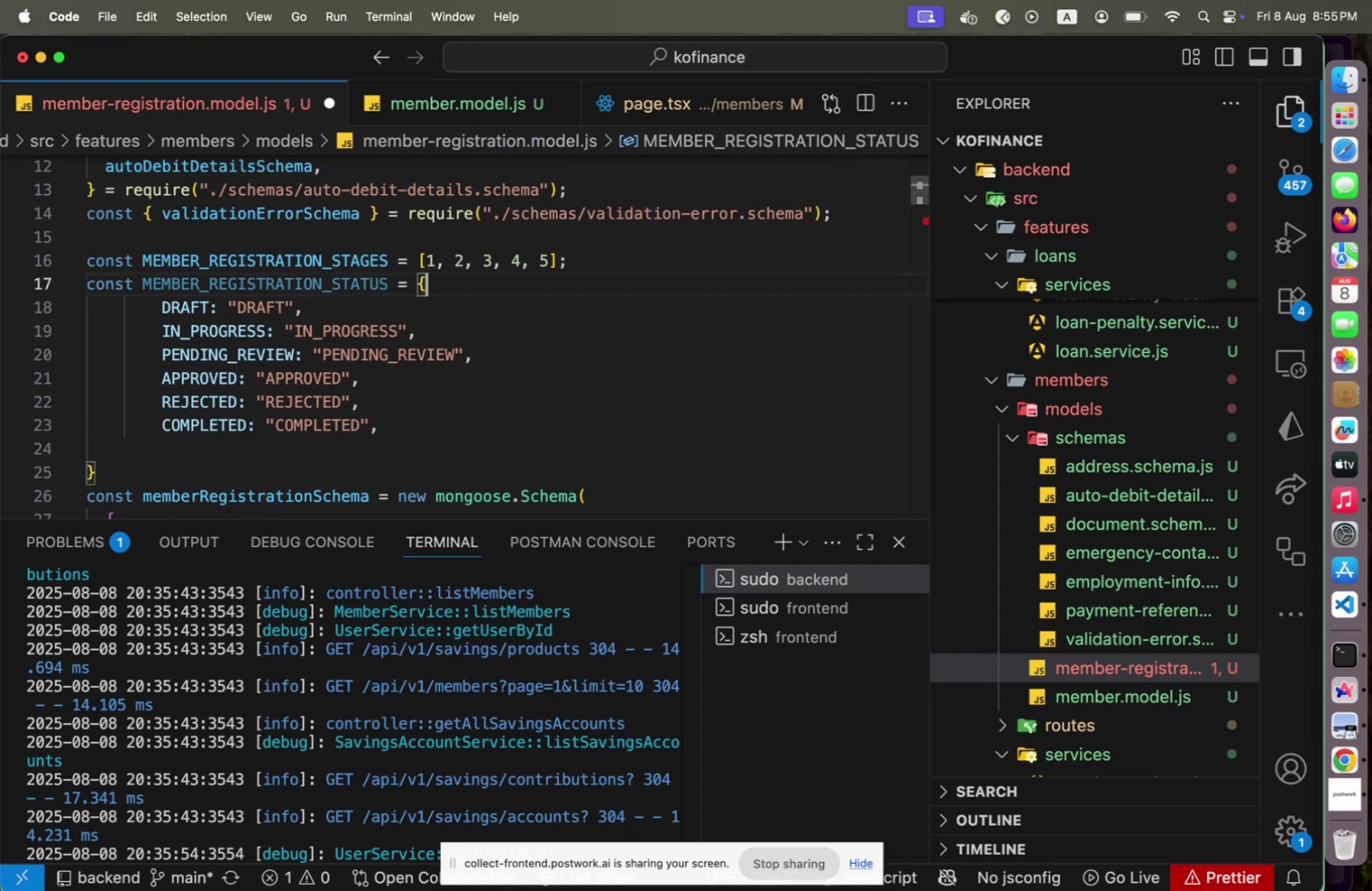 
key(Shift+ArrowDown)
 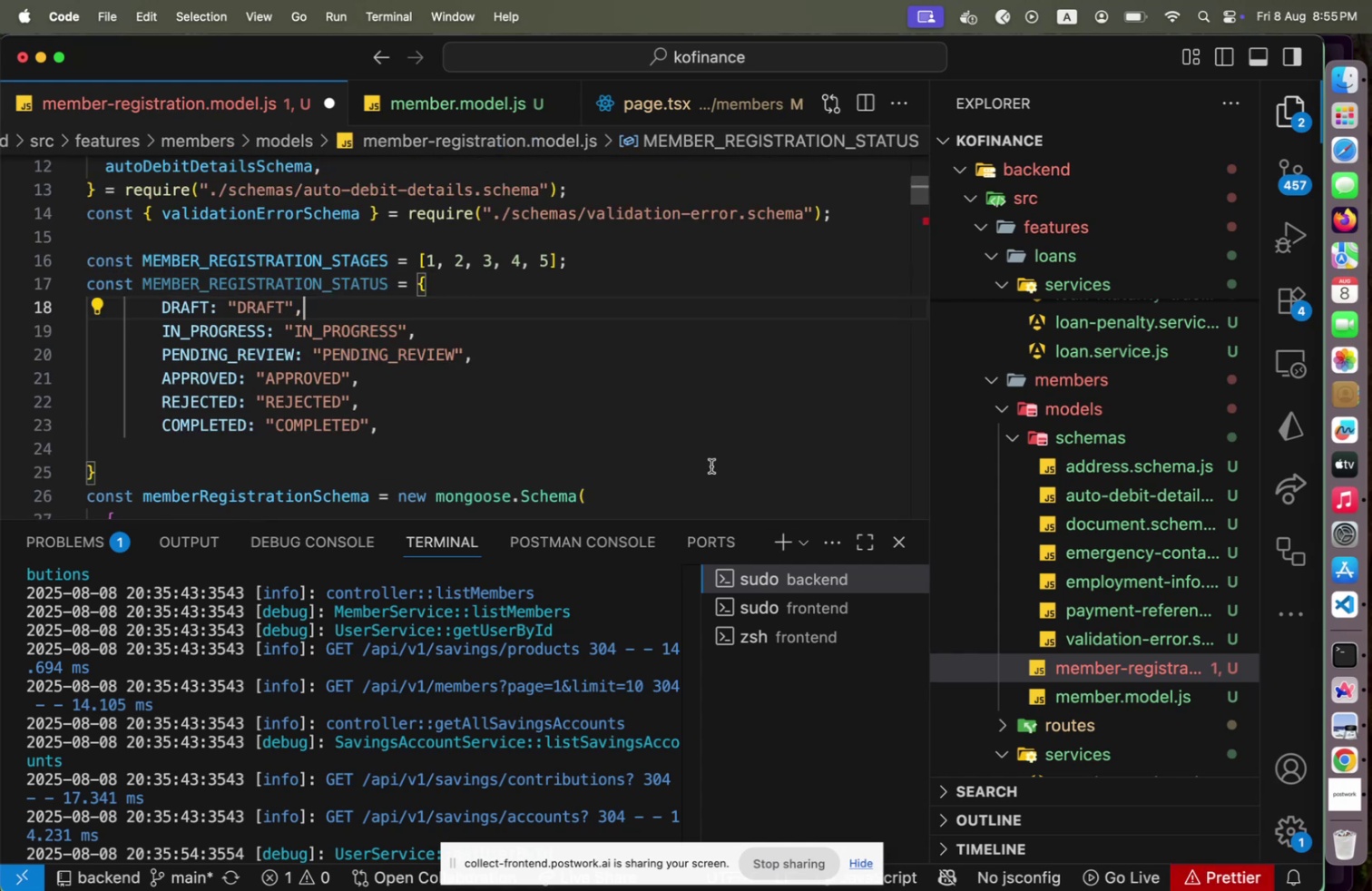 
scroll: coordinate [456, 462], scroll_direction: down, amount: 5.0
 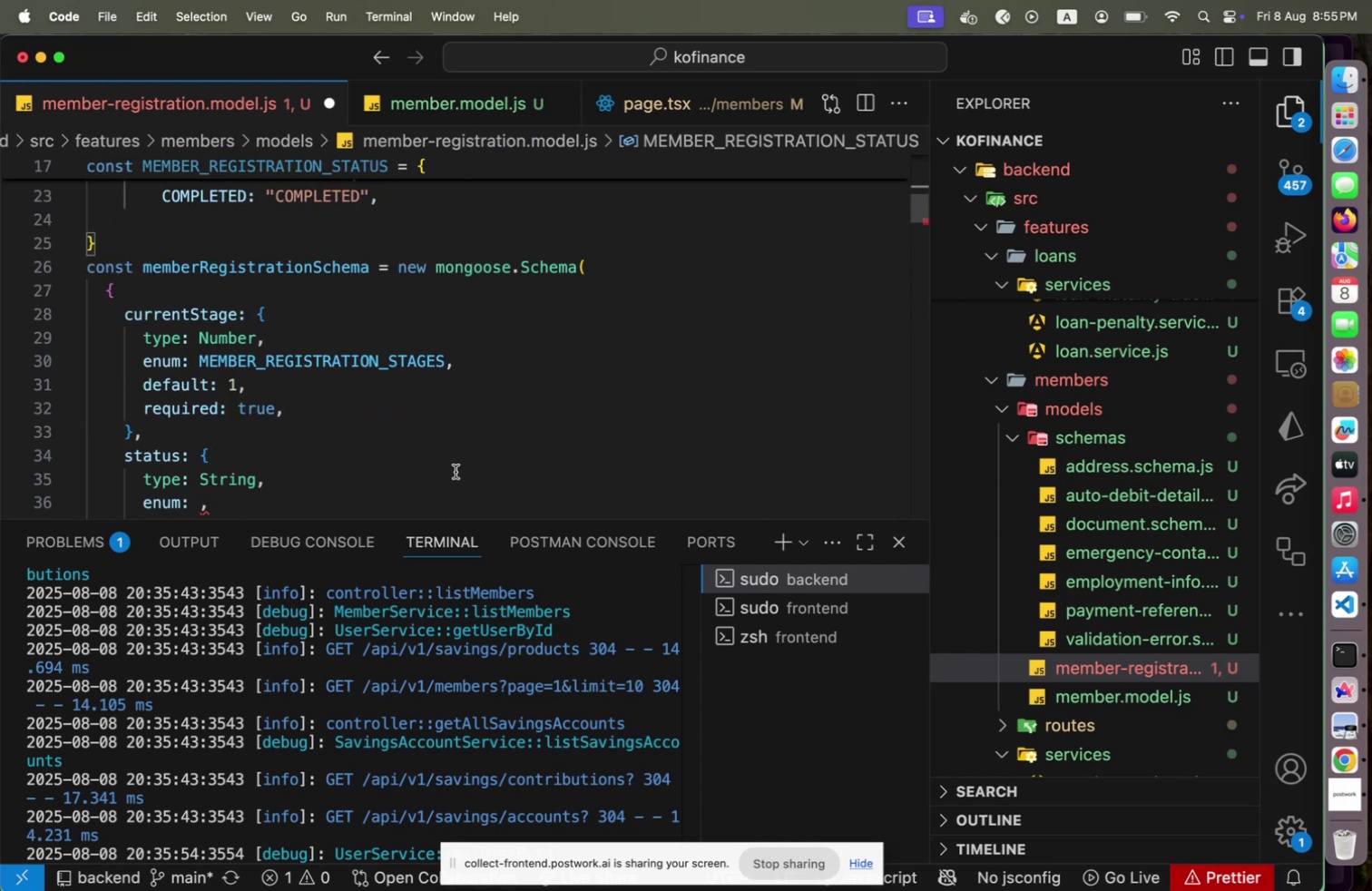 
left_click([456, 481])
 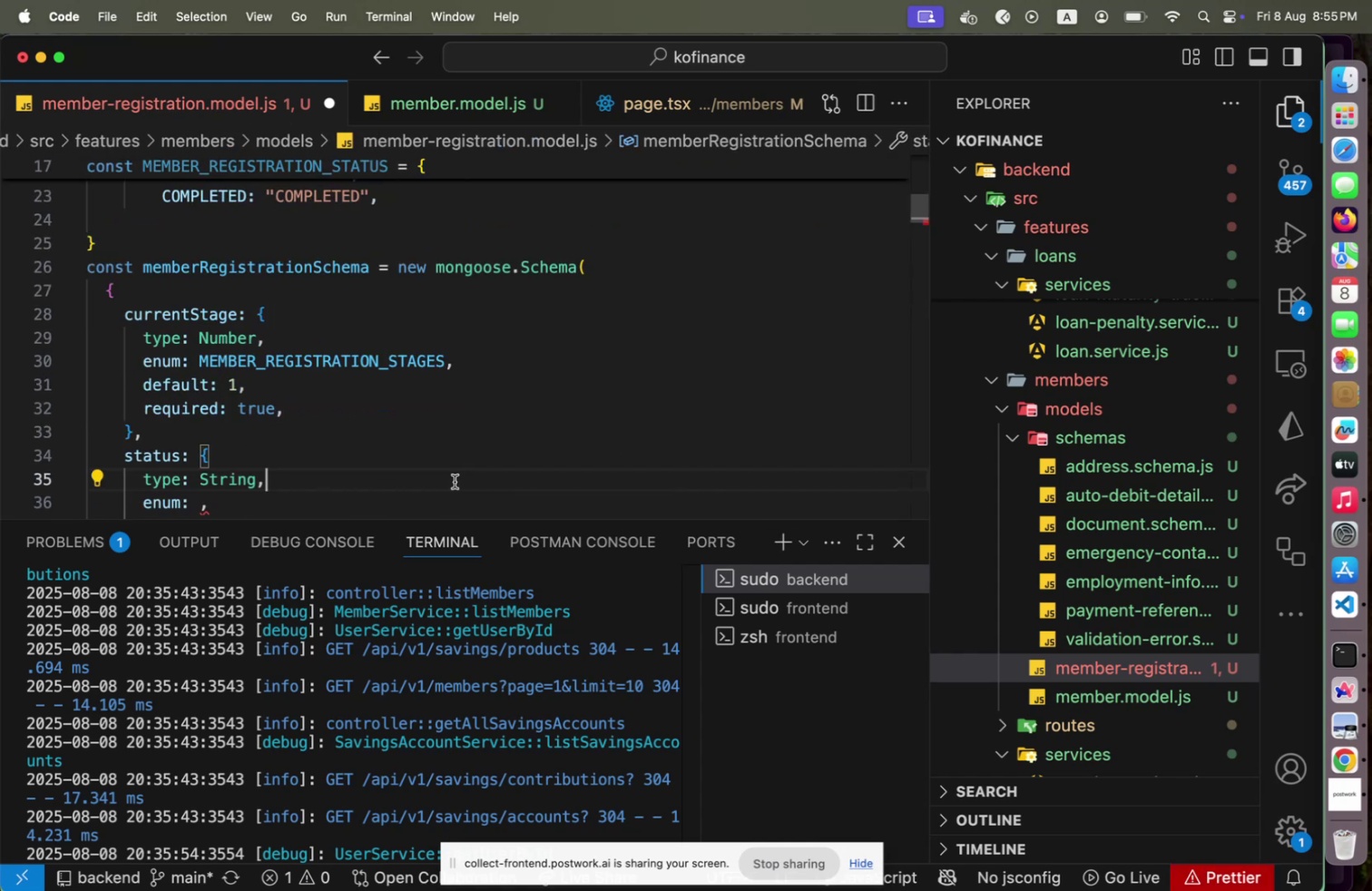 
key(Shift+ArrowDown)
 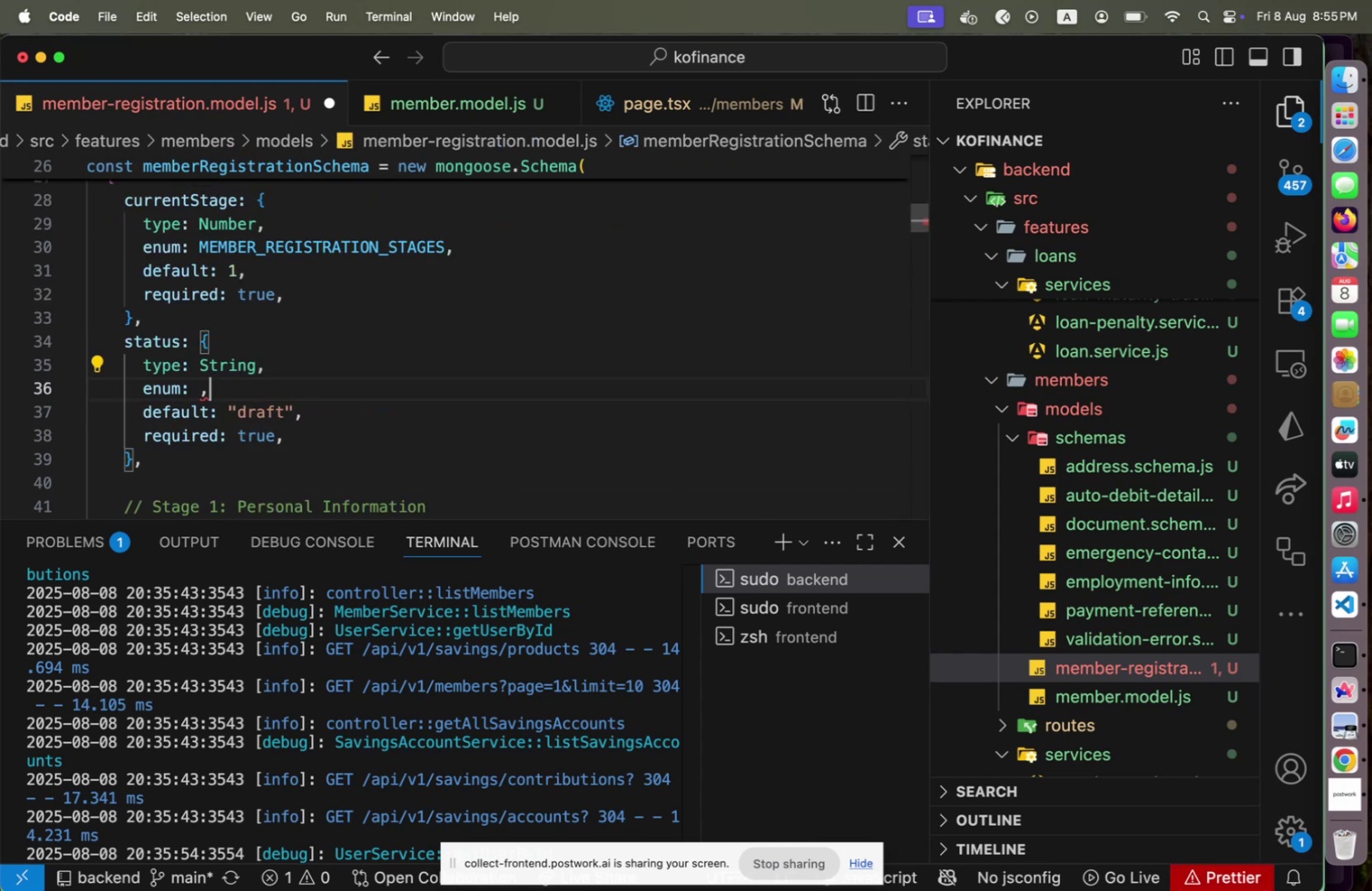 
key(Shift+ArrowLeft)
 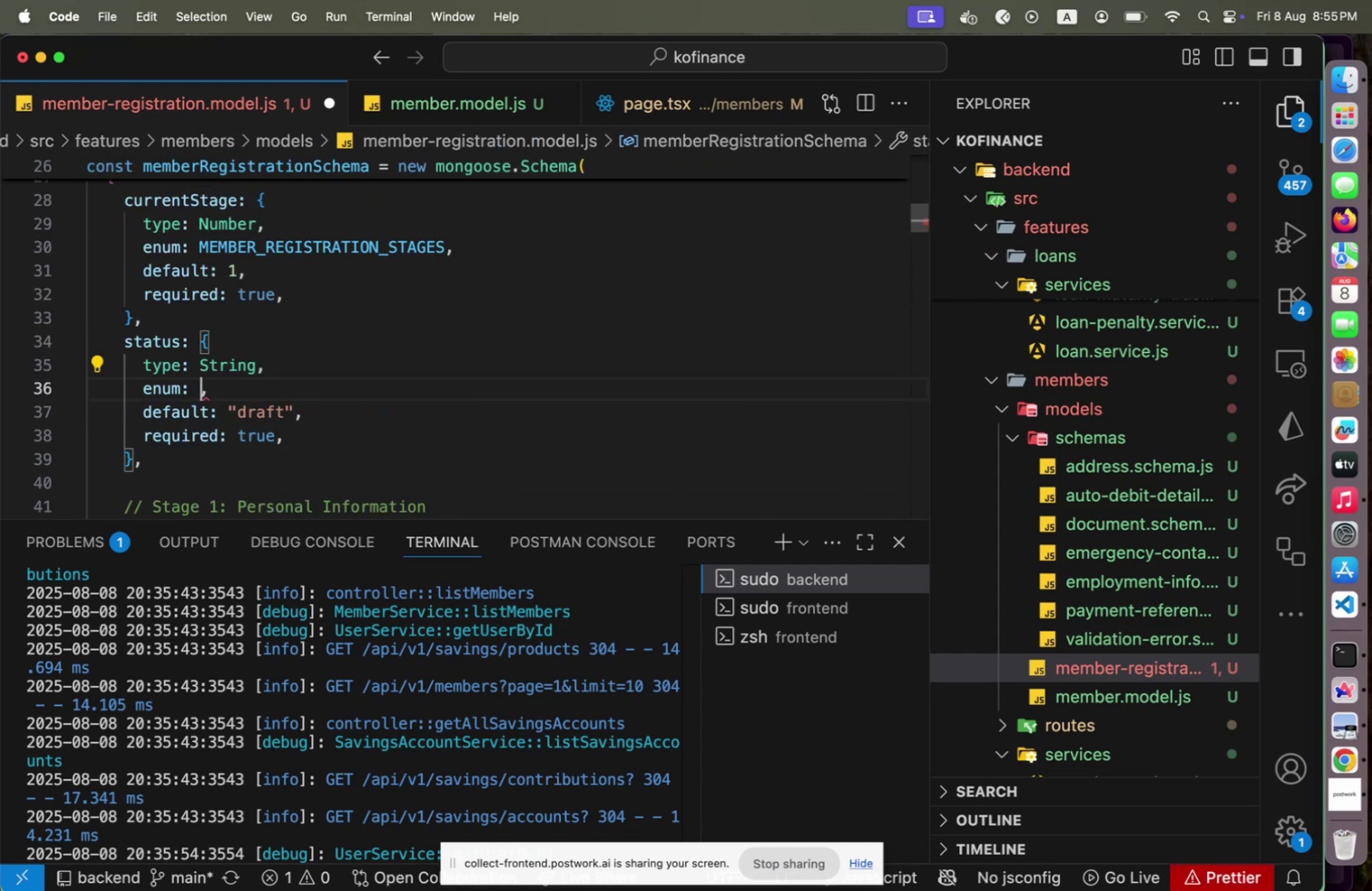 
type(OBJECT>V)
 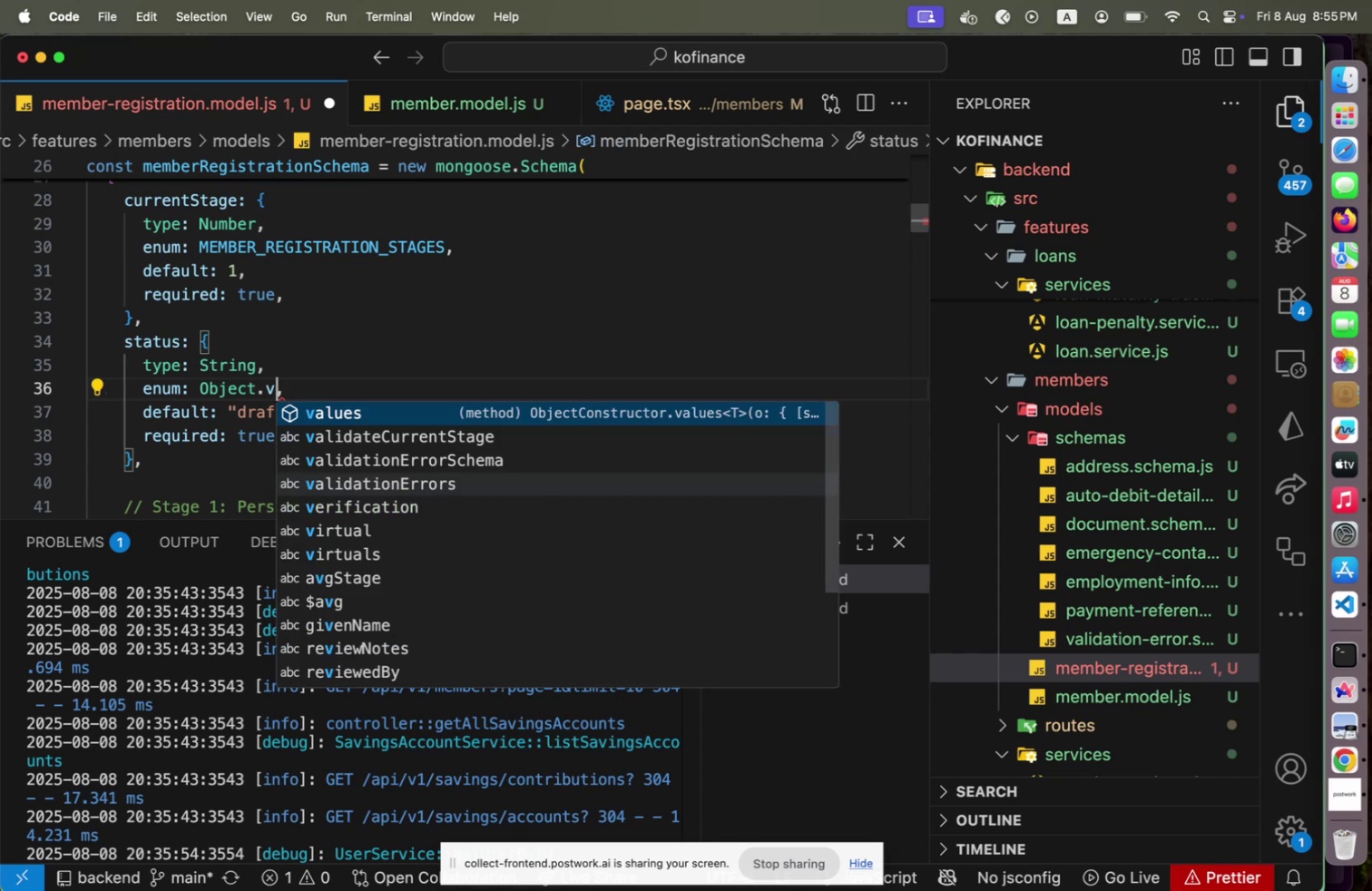 
key(Shift+Enter)
 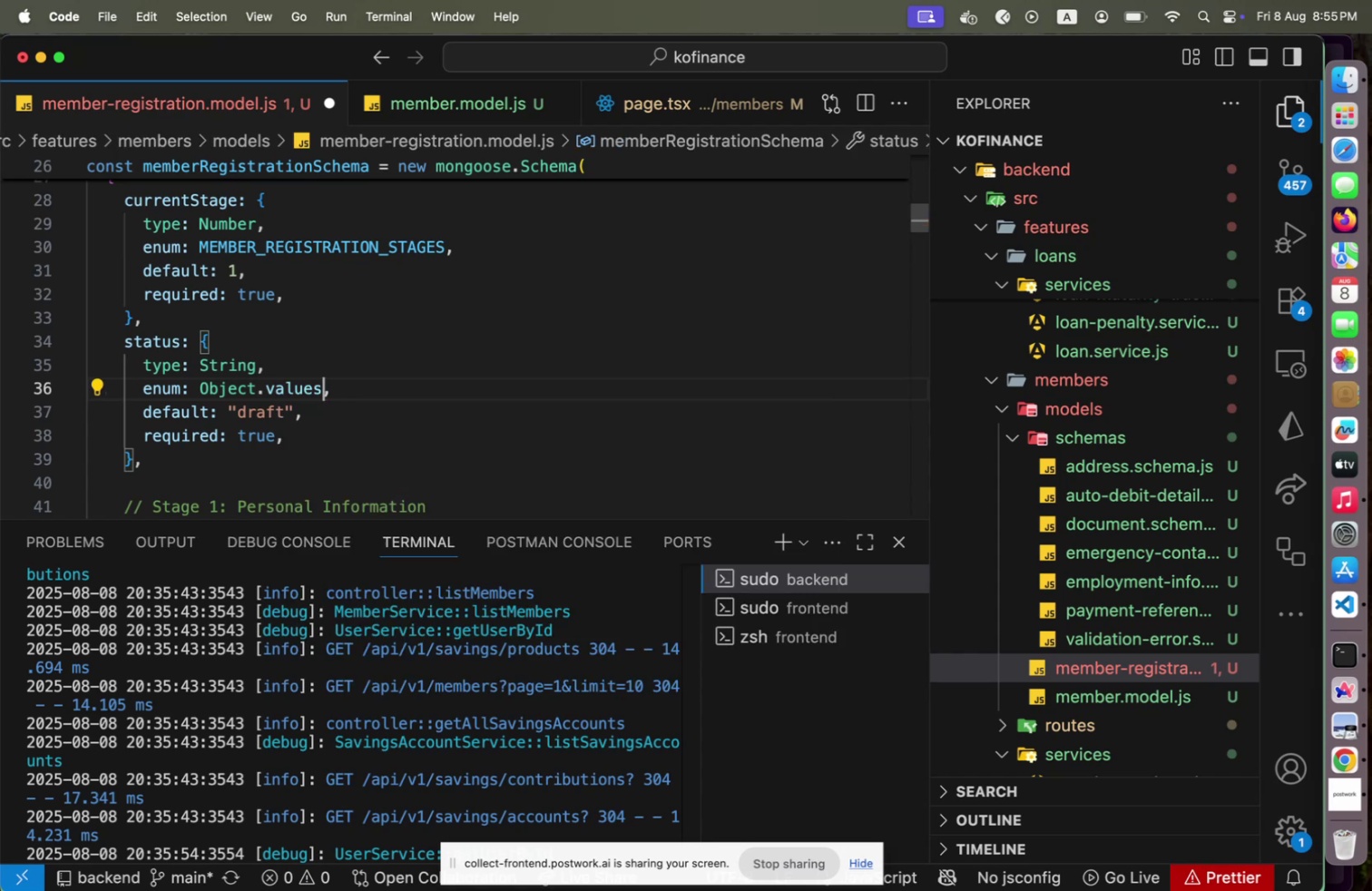 
type((MEM)
 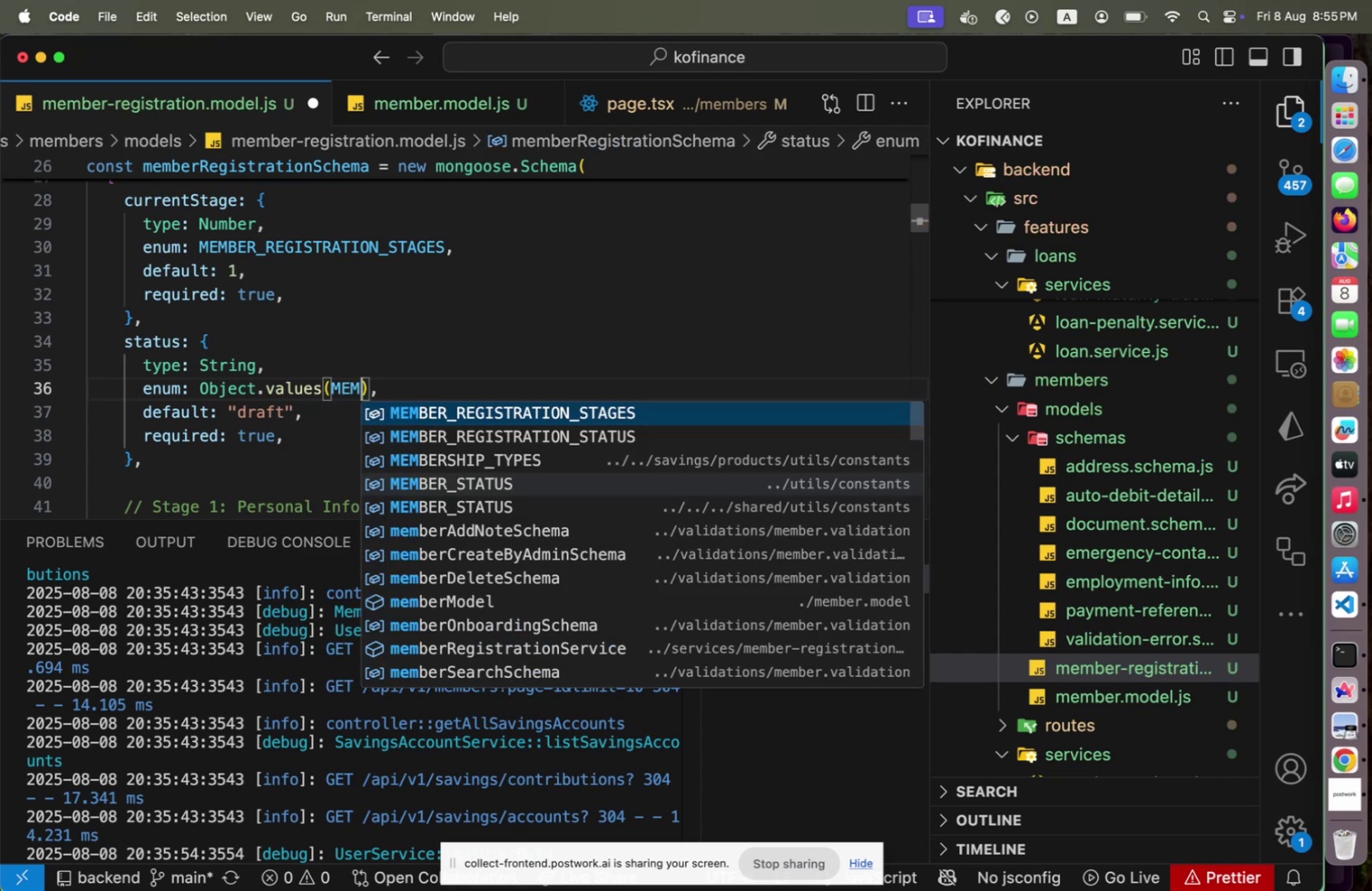 
key(Shift+ArrowDown)
 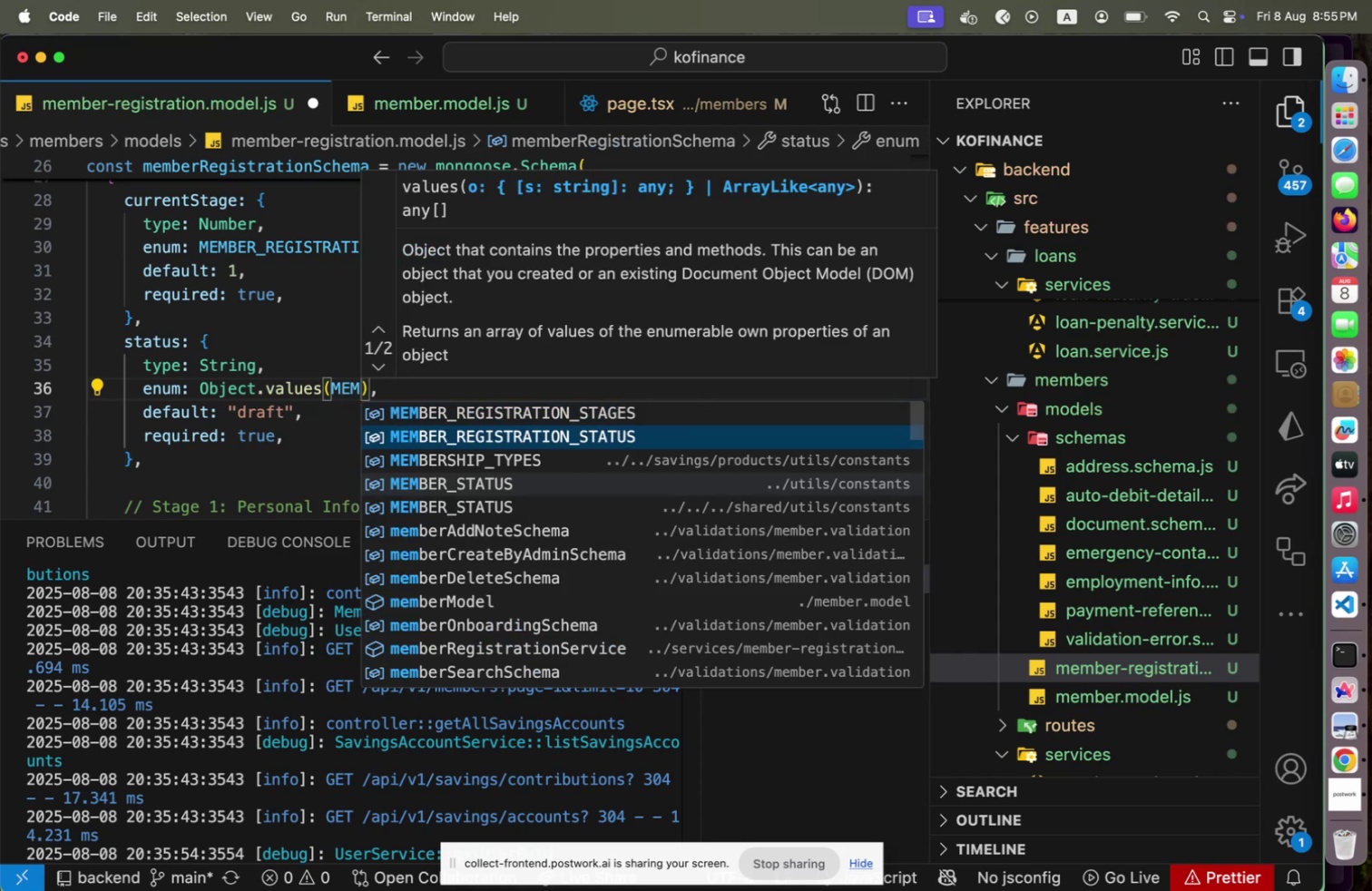 
key(Shift+Enter)
 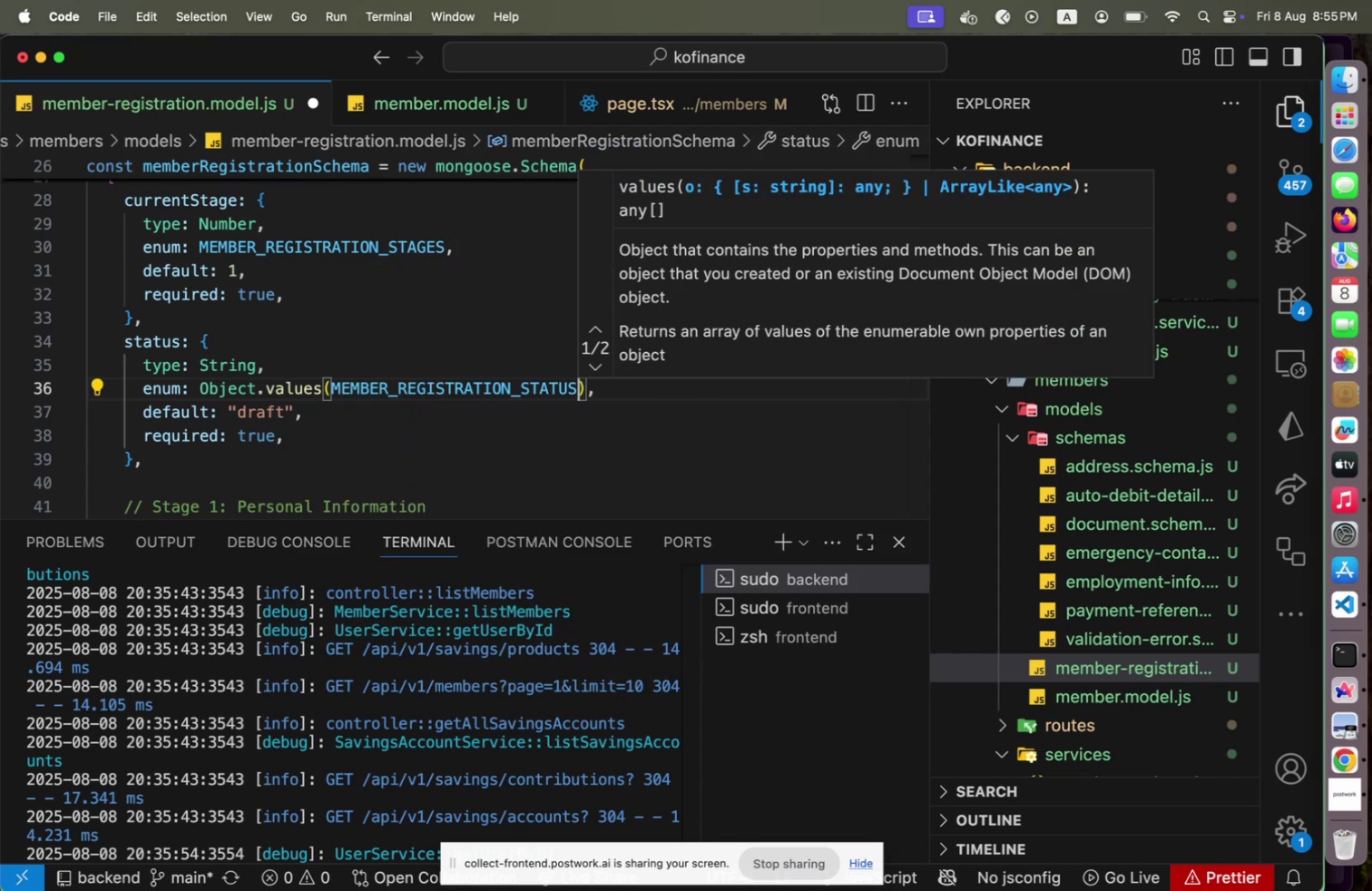 
key(Shift+ArrowDown)
 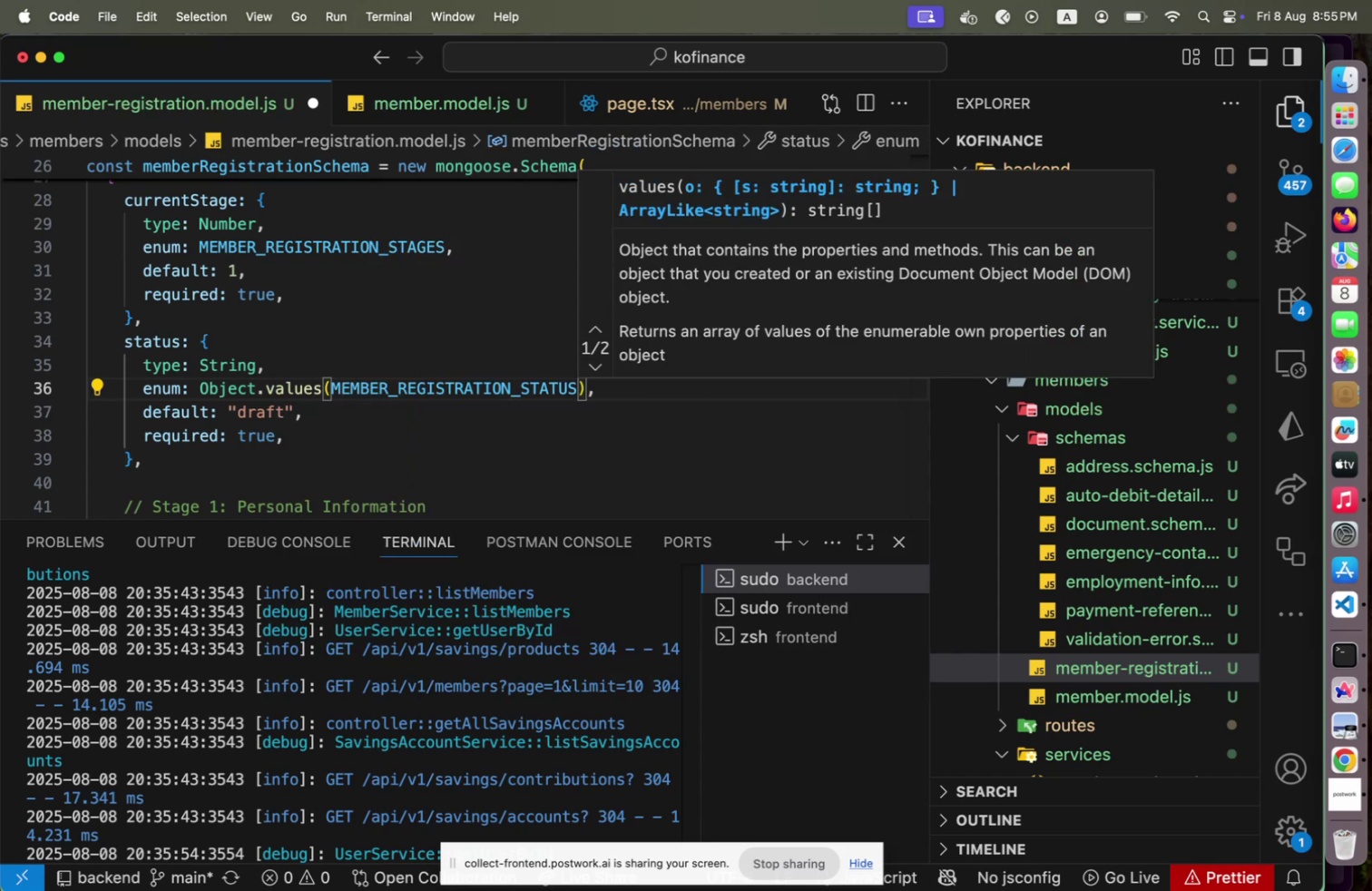 
key(Shift+Escape)
 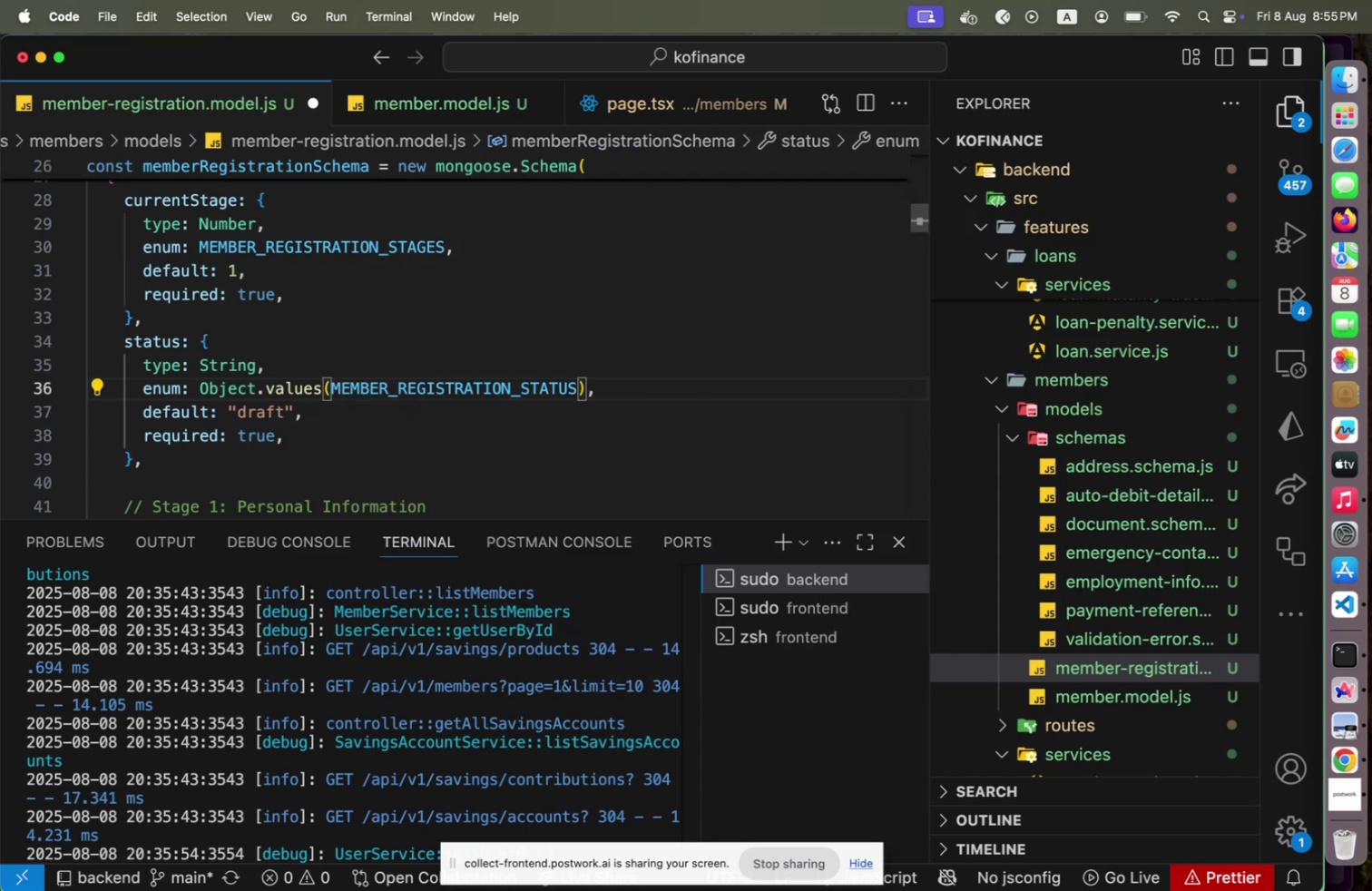 
key(Shift+ArrowDown)
 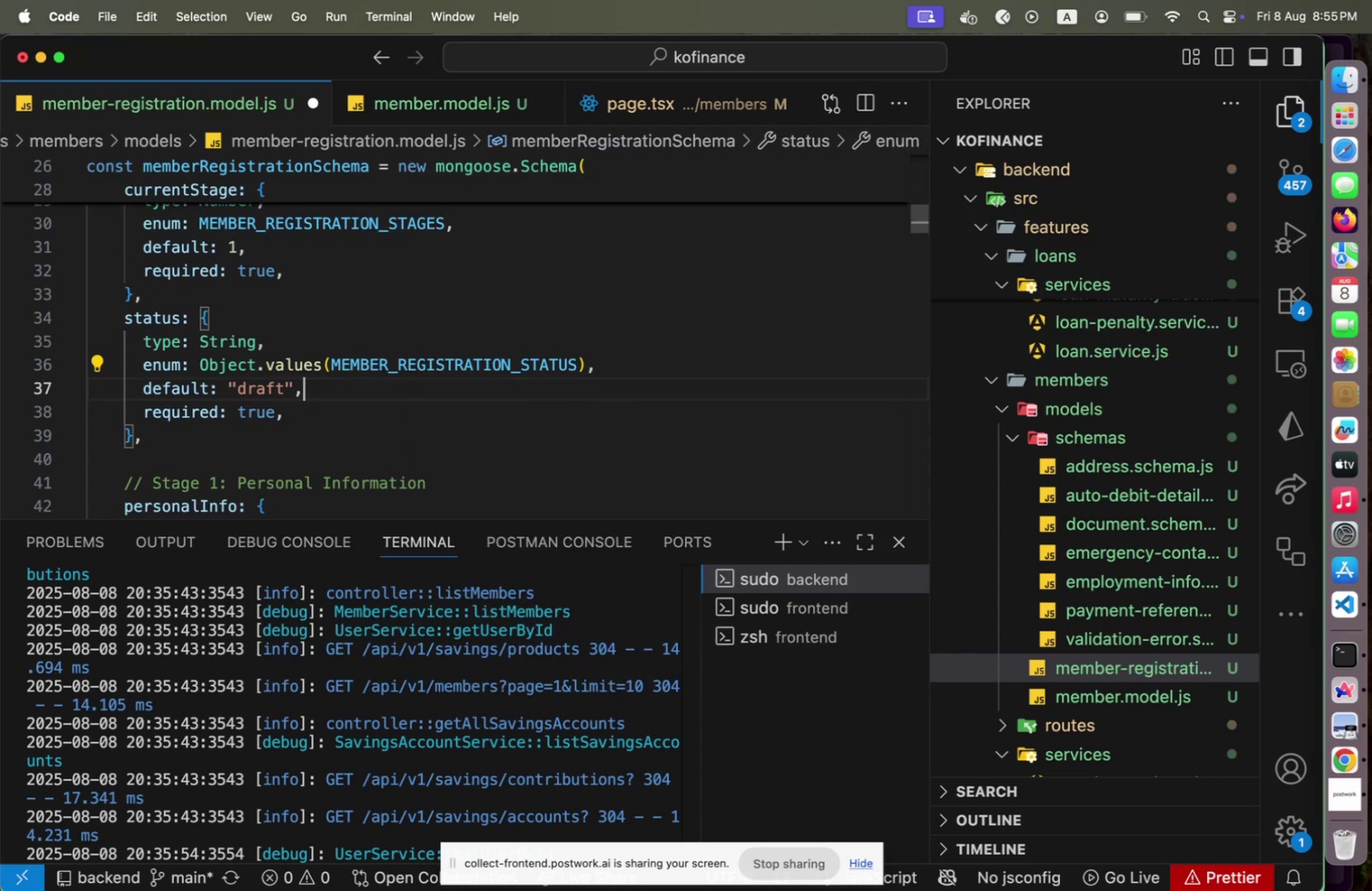 
key(Shift+ArrowLeft)
 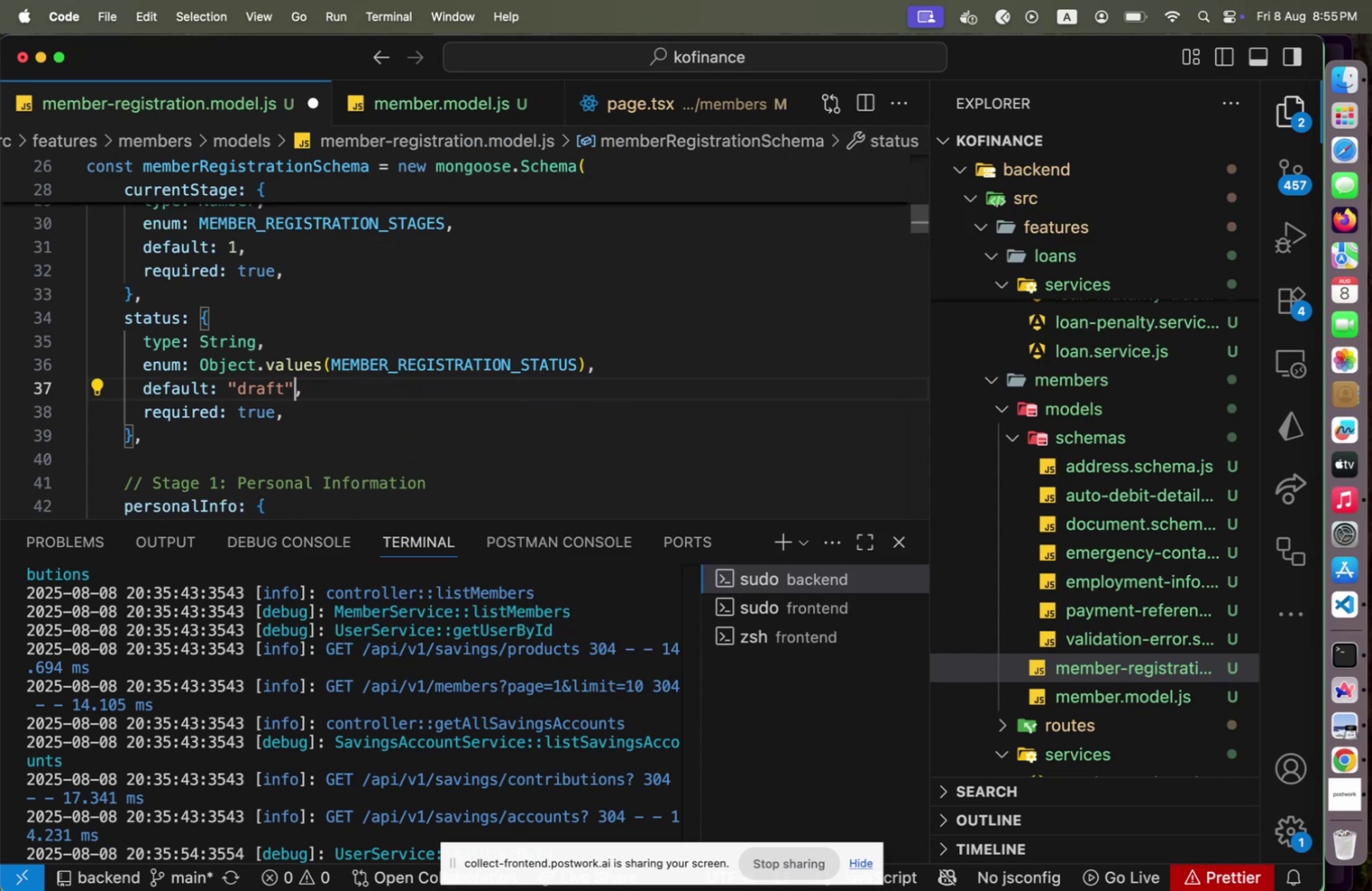 
key(Shift+ArrowLeft)
 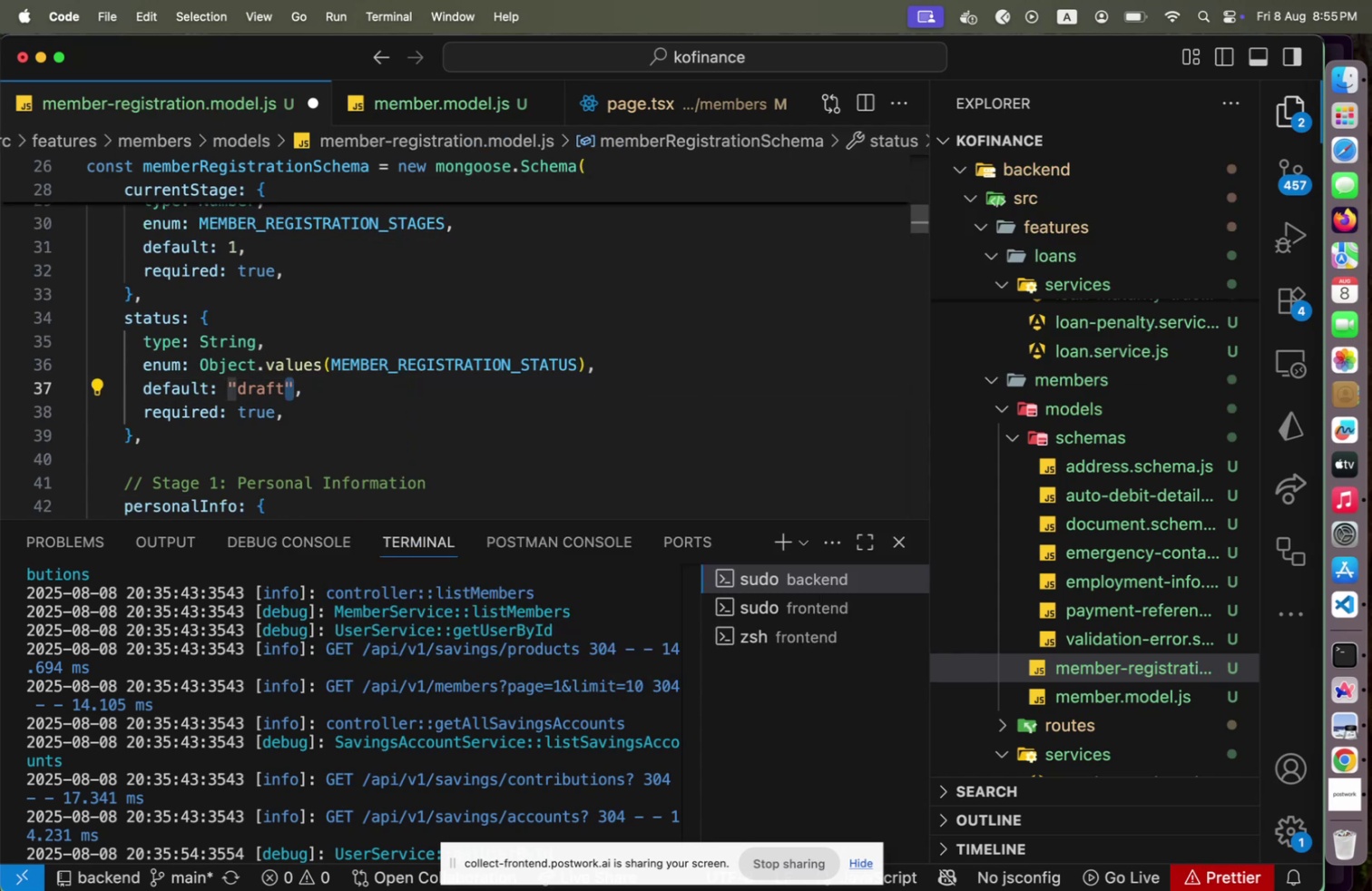 
hold_key(key=ArrowLeft, duration=0.81)
 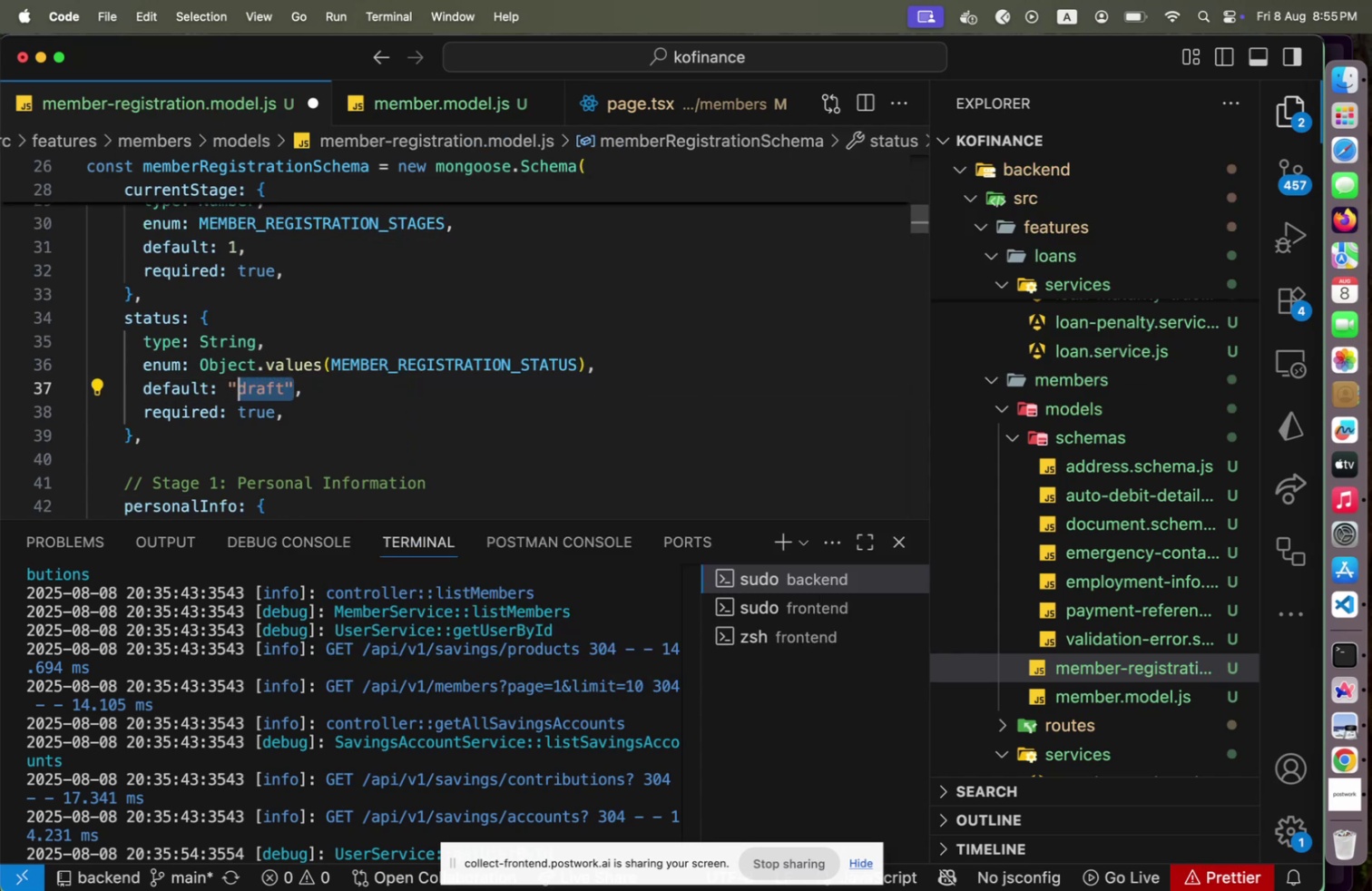 
key(Shift+ArrowLeft)
 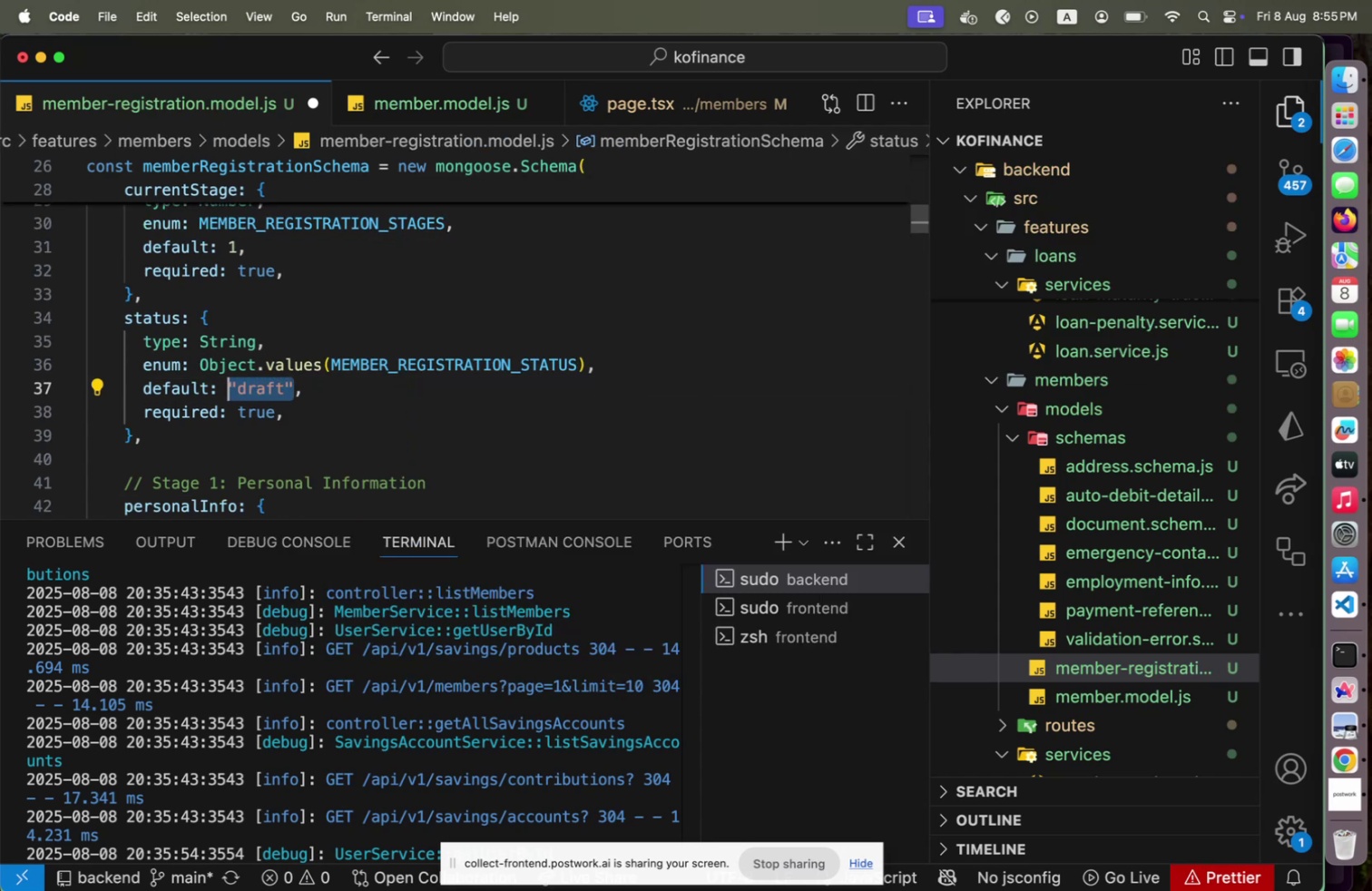 
type(ME)
 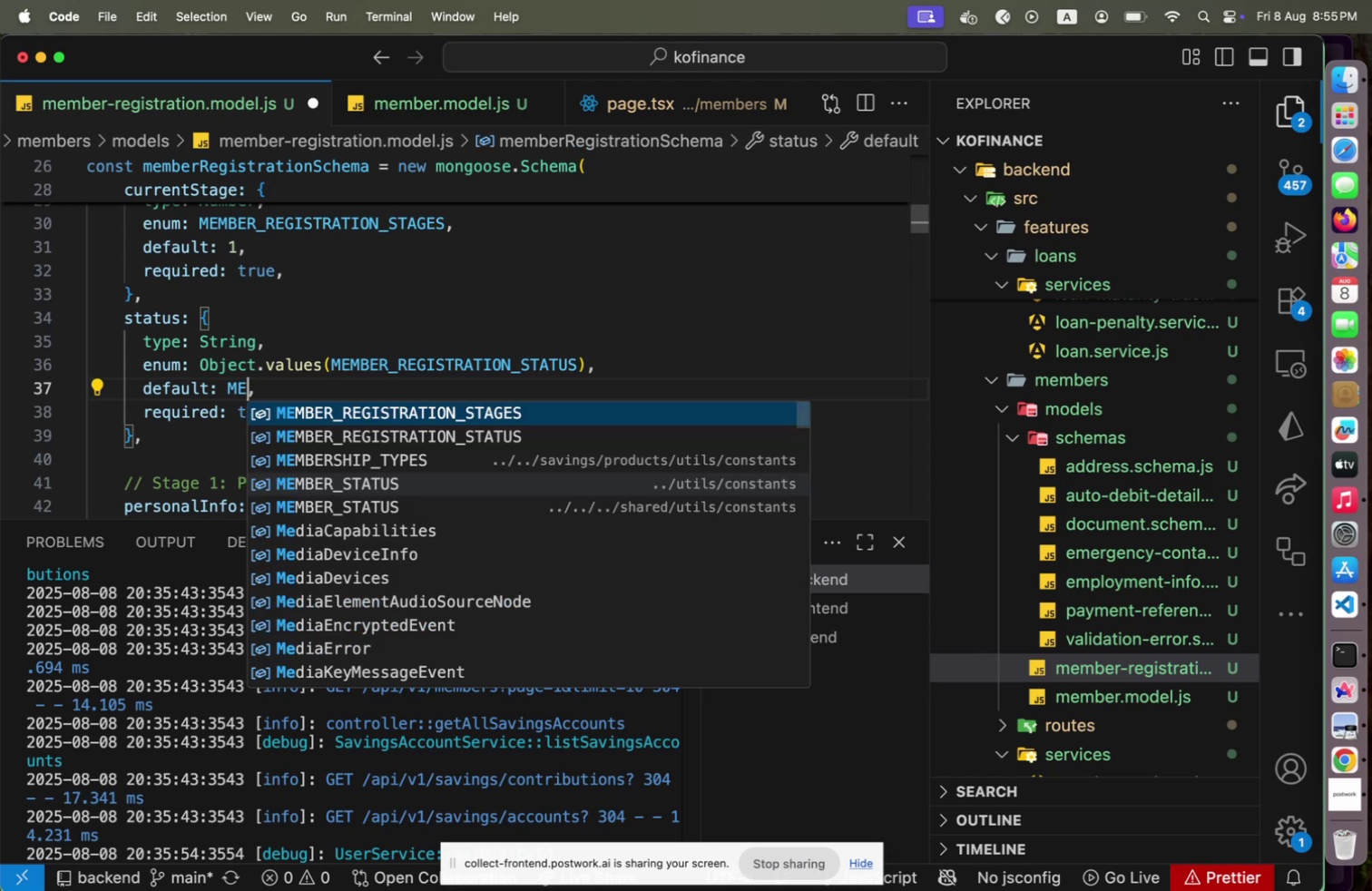 
key(Shift+ArrowDown)
 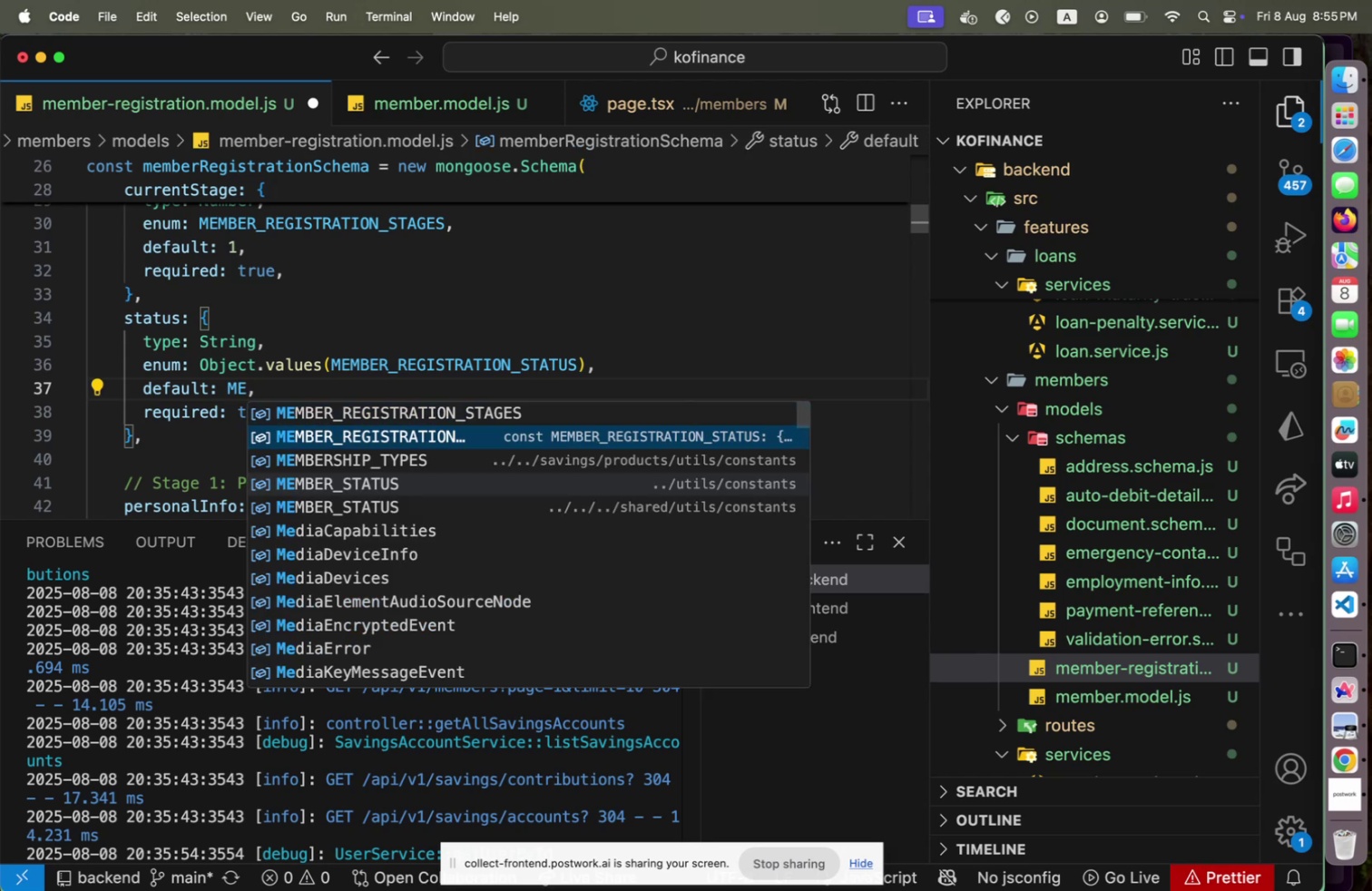 
key(Shift+Enter)
 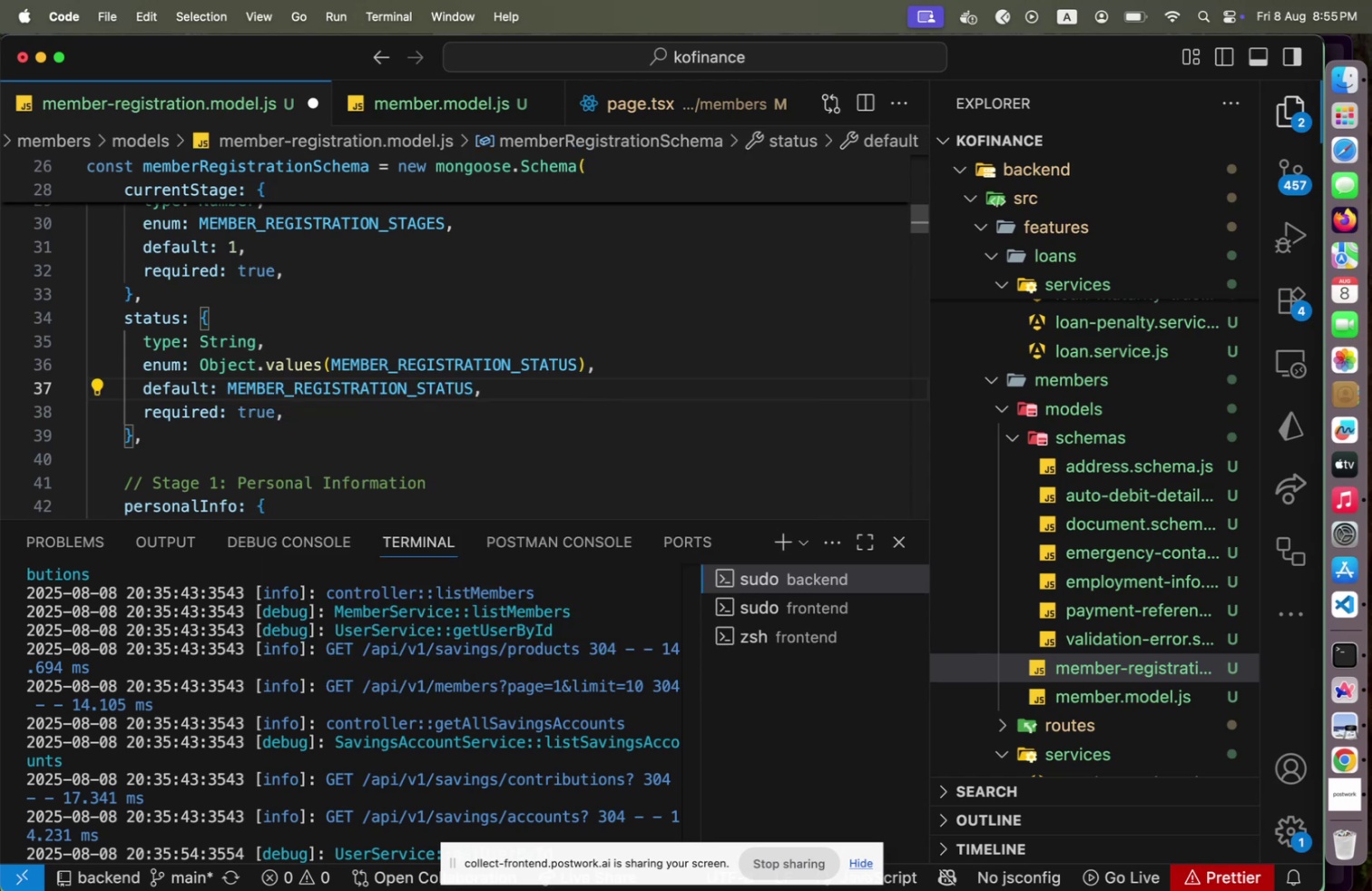 
key(Shift+Period)
 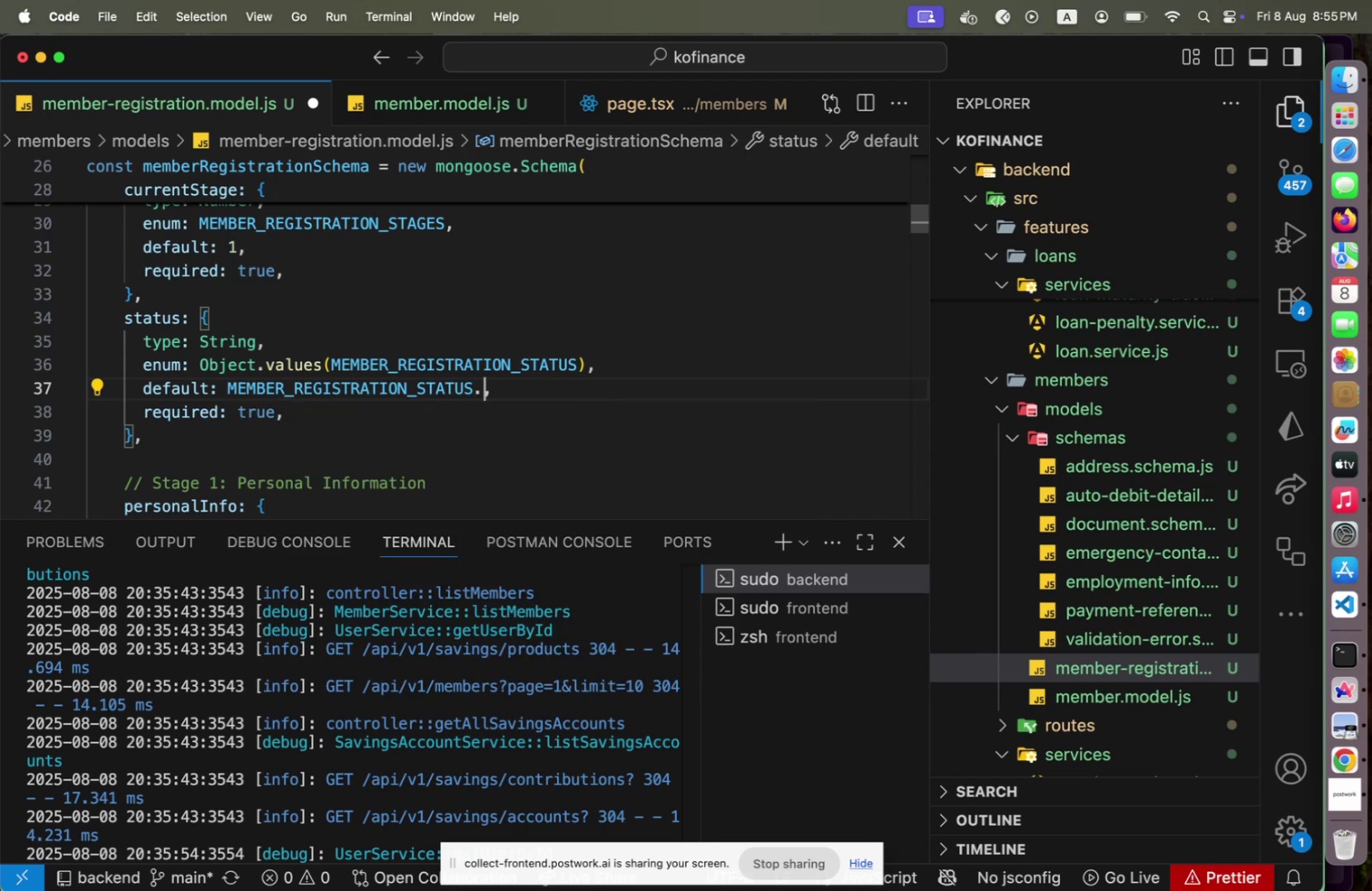 
key(Shift+ShiftLeft)
 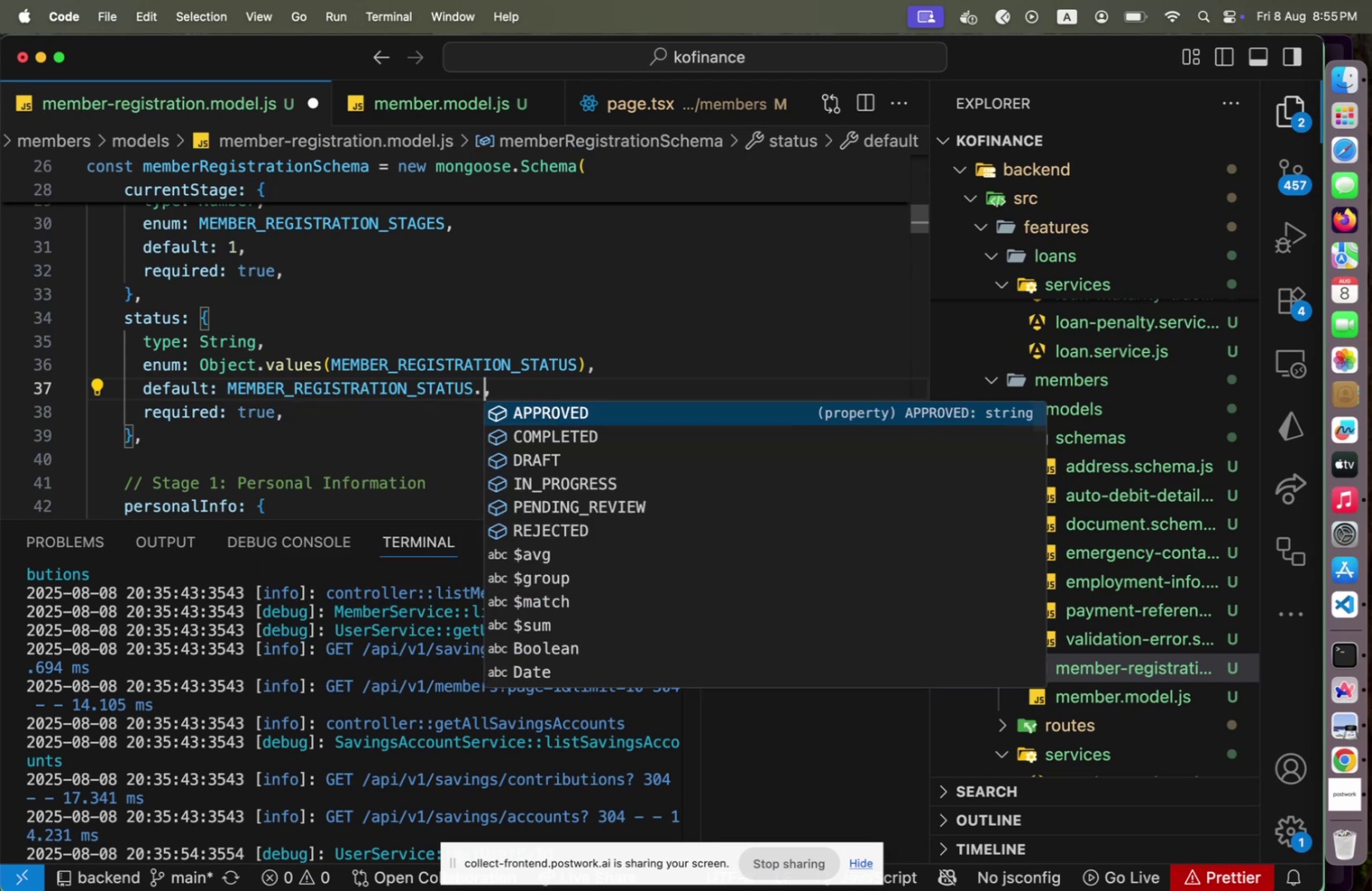 
key(Shift+ShiftLeft)
 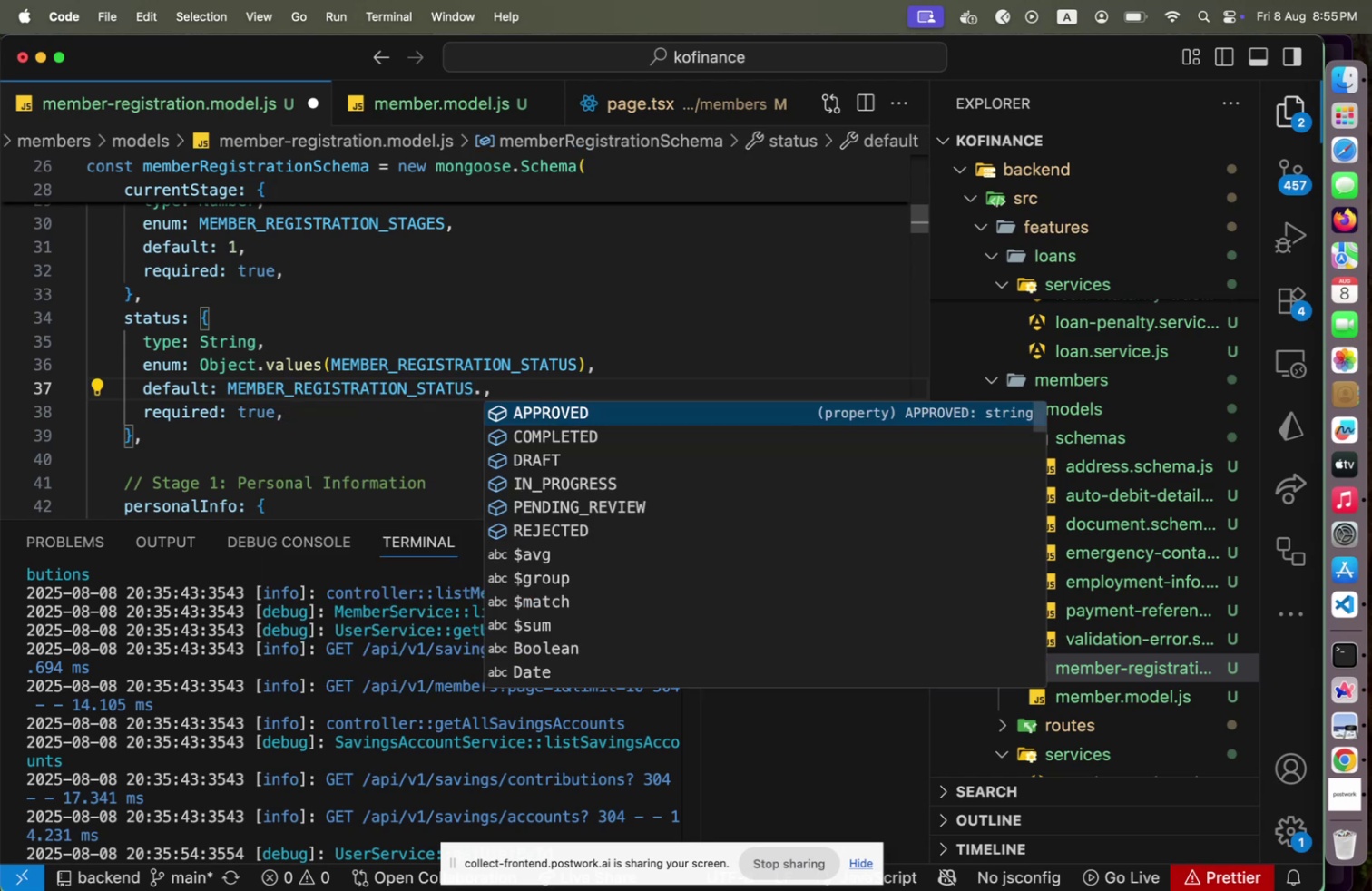 
key(Shift+D)
 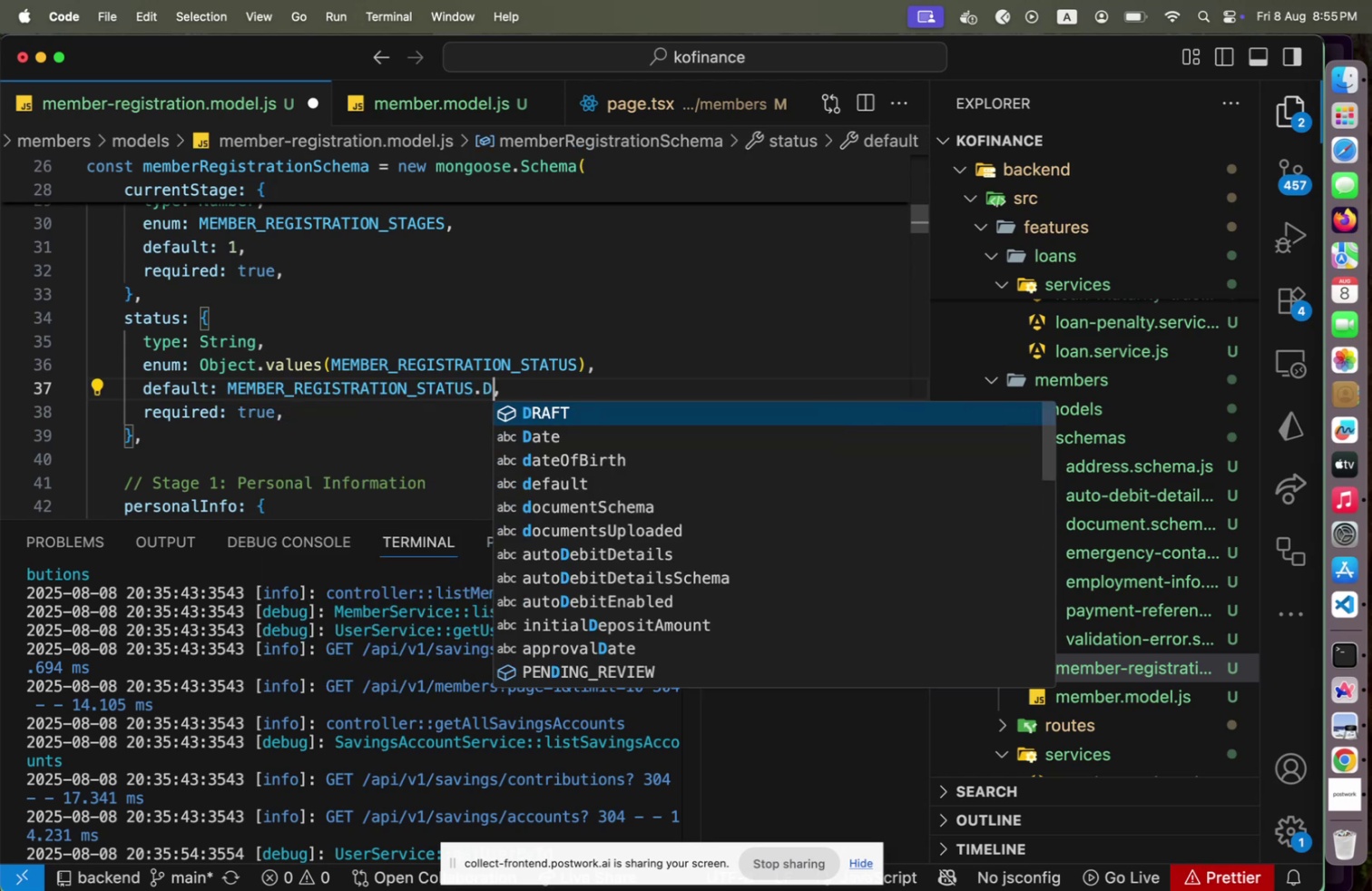 
key(Shift+Enter)
 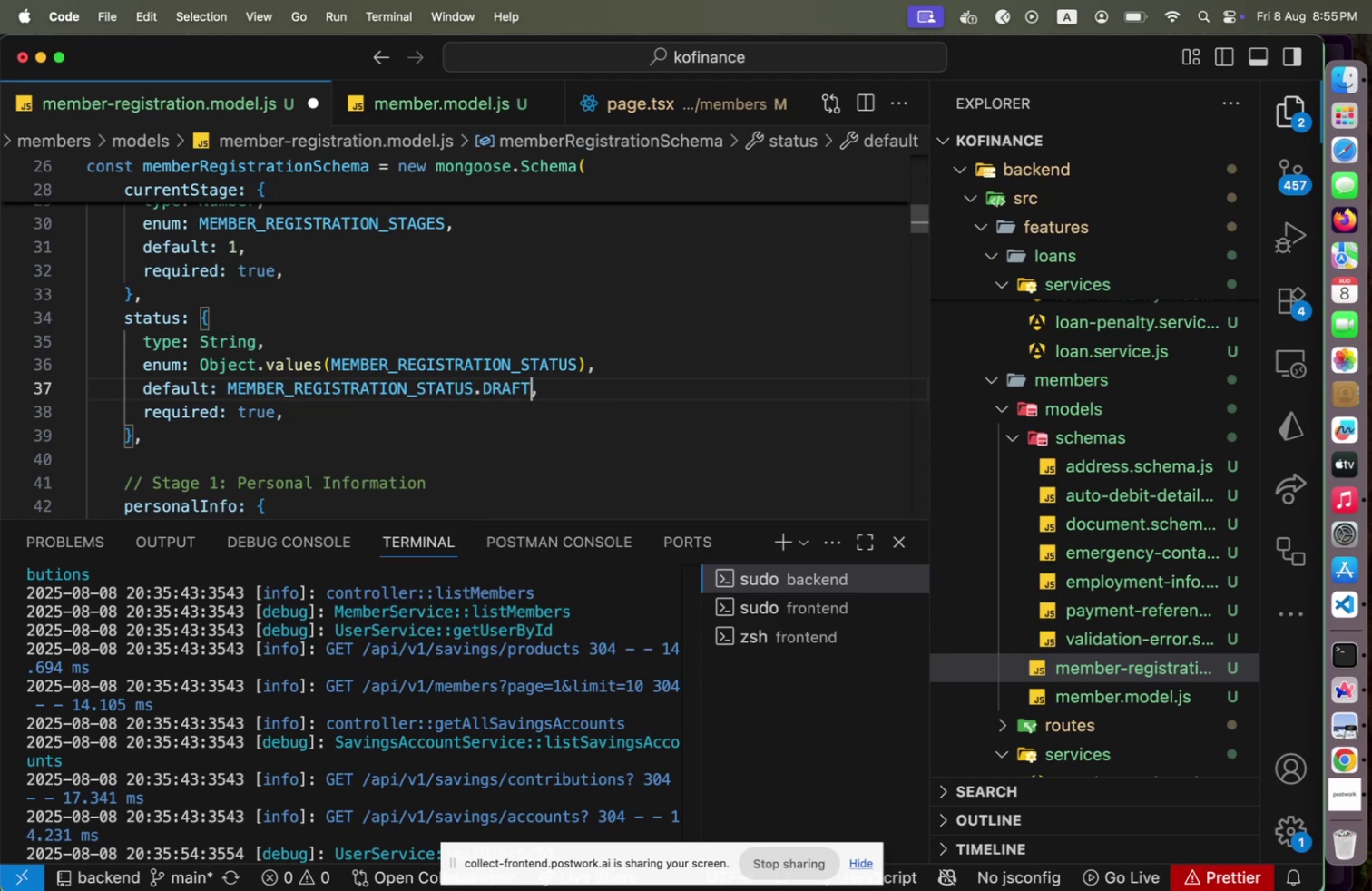 
key(Shift+ArrowUp)
 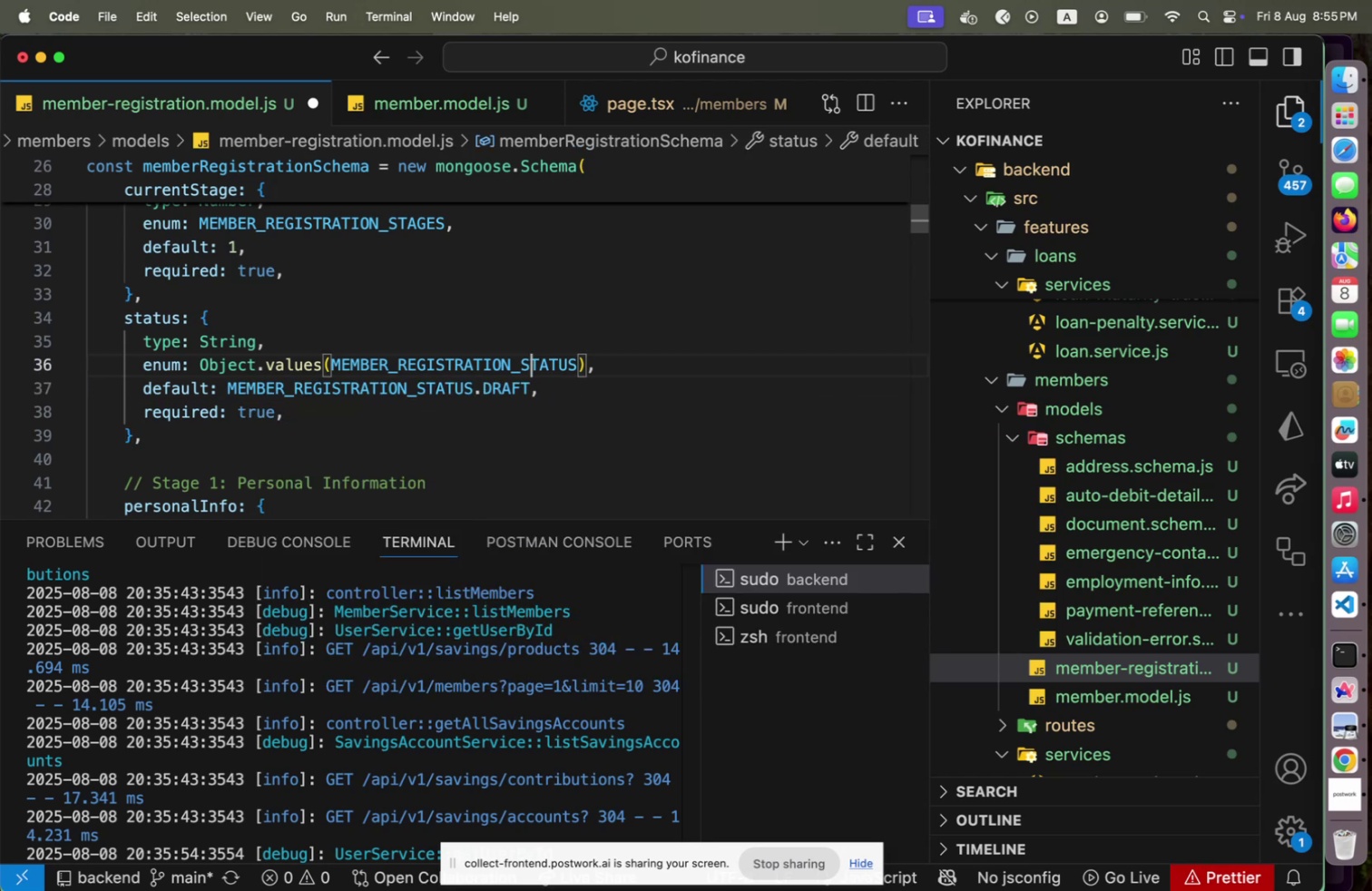 
key(Shift+ArrowDown)
 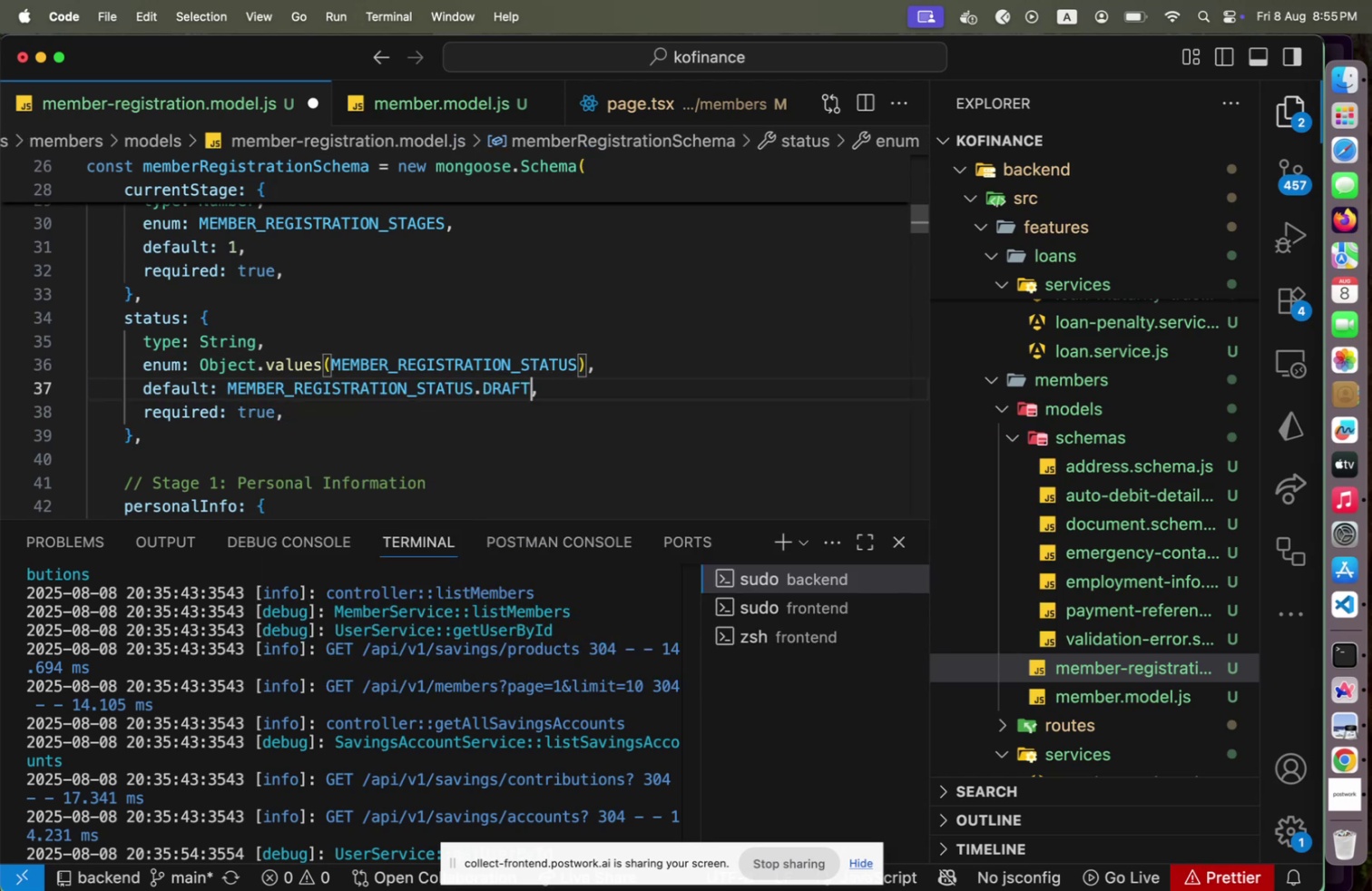 
hold_key(key=ArrowDown, duration=0.84)
 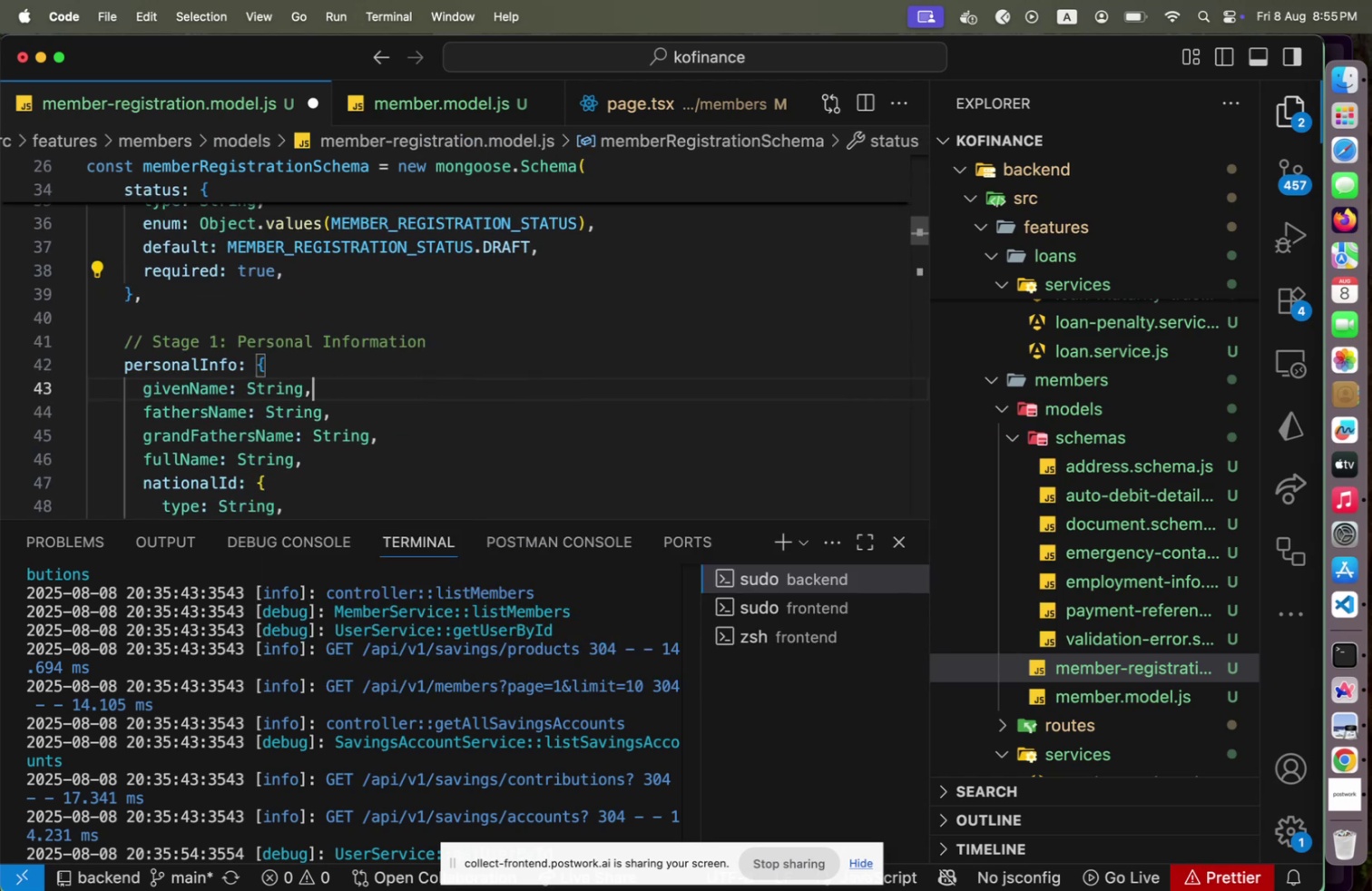 
key(Shift+ArrowDown)
 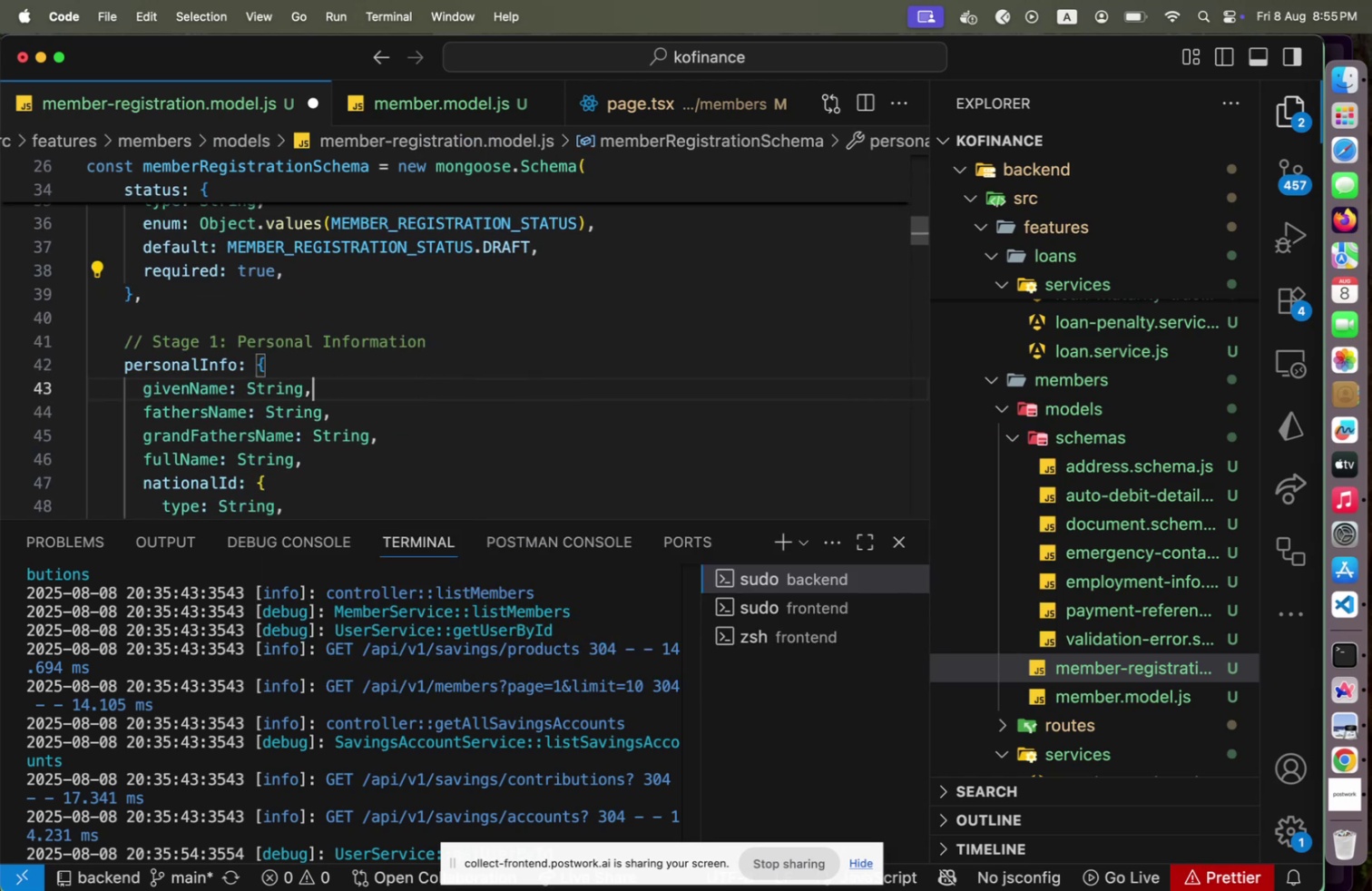 
key(Shift+ArrowDown)
 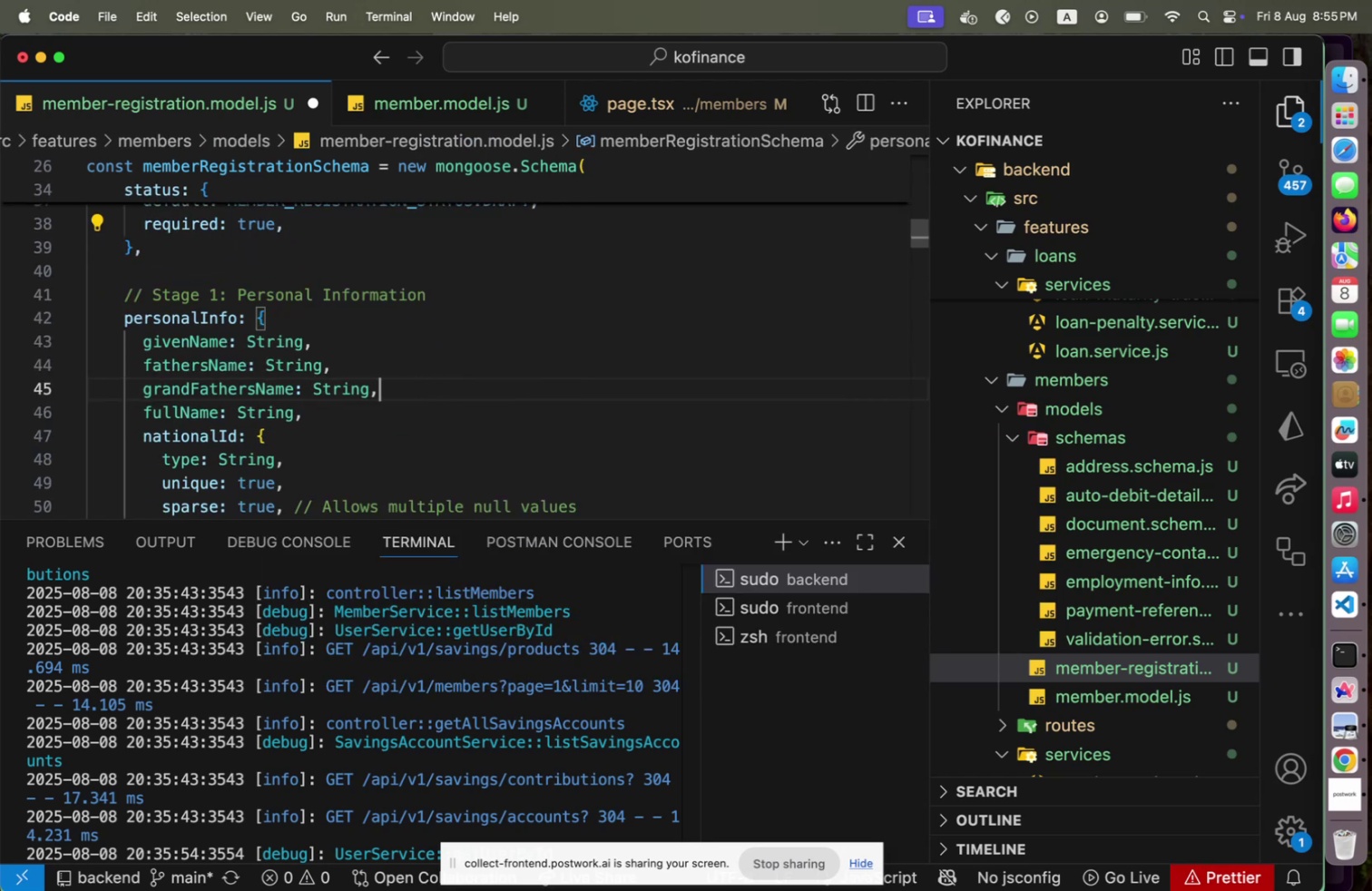 
hold_key(key=ArrowDown, duration=0.78)
 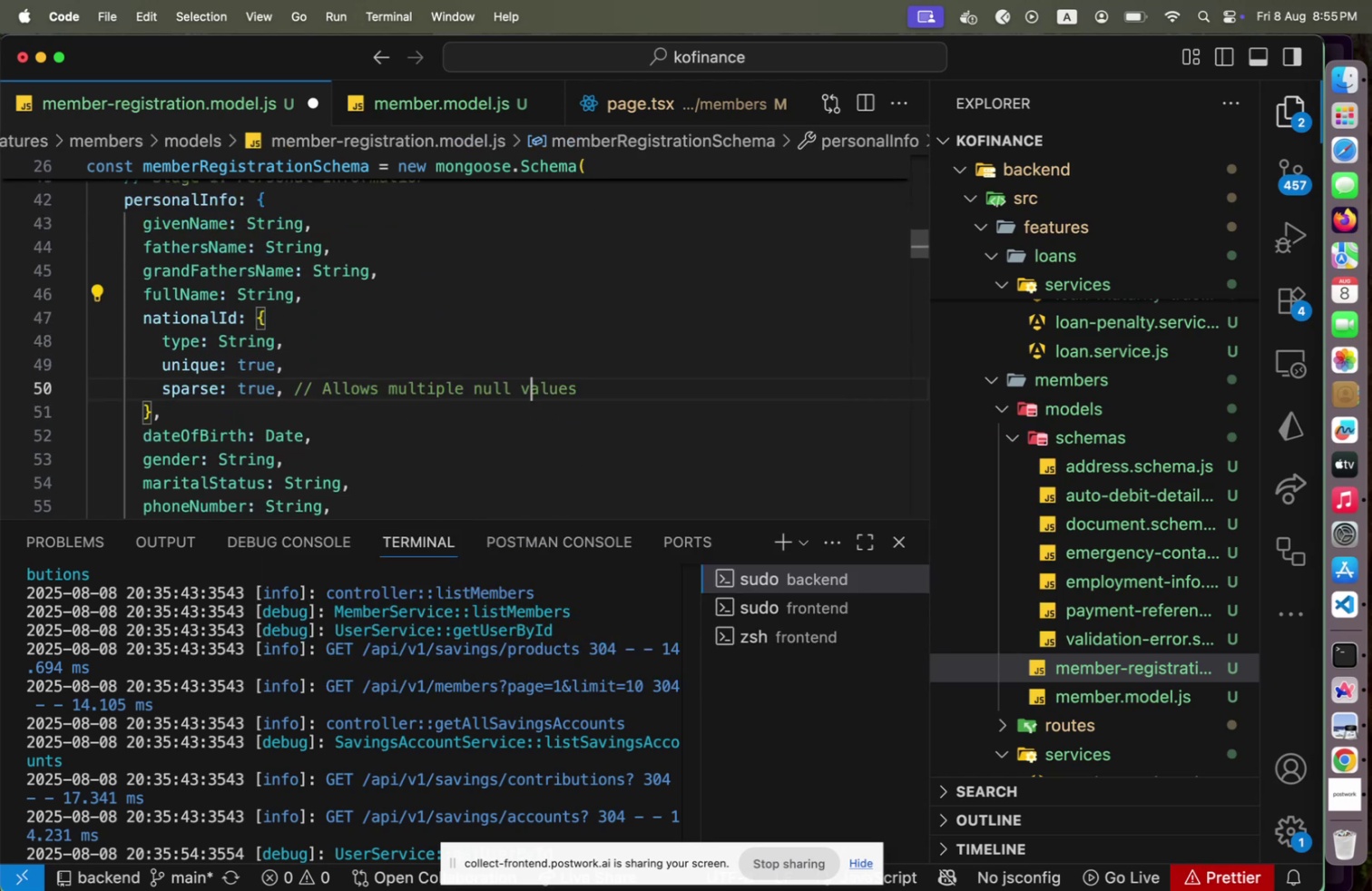 
key(Shift+ArrowUp)
 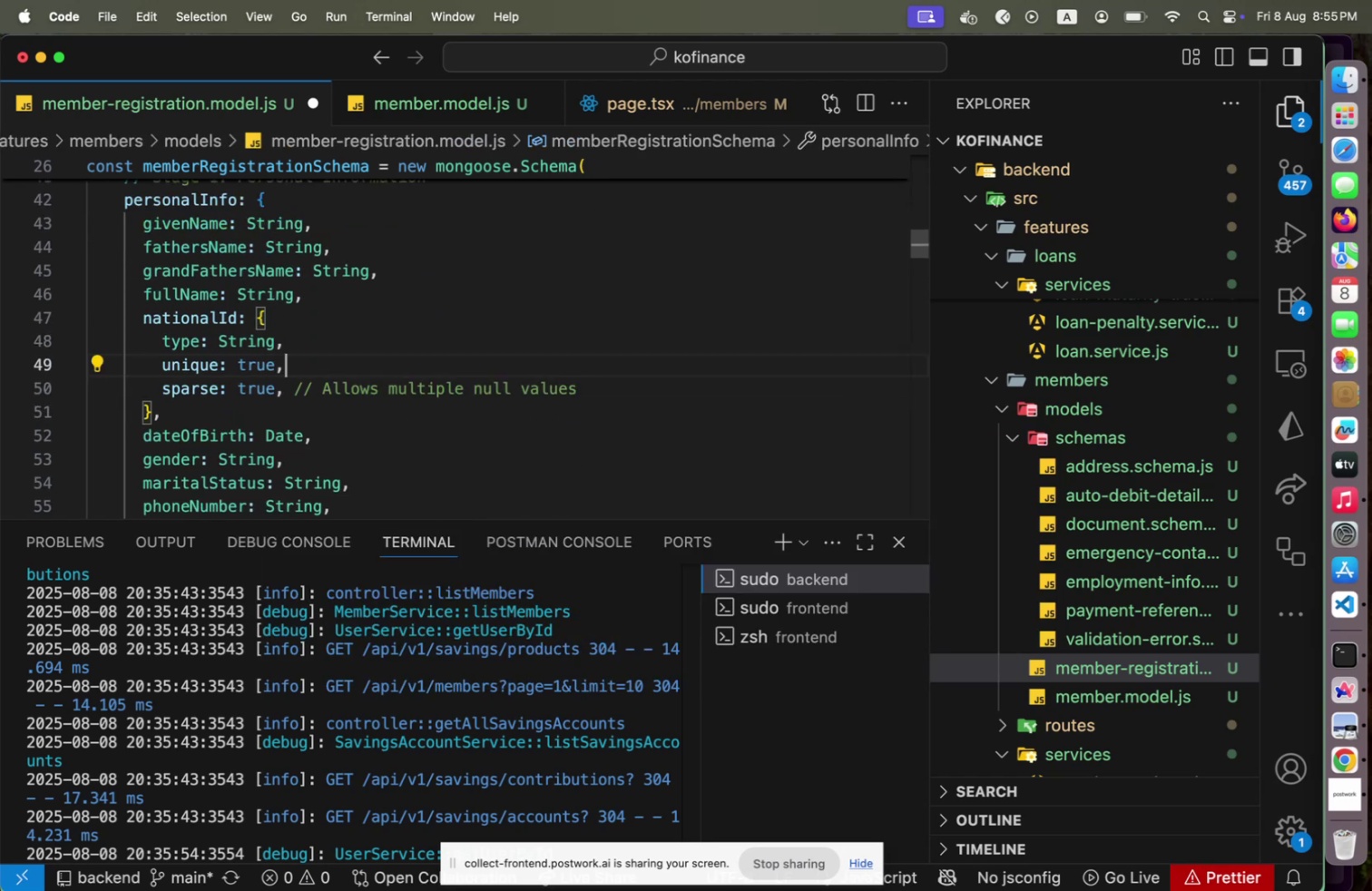 
hold_key(key=ArrowDown, duration=0.86)
 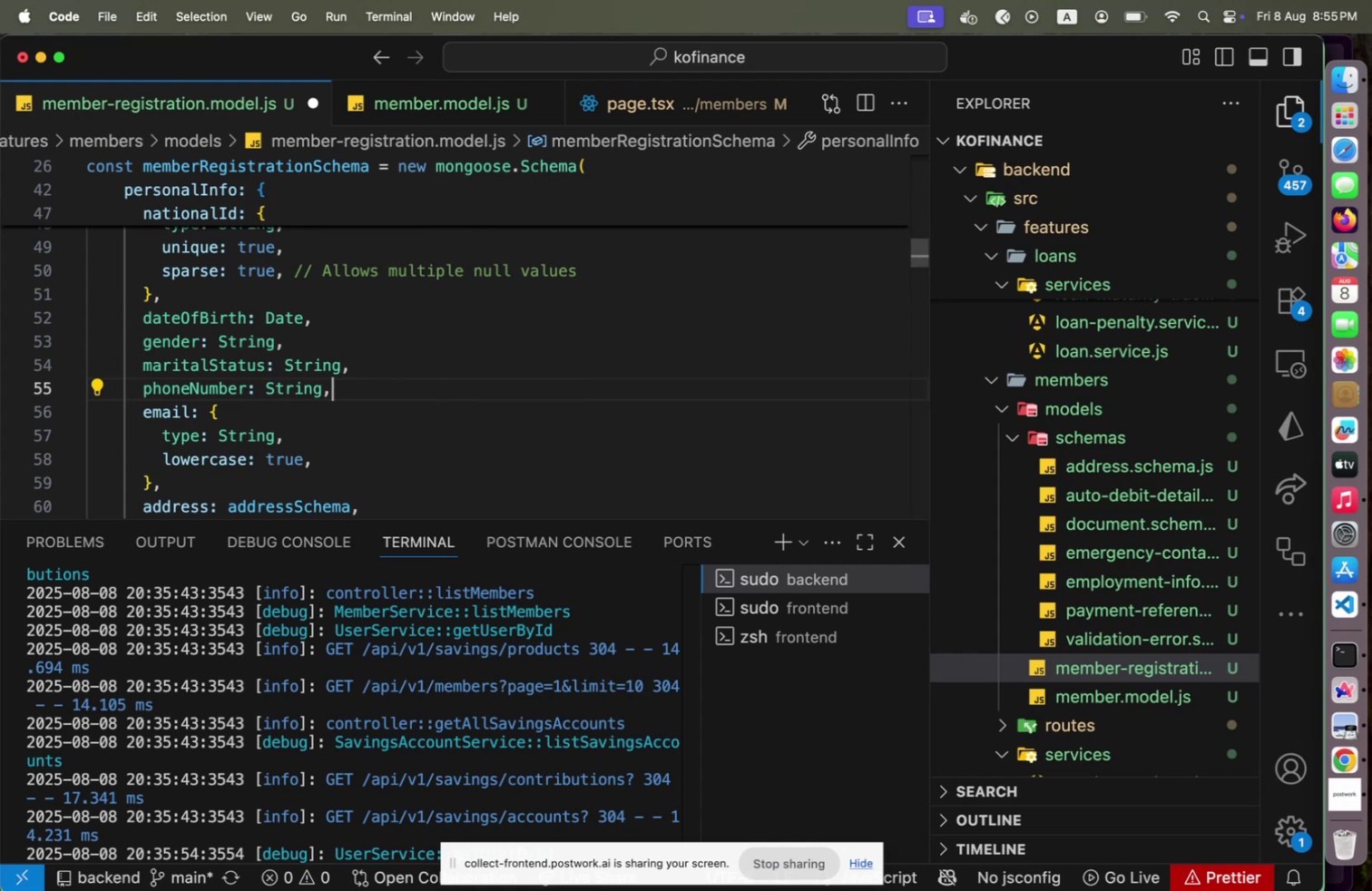 
hold_key(key=ArrowDown, duration=0.71)
 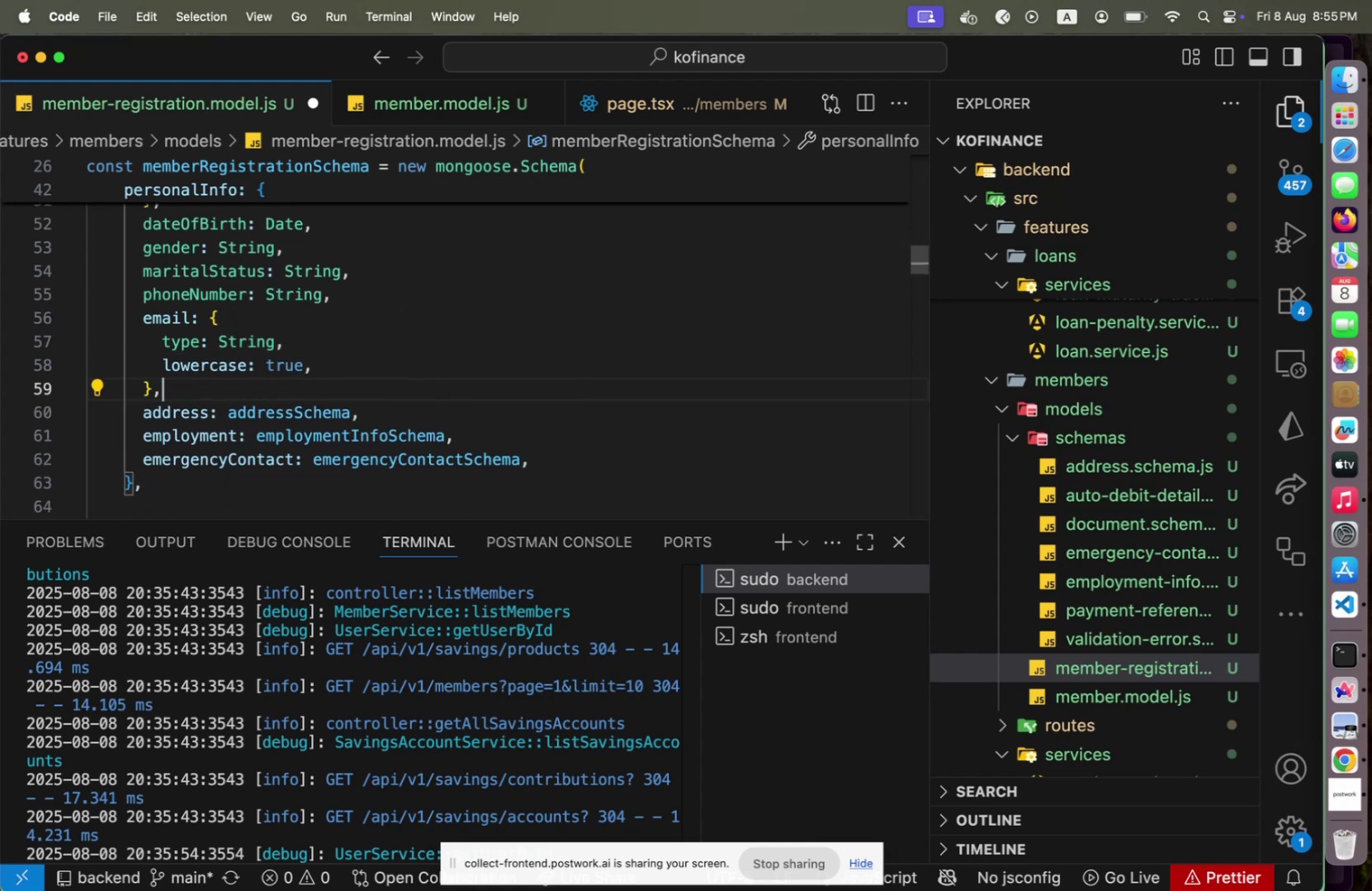 
key(Shift+ArrowDown)
 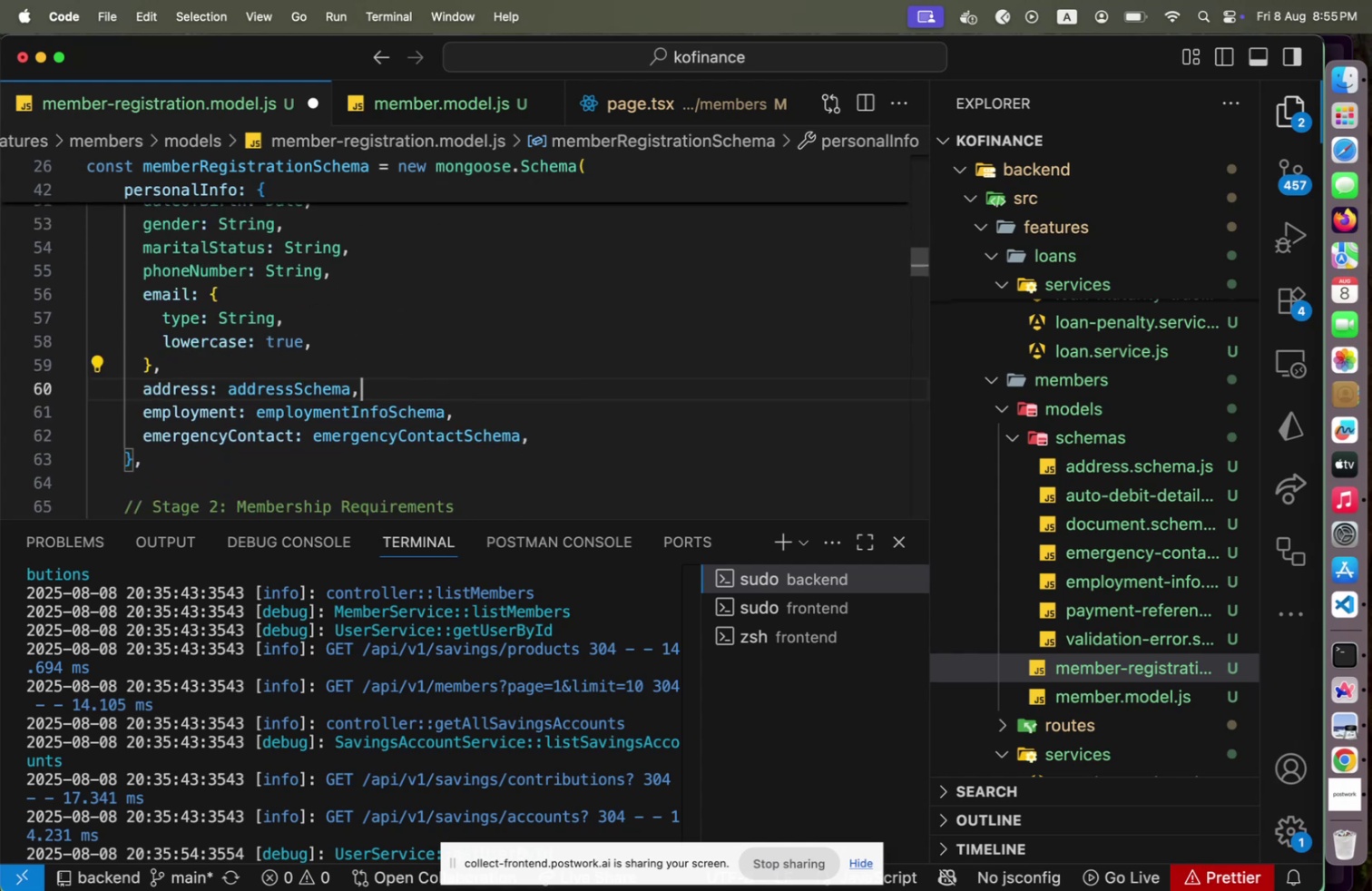 
hold_key(key=ArrowDown, duration=0.72)
 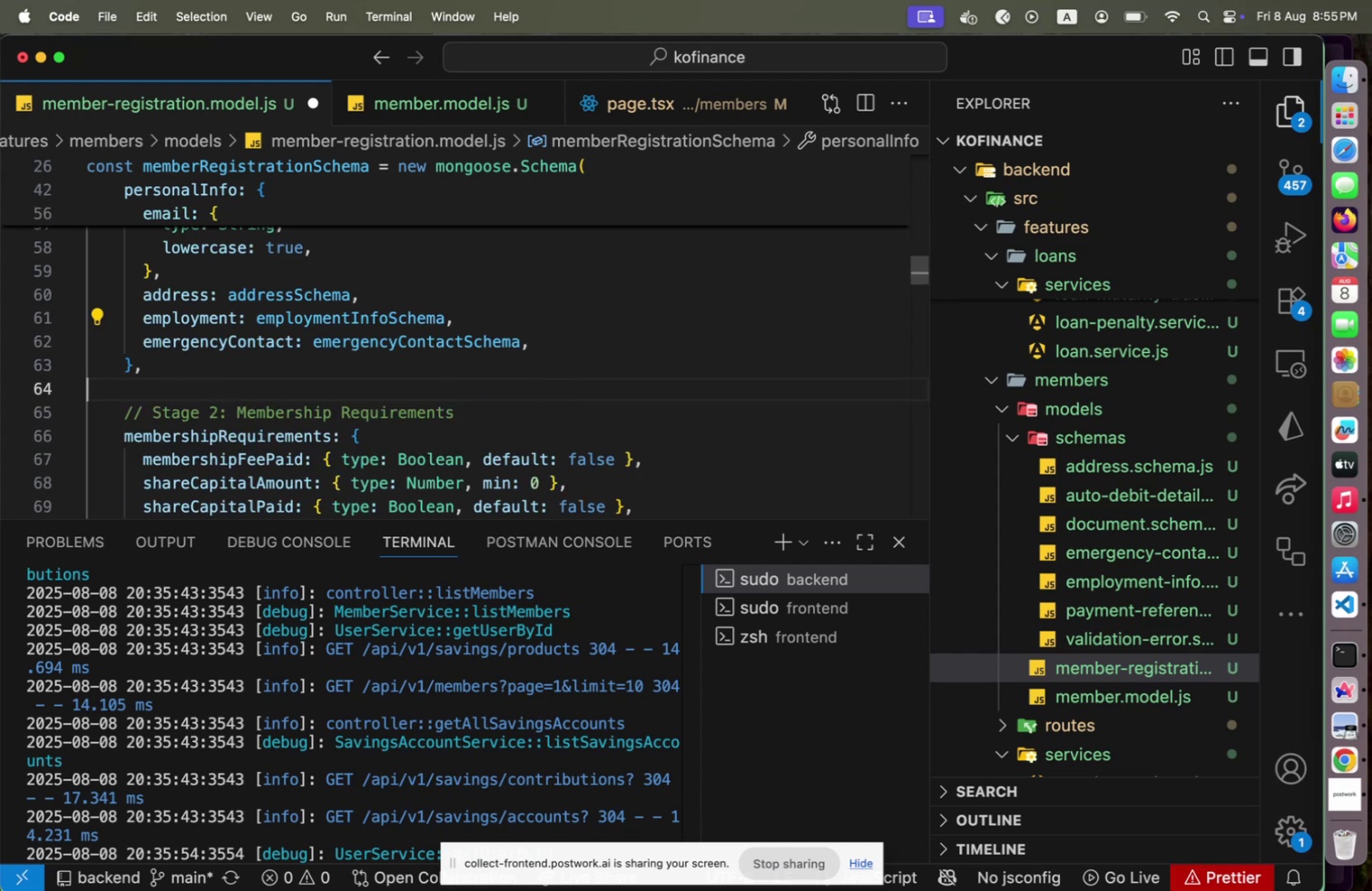 
key(Alt+Shift+F)
 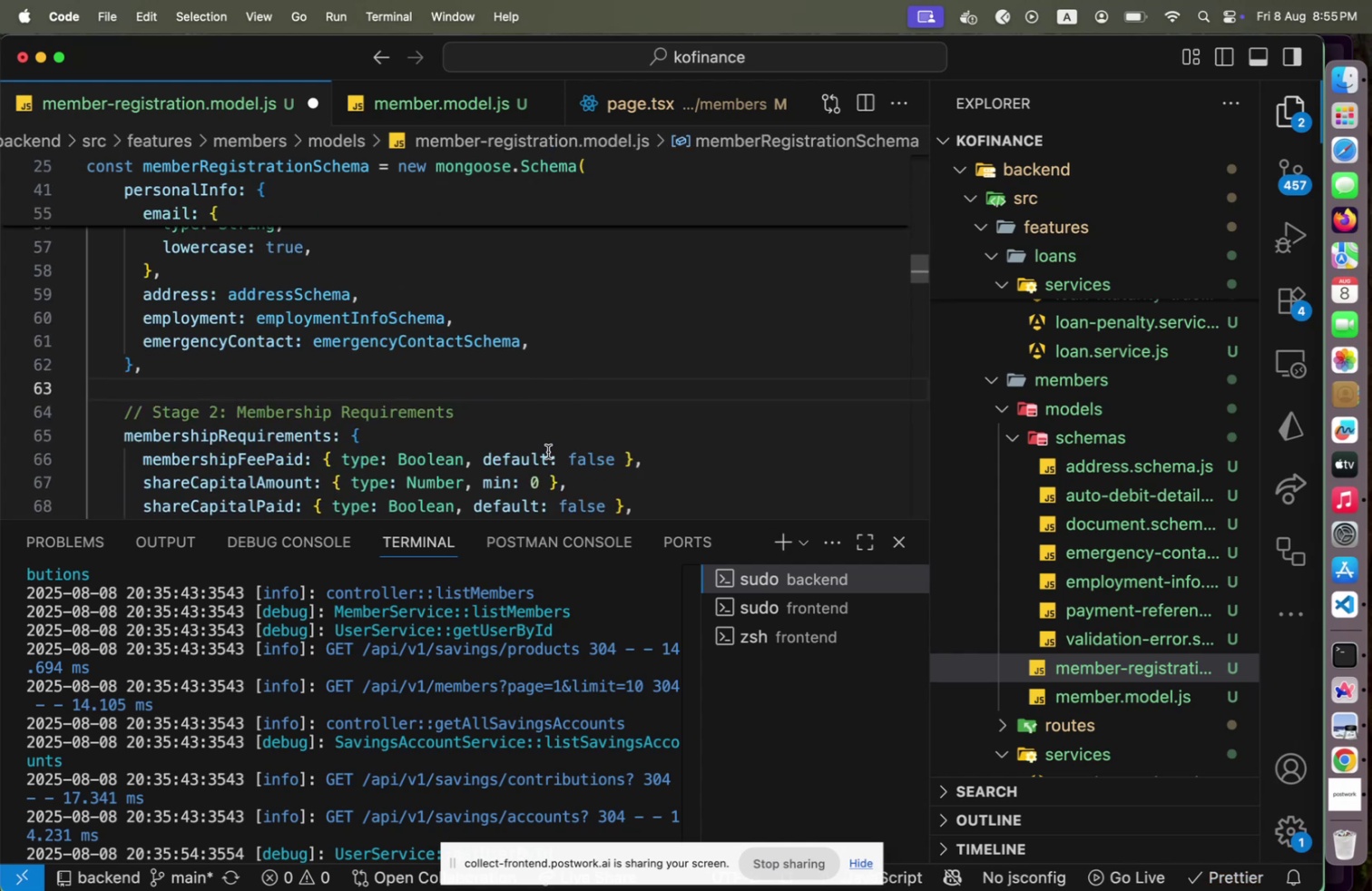 
scroll: coordinate [513, 430], scroll_direction: down, amount: 16.0
 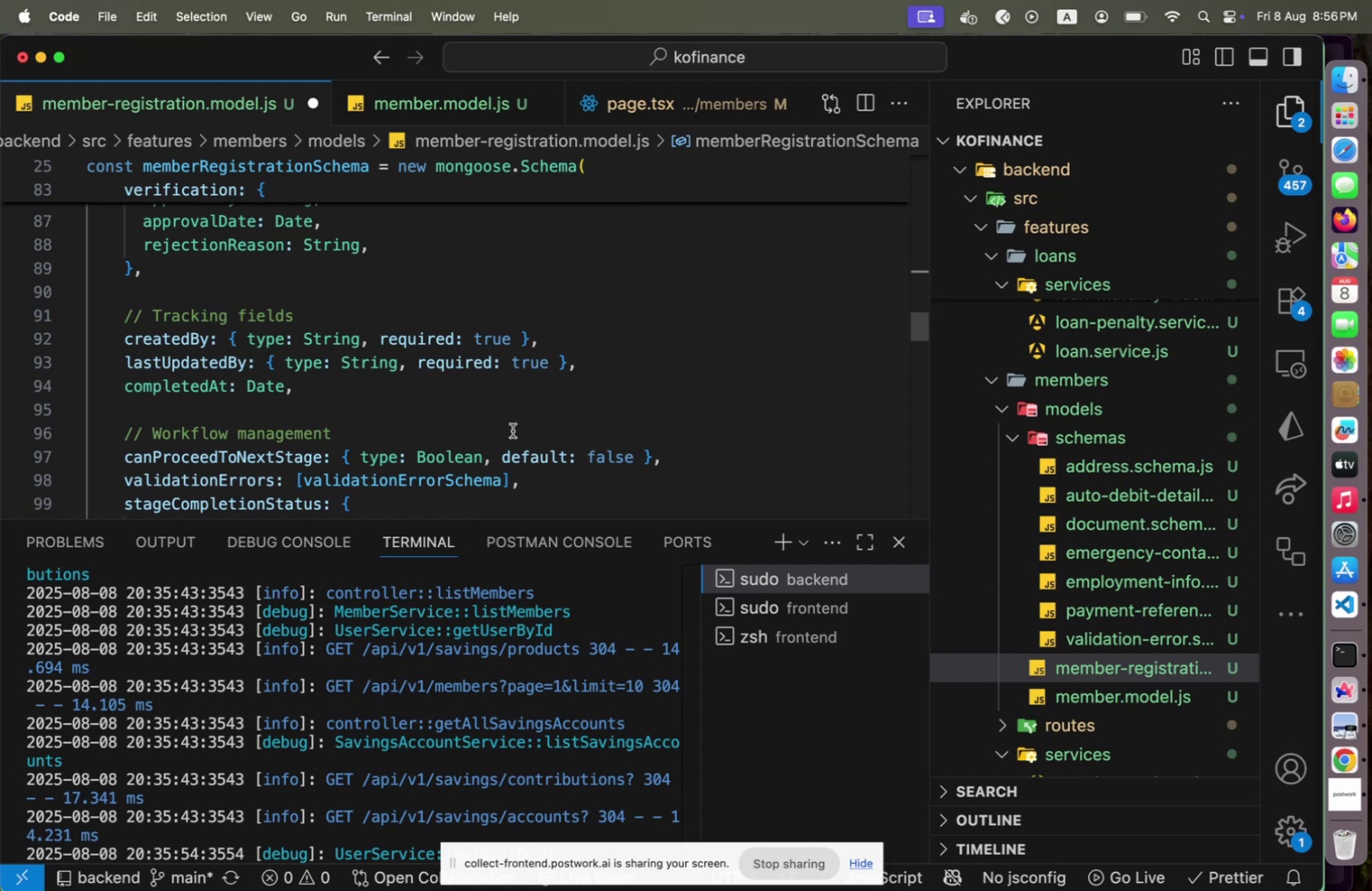 
scroll: coordinate [515, 441], scroll_direction: down, amount: 2.0
 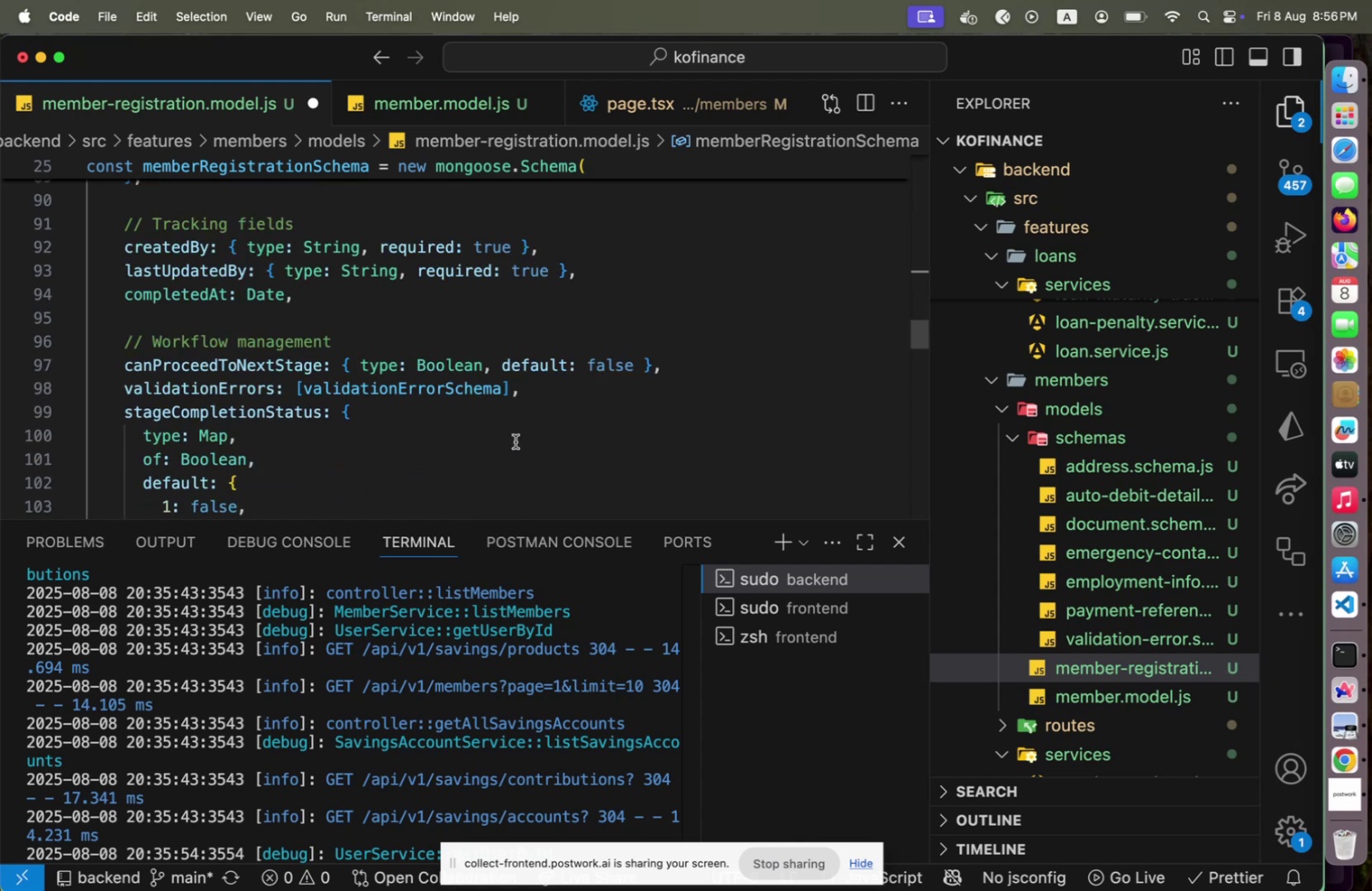 
wait(8.58)
 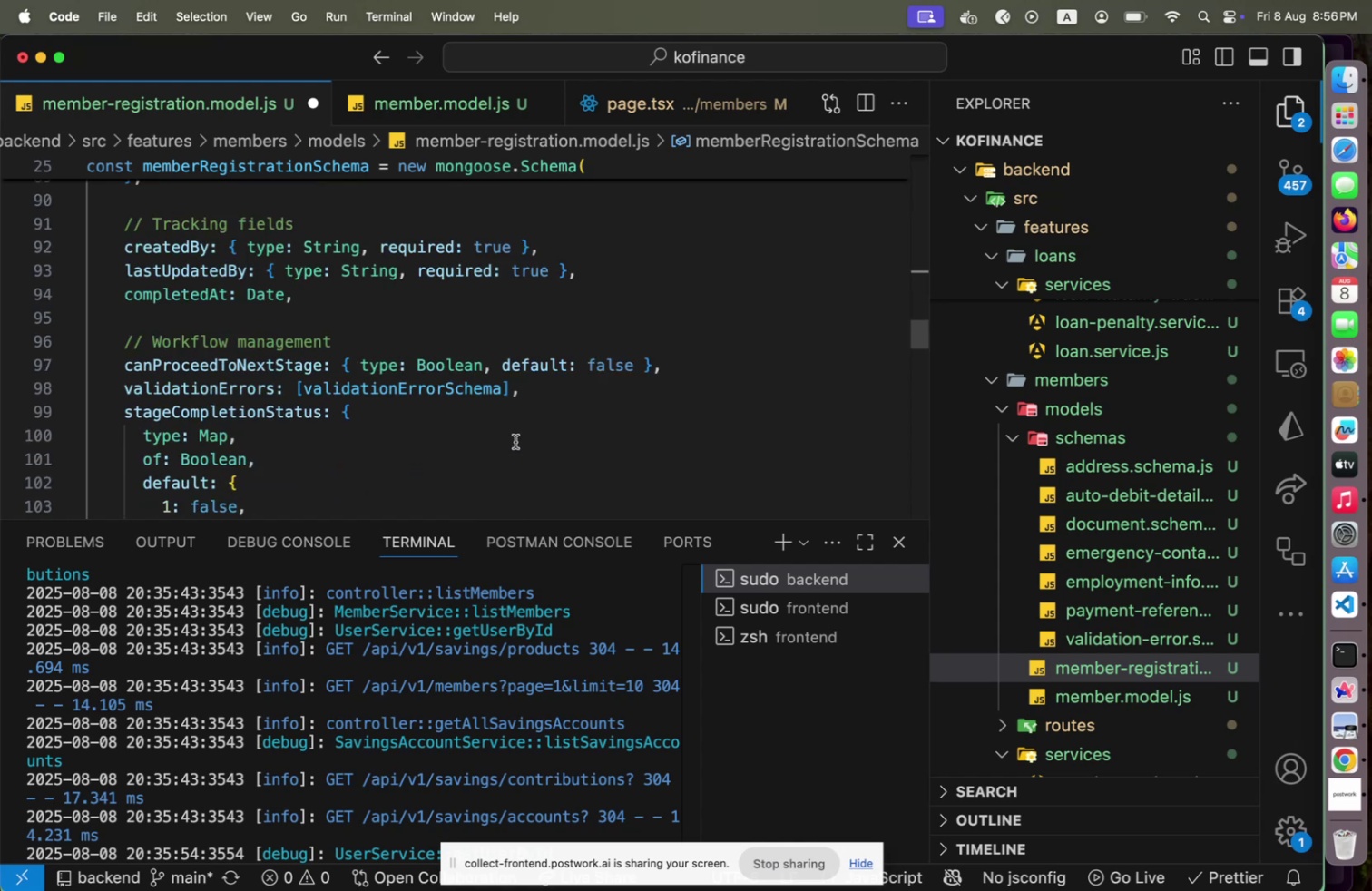 
mouse_move([461, 379])
 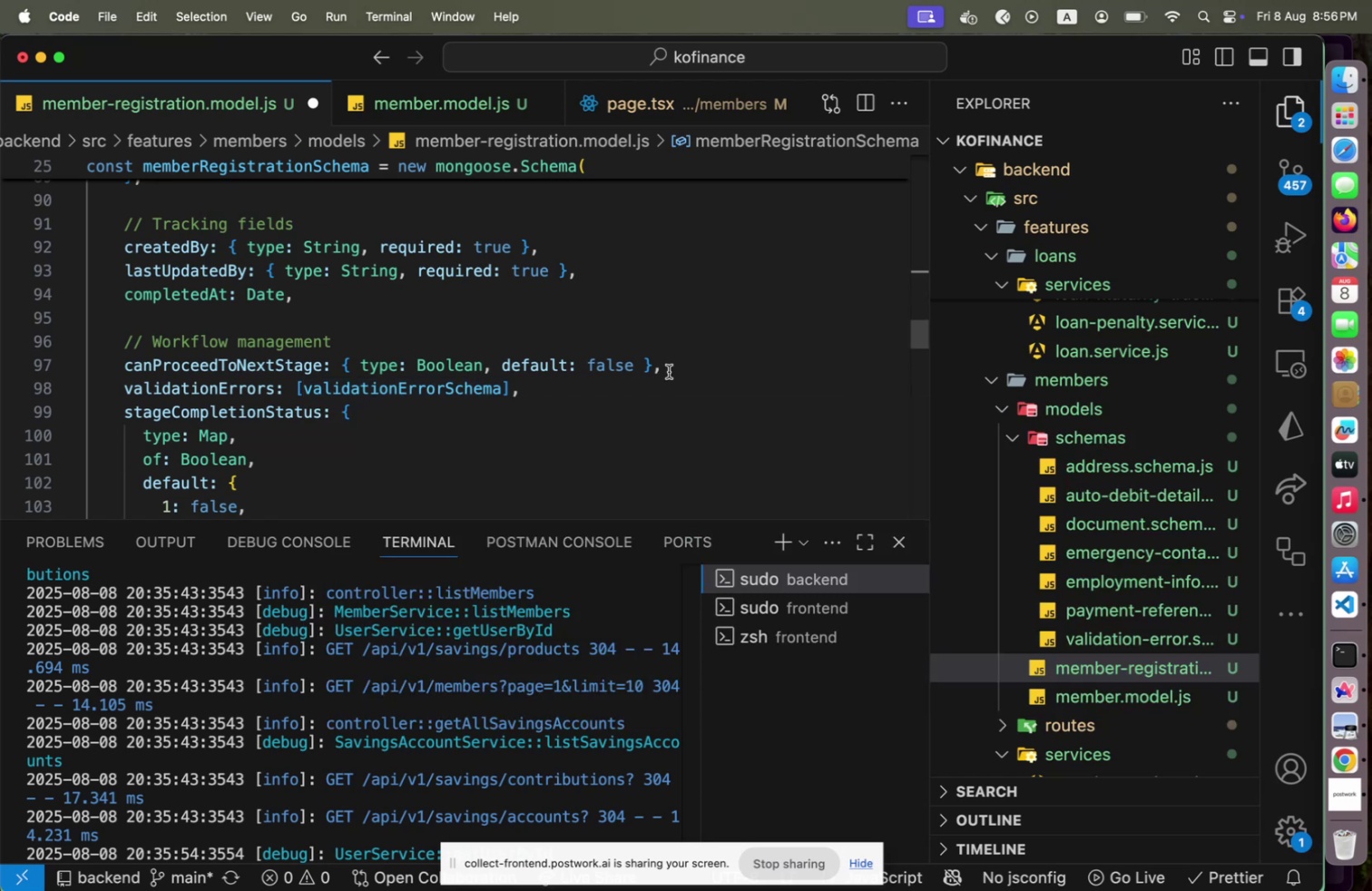 
scroll: coordinate [638, 423], scroll_direction: down, amount: 3.0
 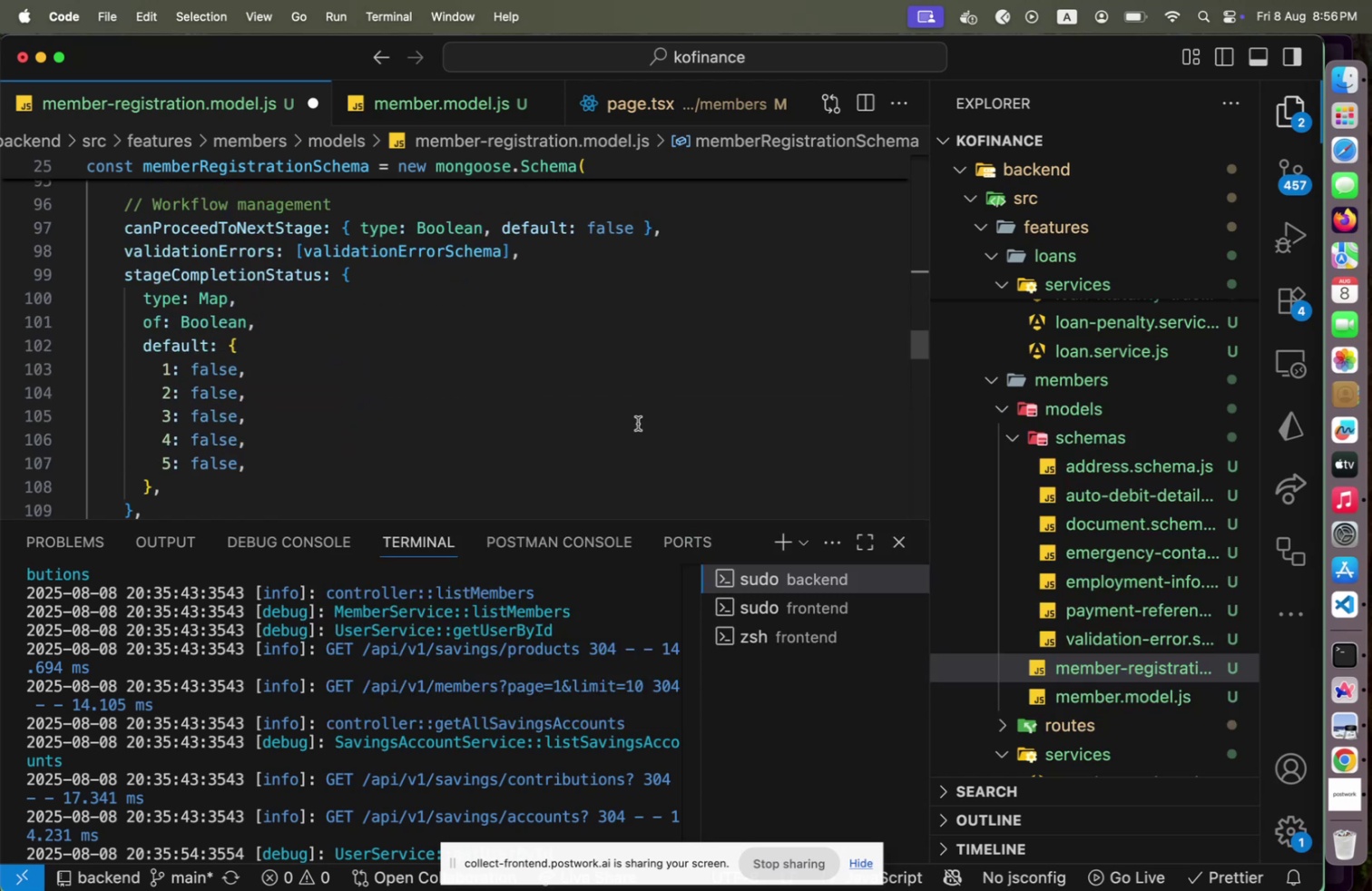 
wait(9.54)
 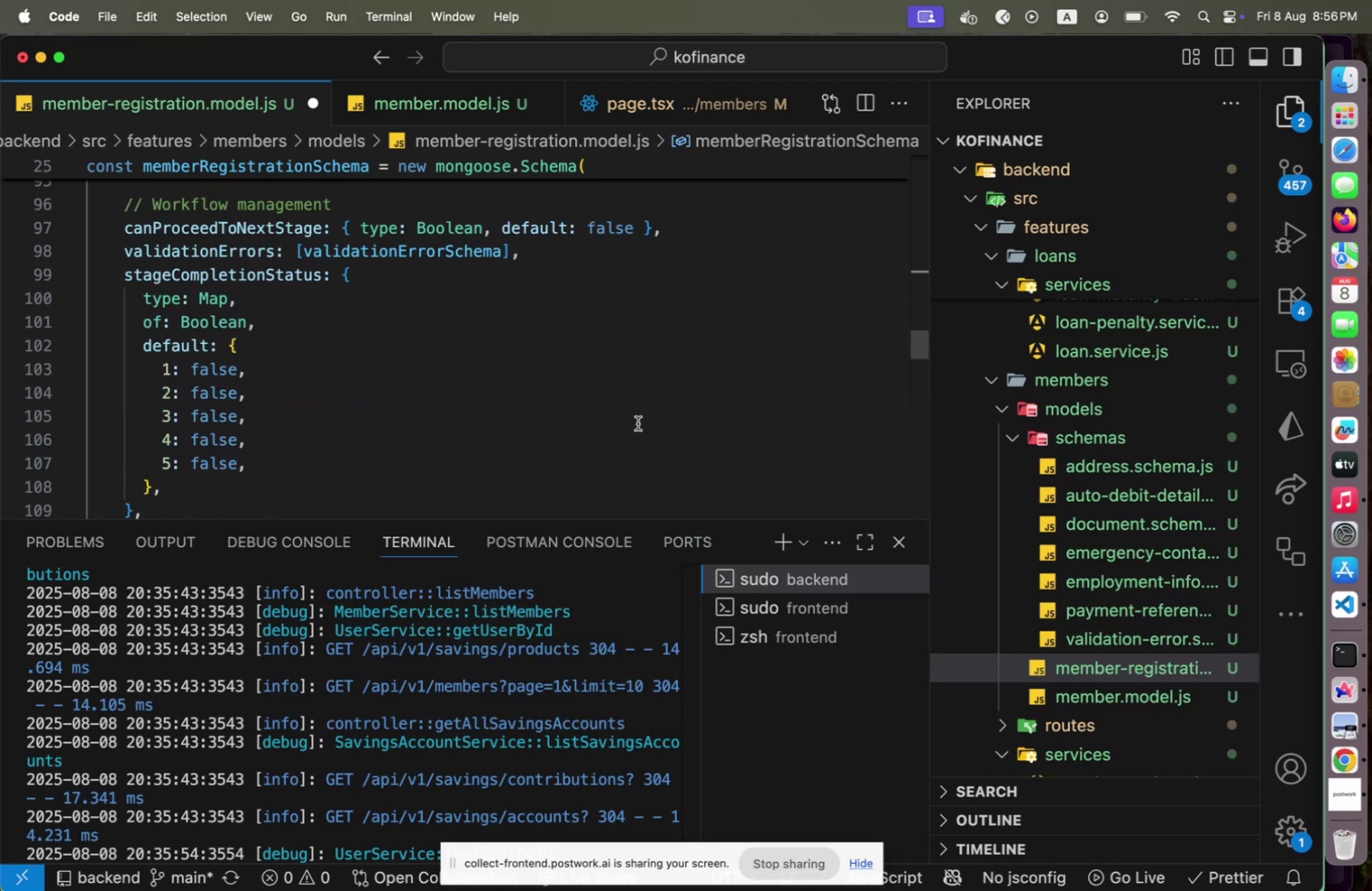 
scroll: coordinate [635, 425], scroll_direction: down, amount: 2.0
 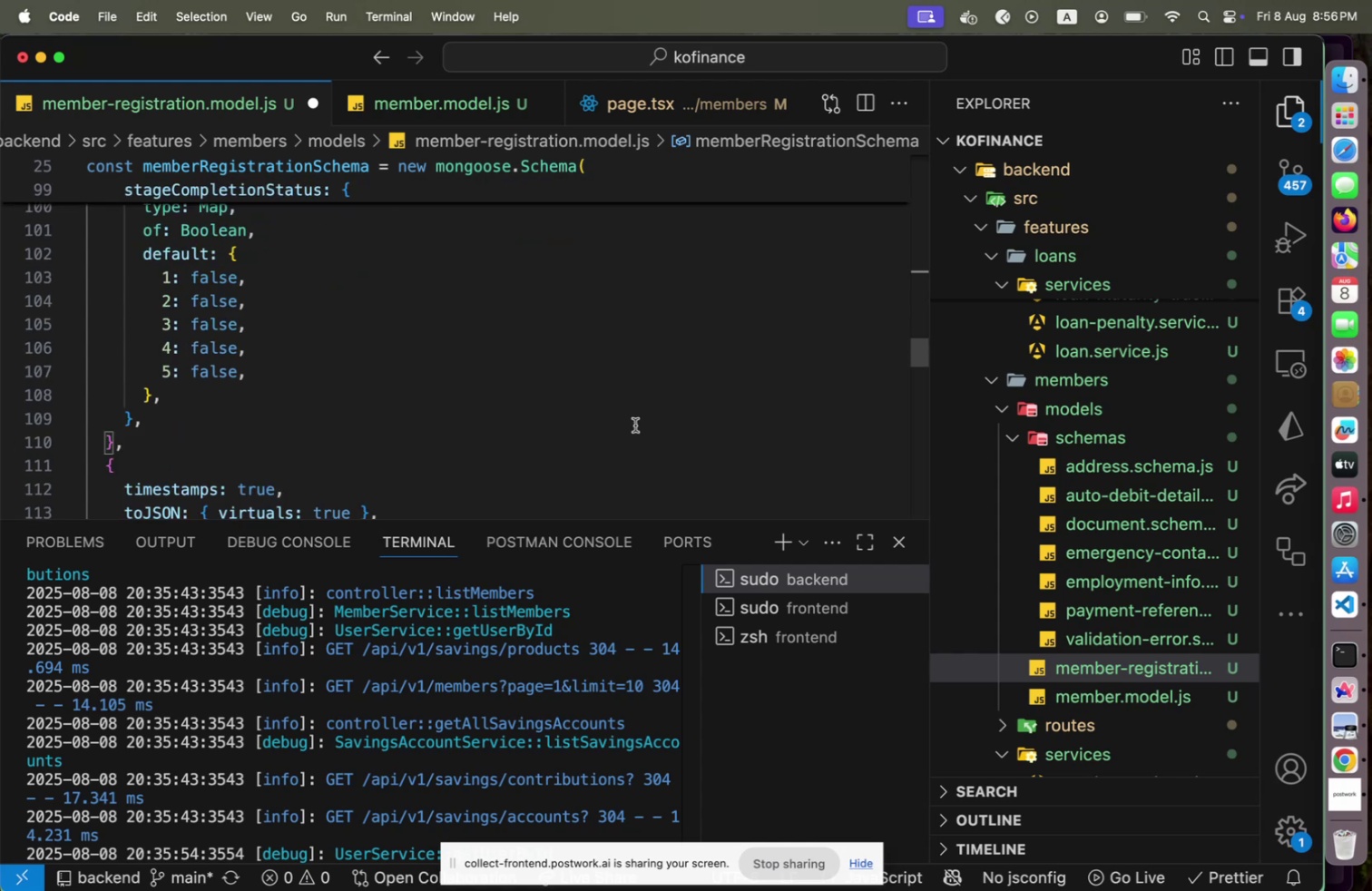 
scroll: coordinate [635, 425], scroll_direction: up, amount: 5.0
 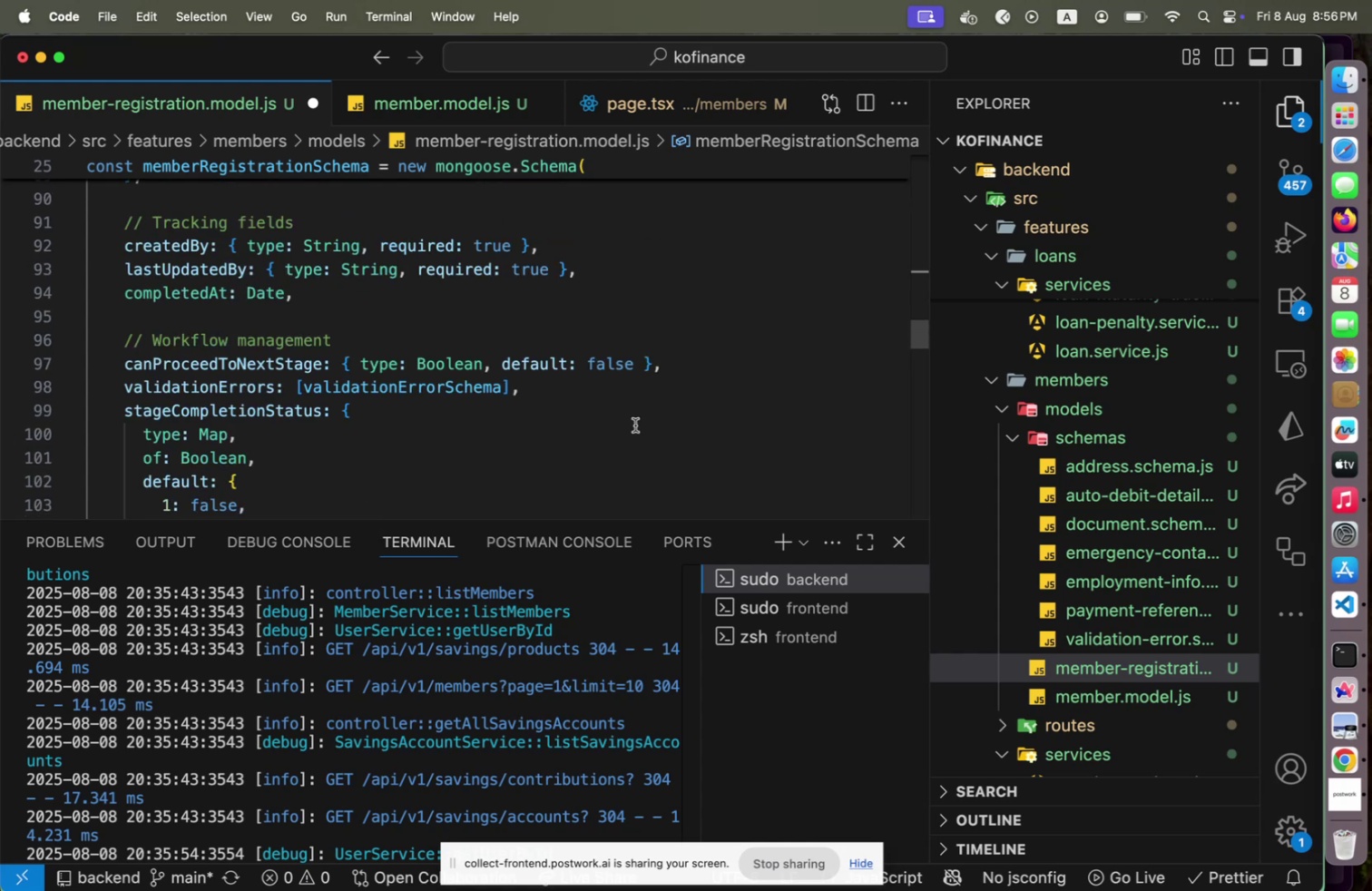 
scroll: coordinate [634, 428], scroll_direction: down, amount: 17.0
 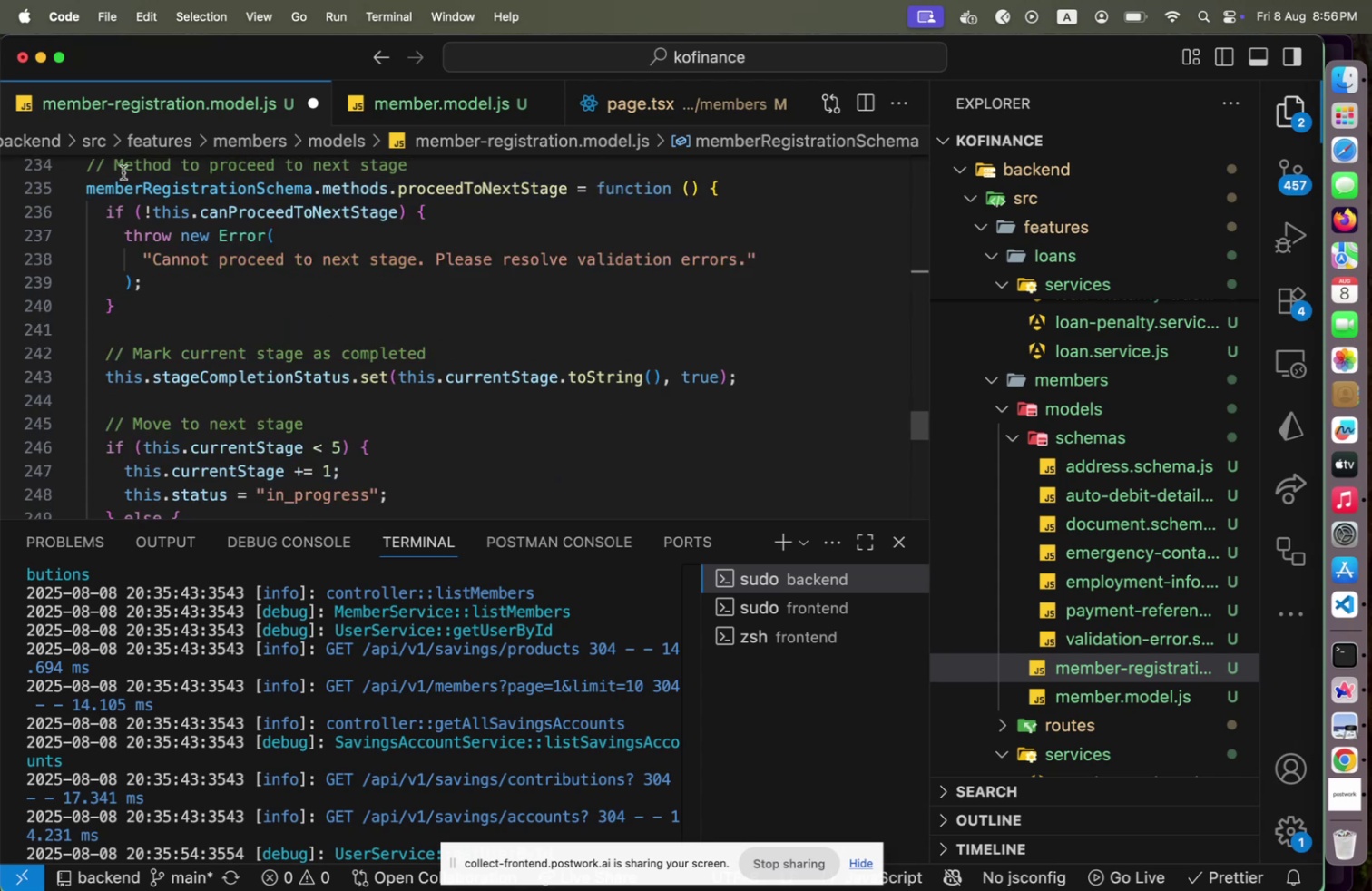 
left_click([66, 185])
 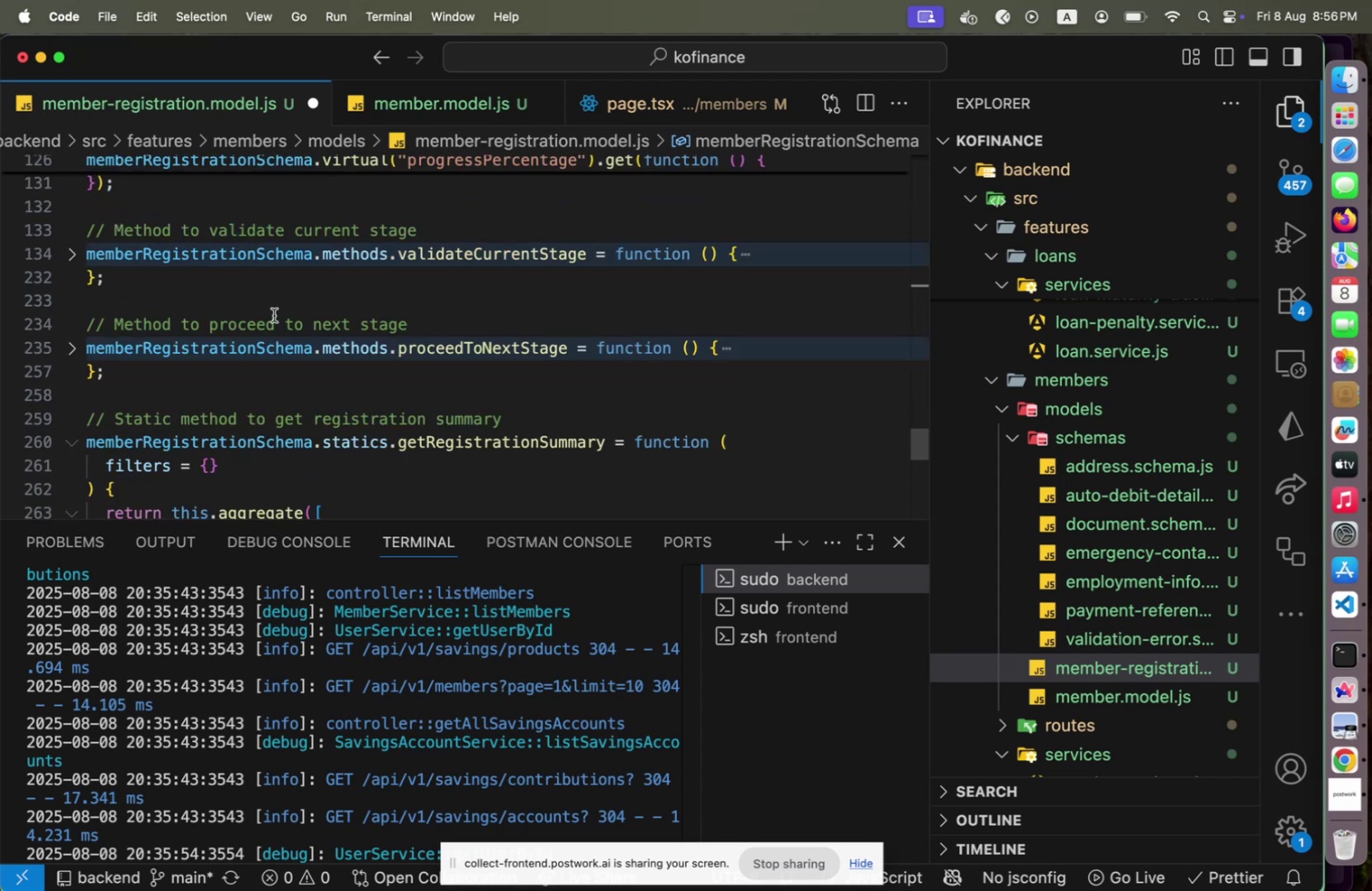 
scroll: coordinate [337, 396], scroll_direction: down, amount: 1.0
 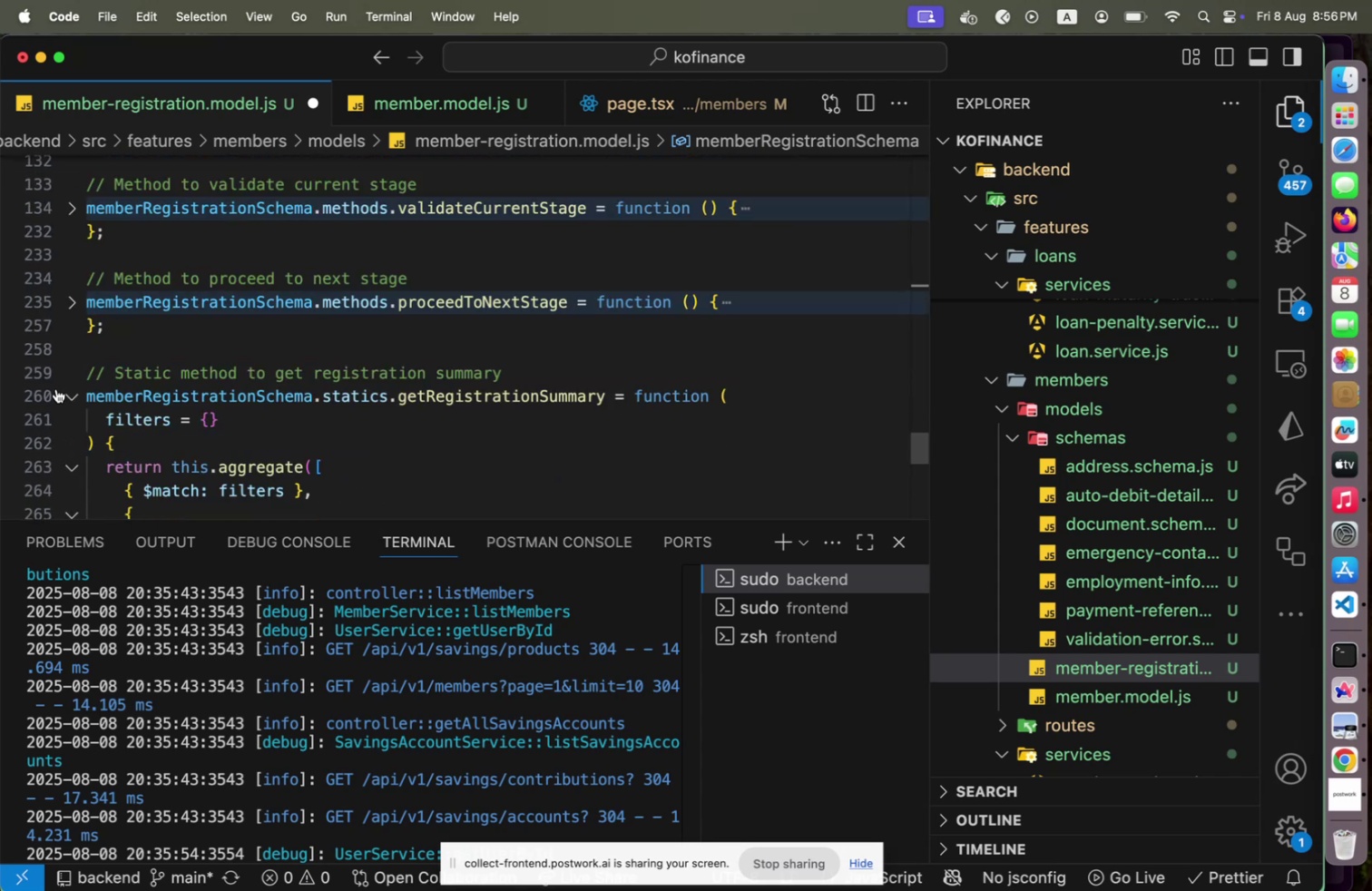 
left_click([74, 393])
 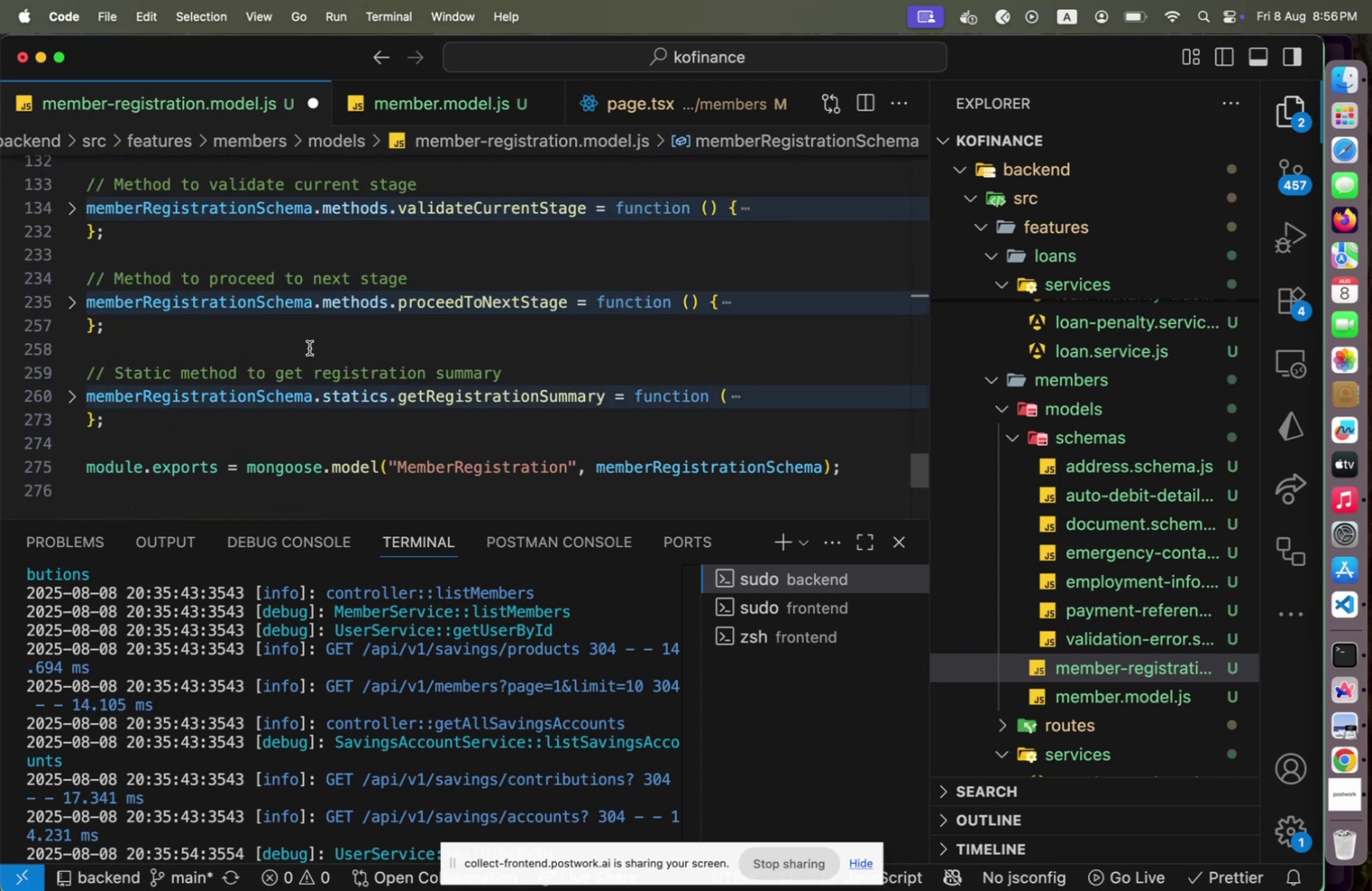 
scroll: coordinate [308, 382], scroll_direction: up, amount: 67.0
 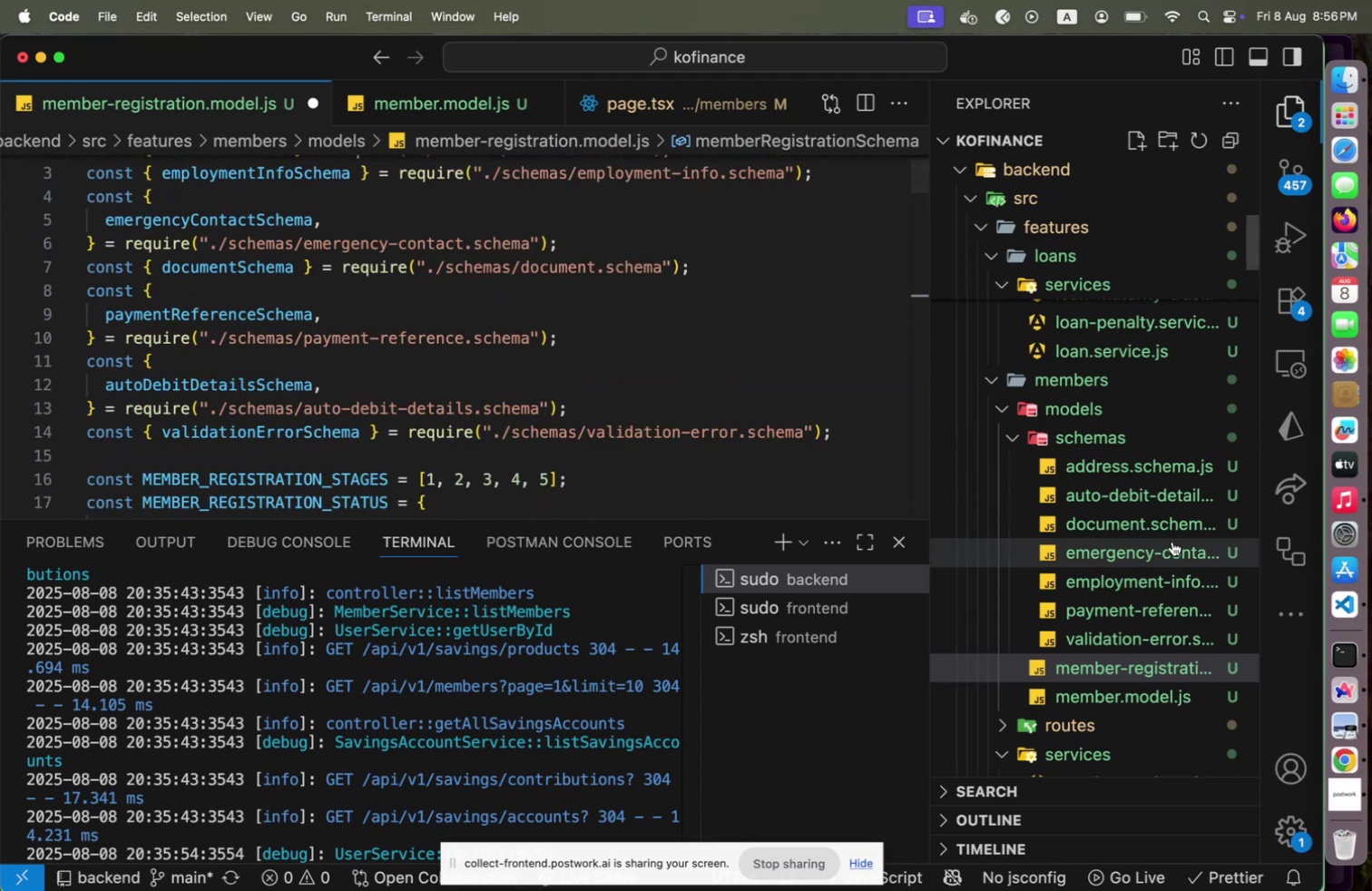 
left_click([1102, 467])
 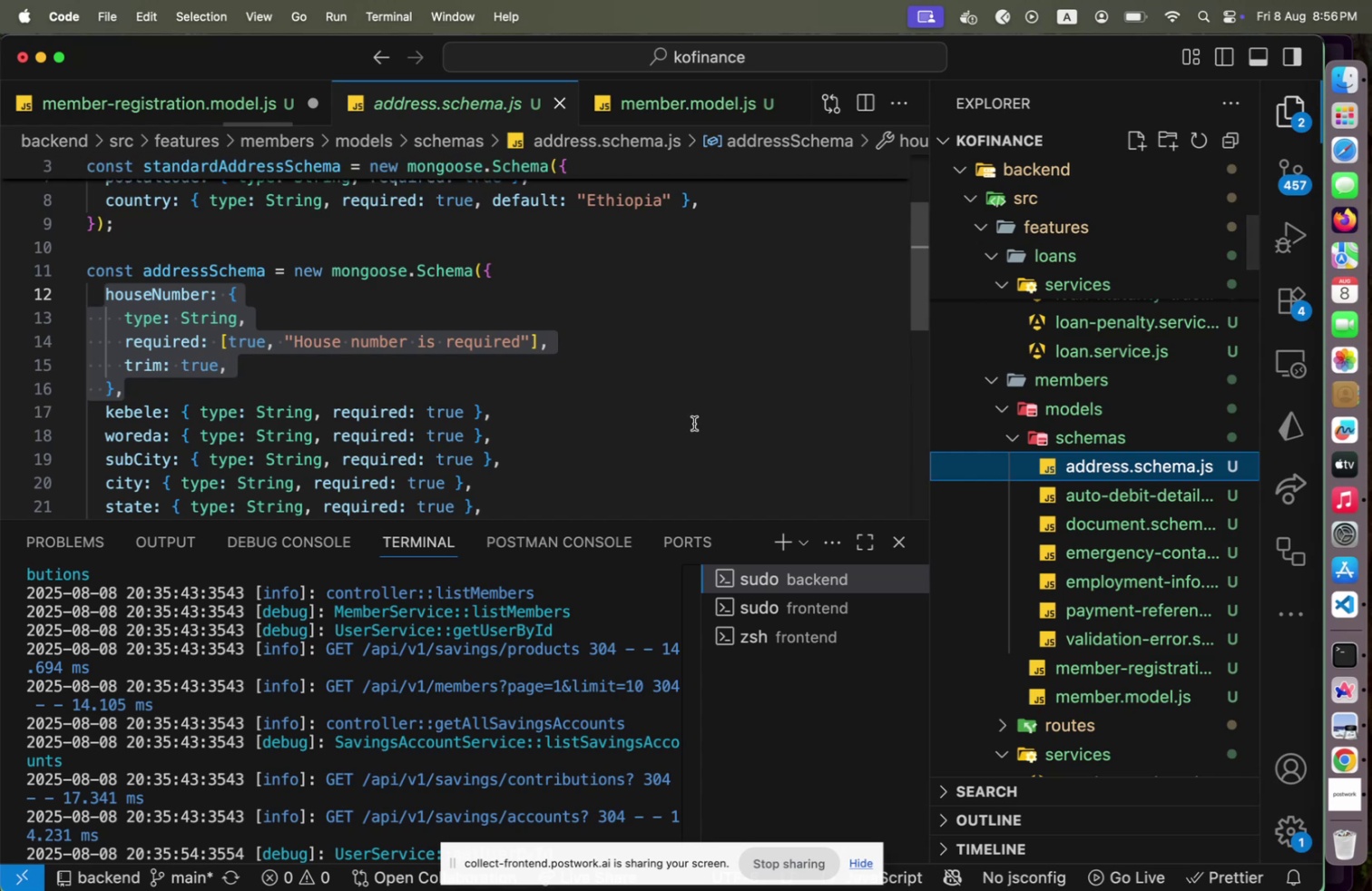 
scroll: coordinate [696, 433], scroll_direction: down, amount: 7.0
 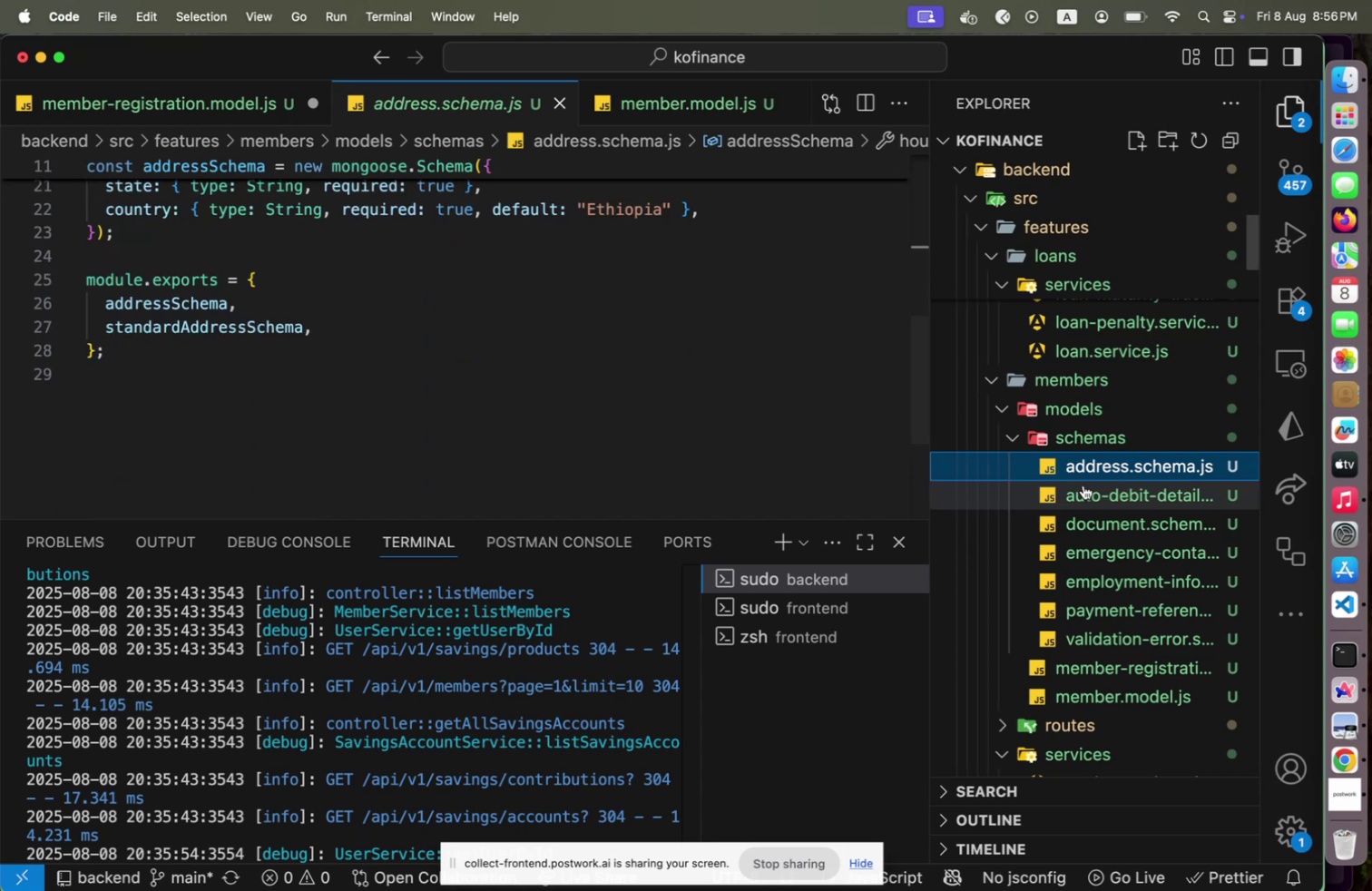 
scroll: coordinate [513, 392], scroll_direction: up, amount: 4.0
 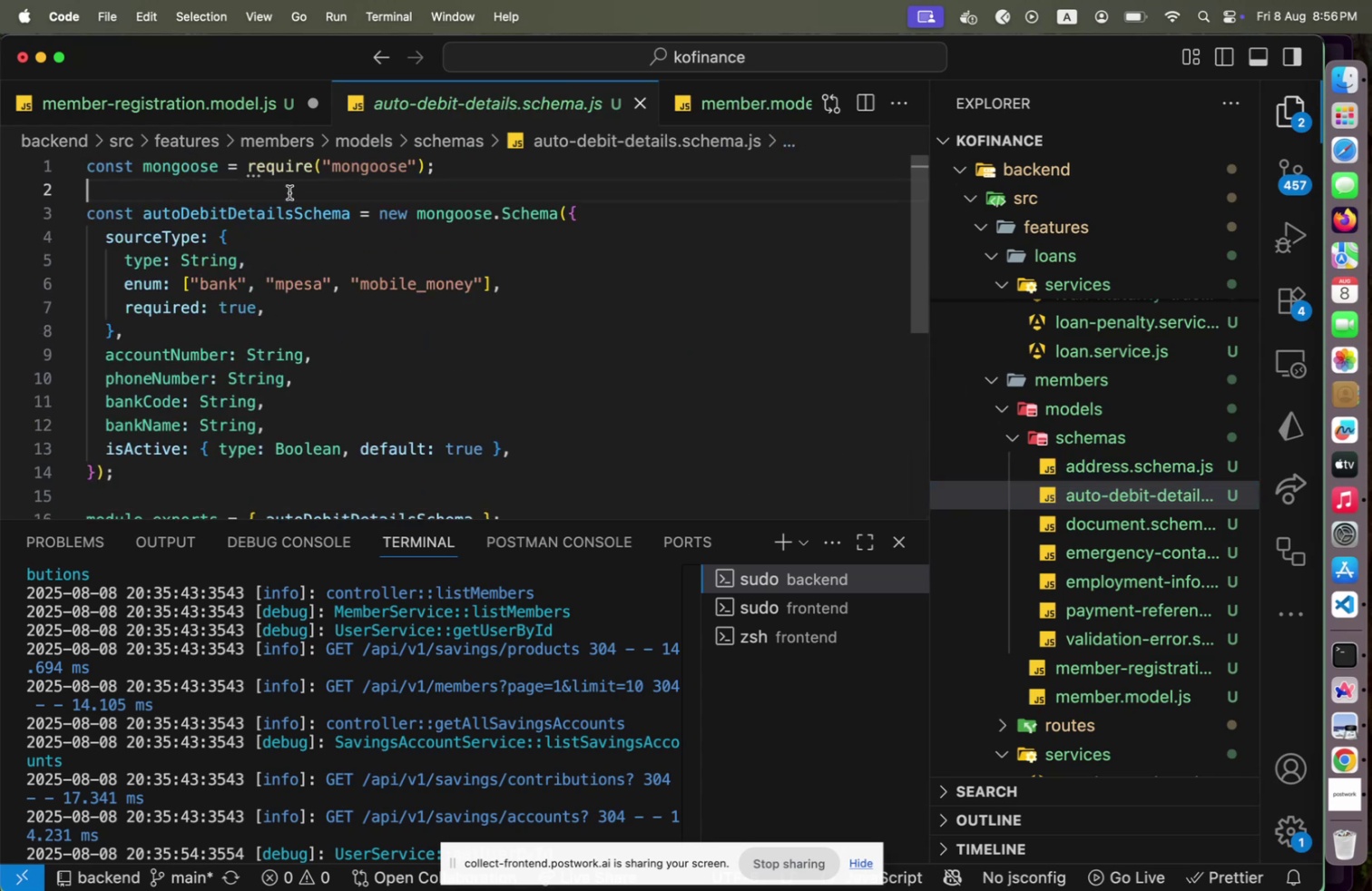 
key(Shift+Enter)
 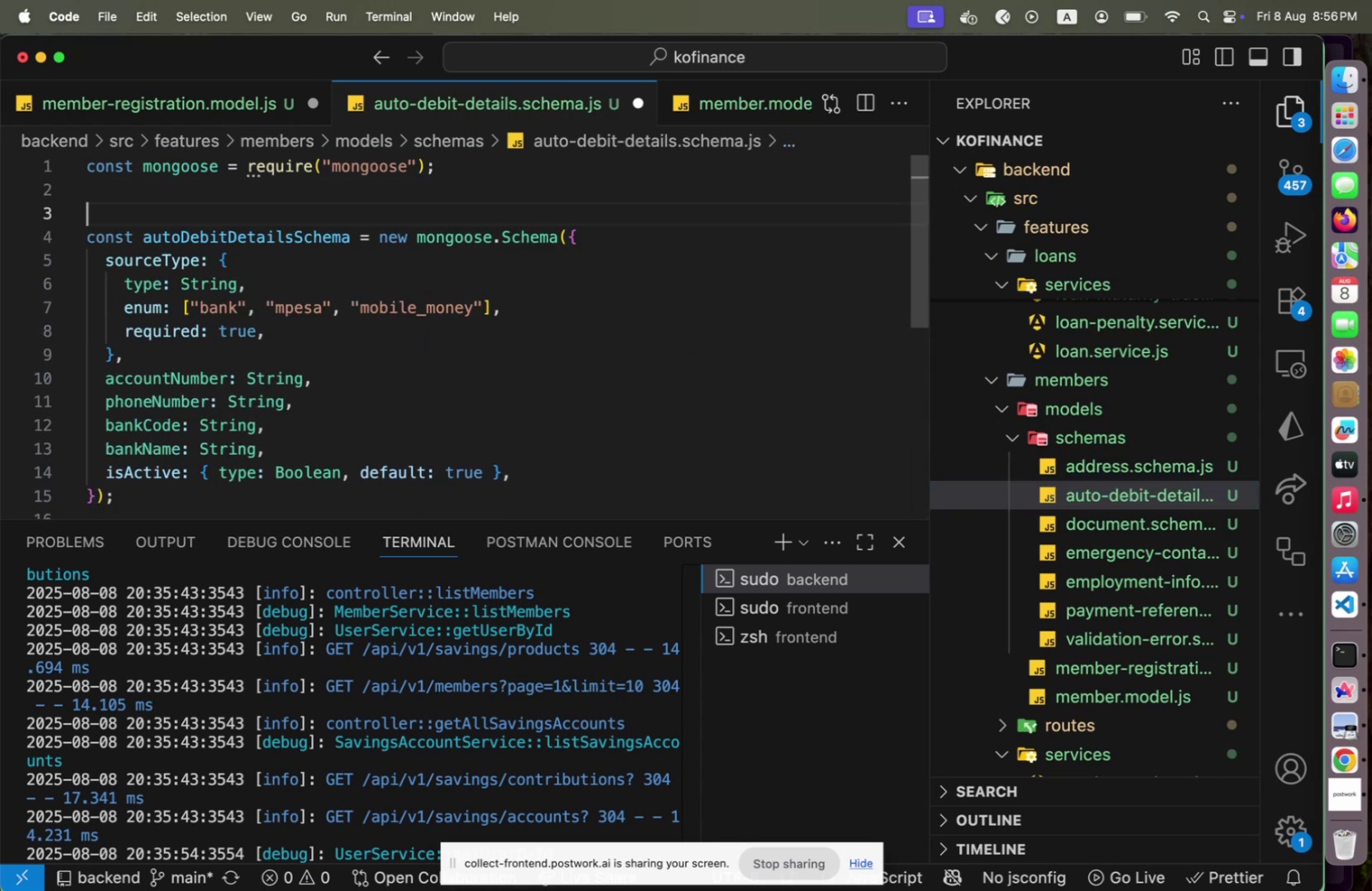 
type(EXPORT CONST AUTO_DEBIT_SOURCE_TPYPE + )
 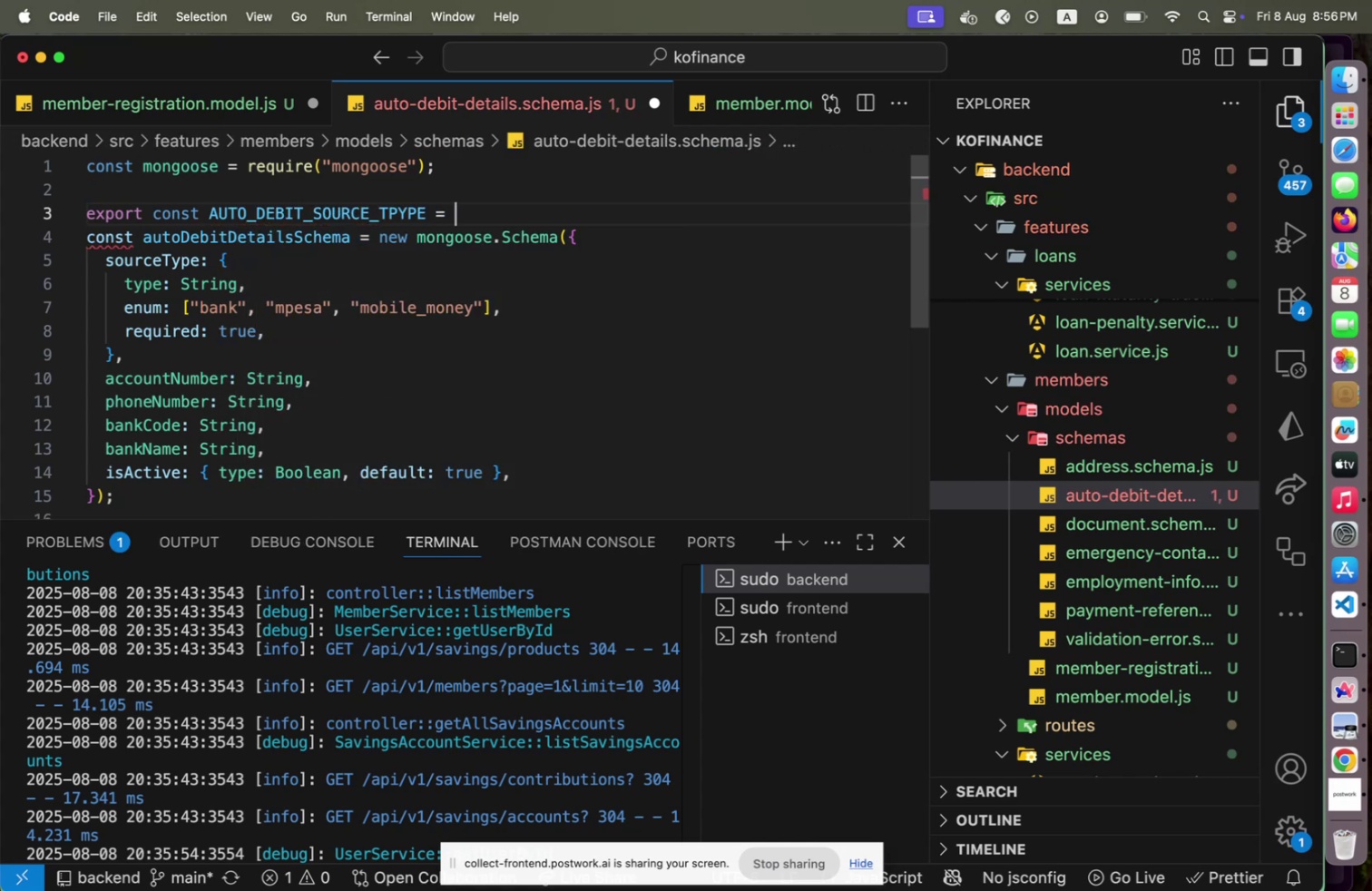 
key(Shift+ArrowLeft)
 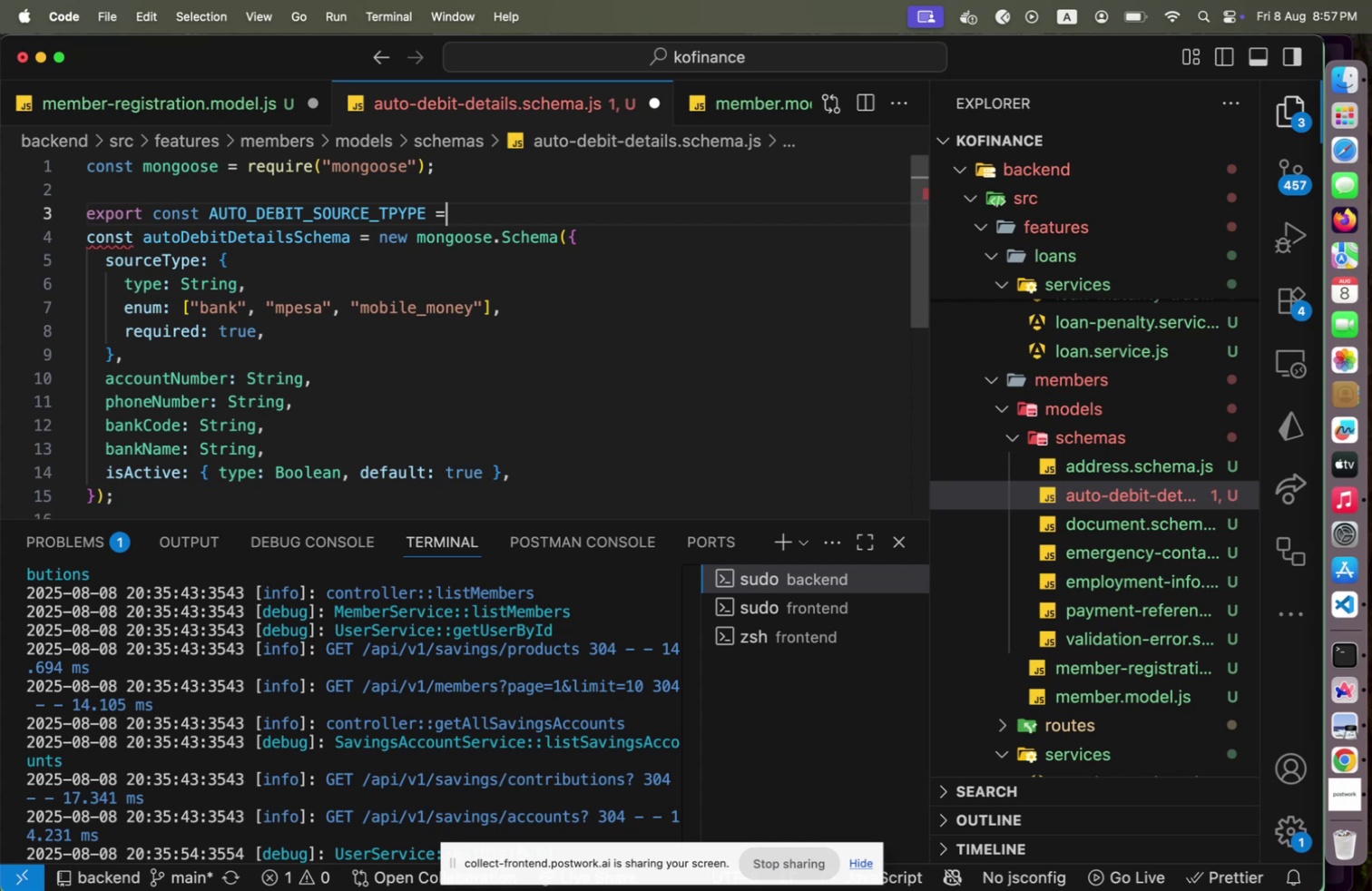 
key(Shift+ArrowLeft)
 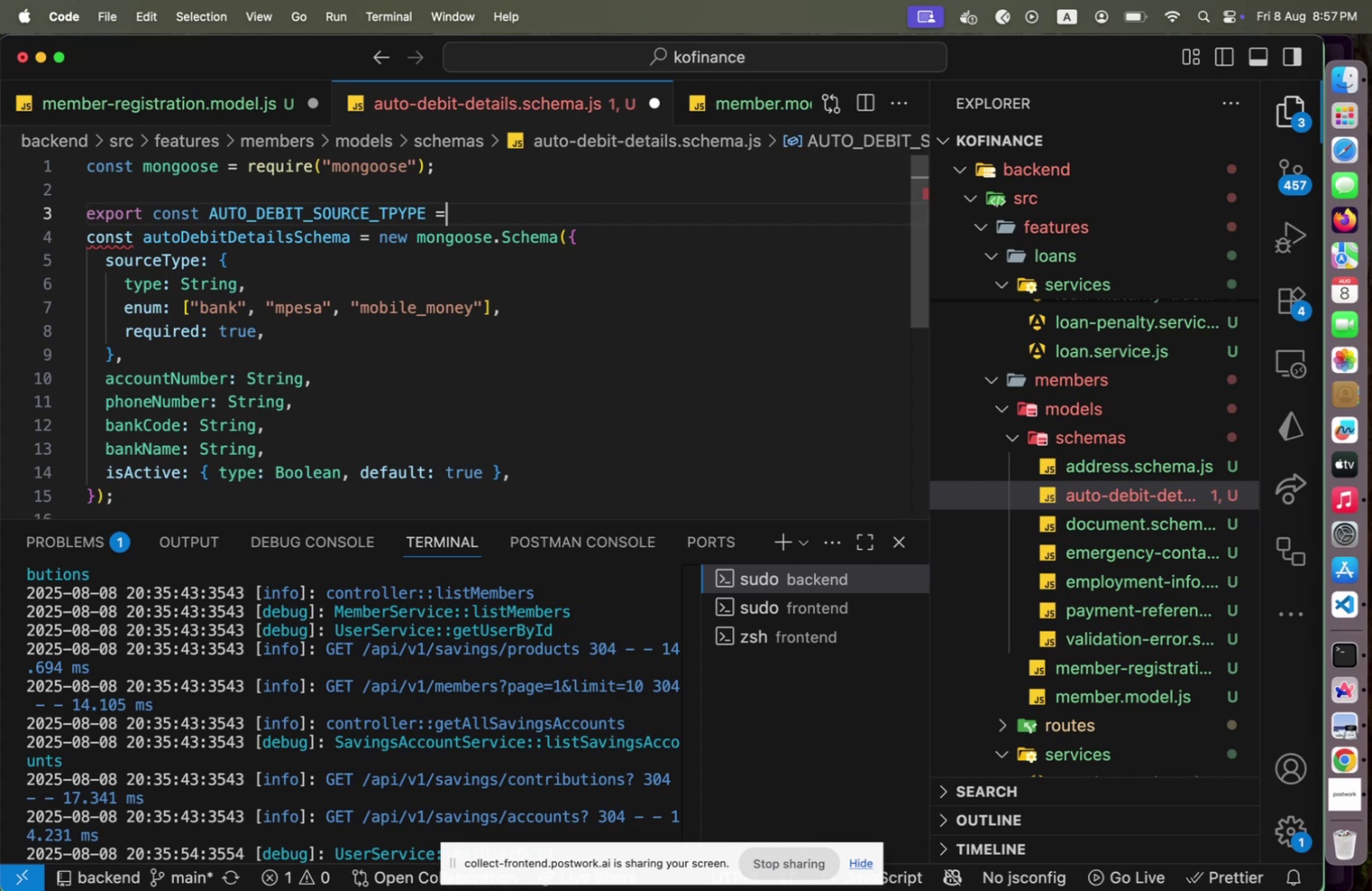 
key(Shift+ArrowLeft)
 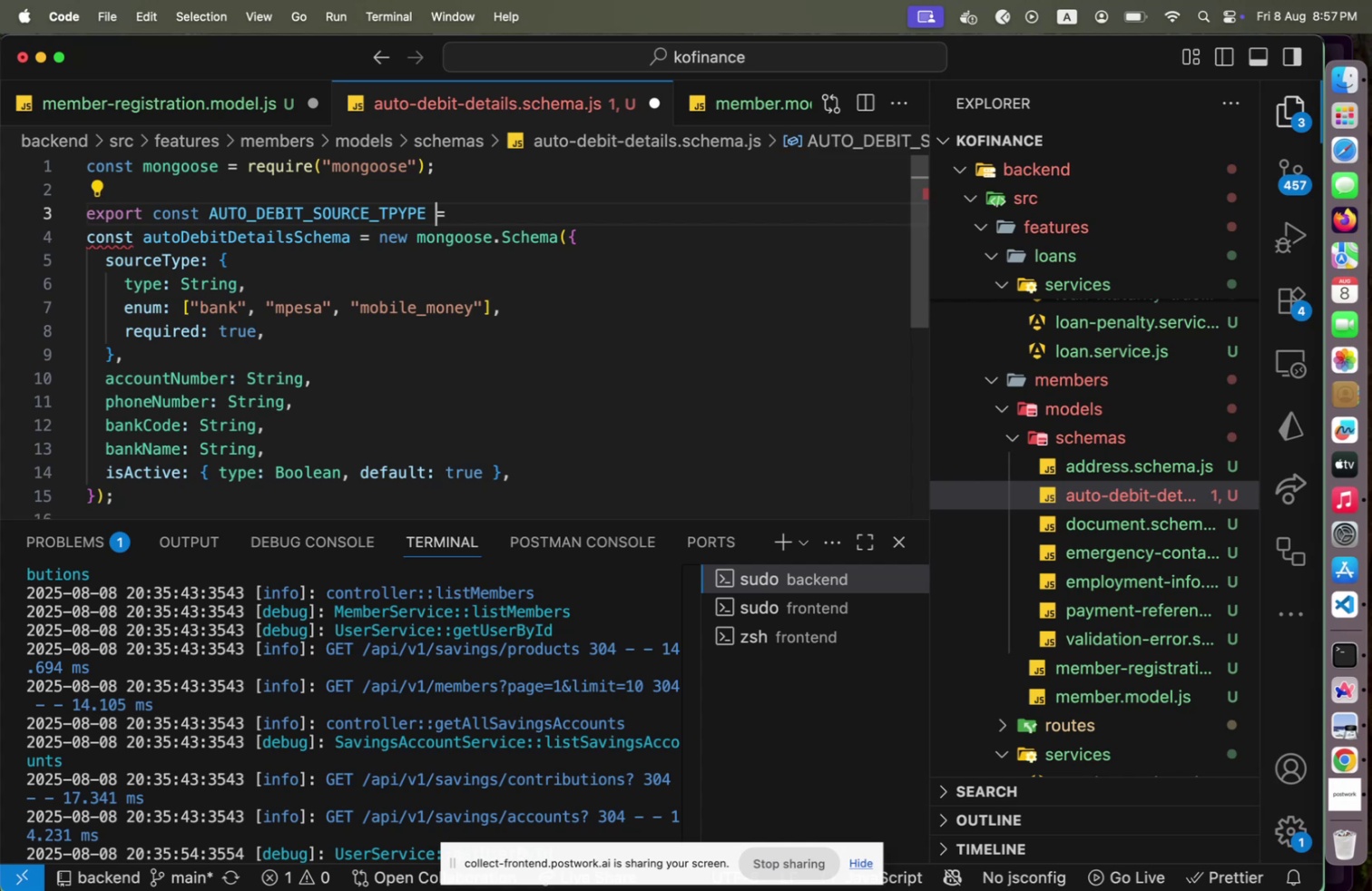 
key(Shift+ArrowLeft)
 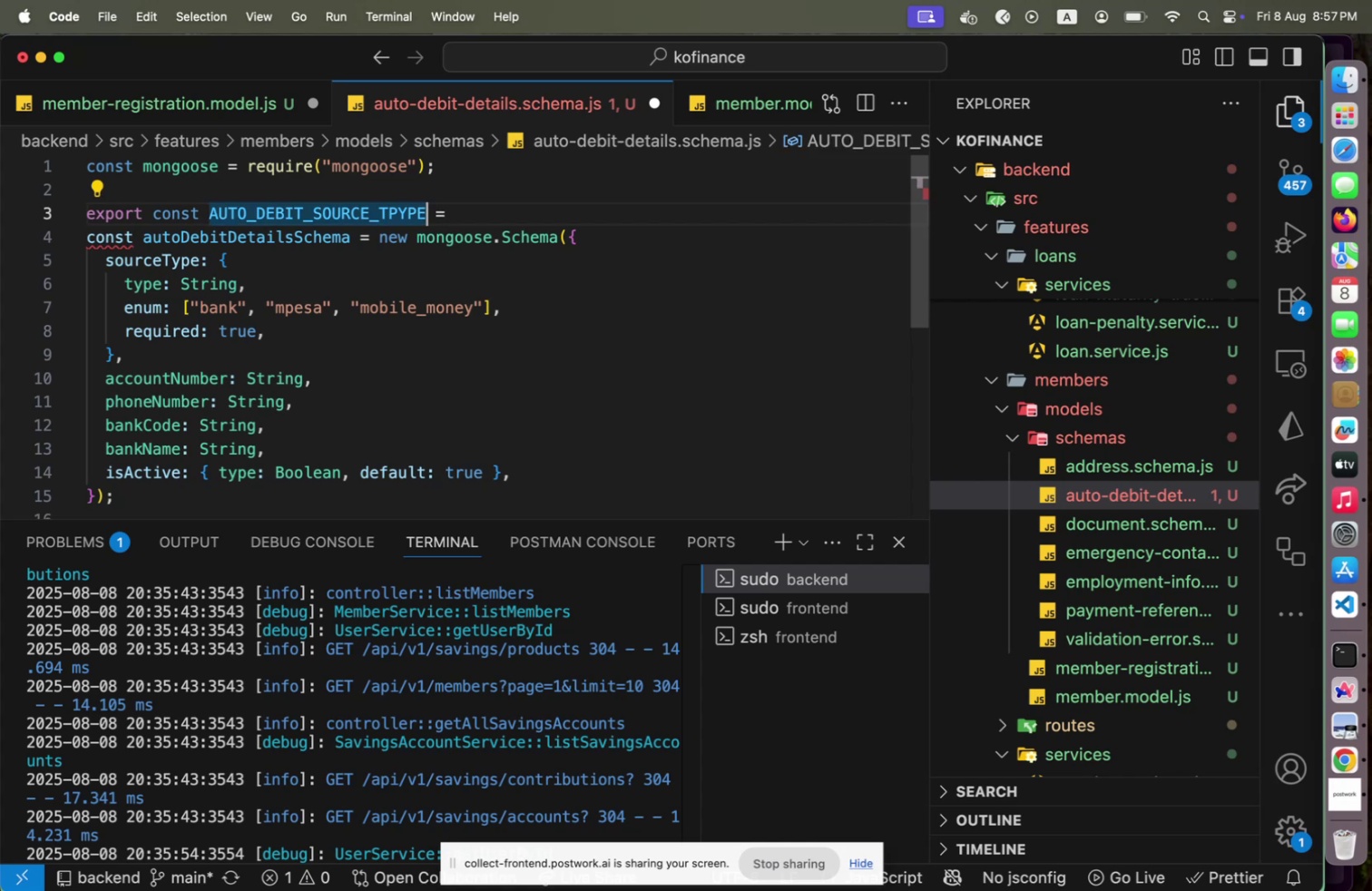 
key(Shift+ArrowLeft)
 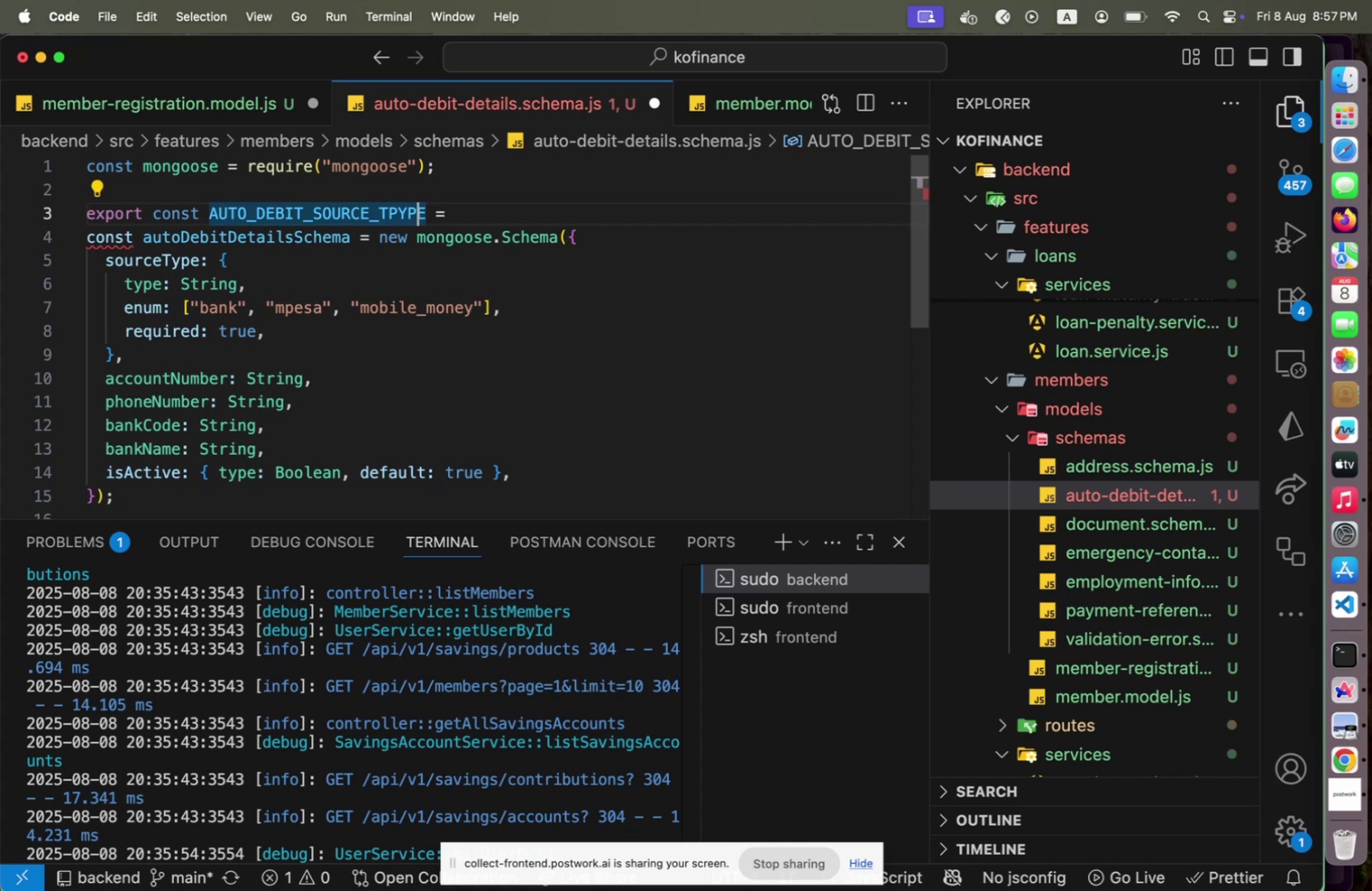 
key(Shift+ArrowLeft)
 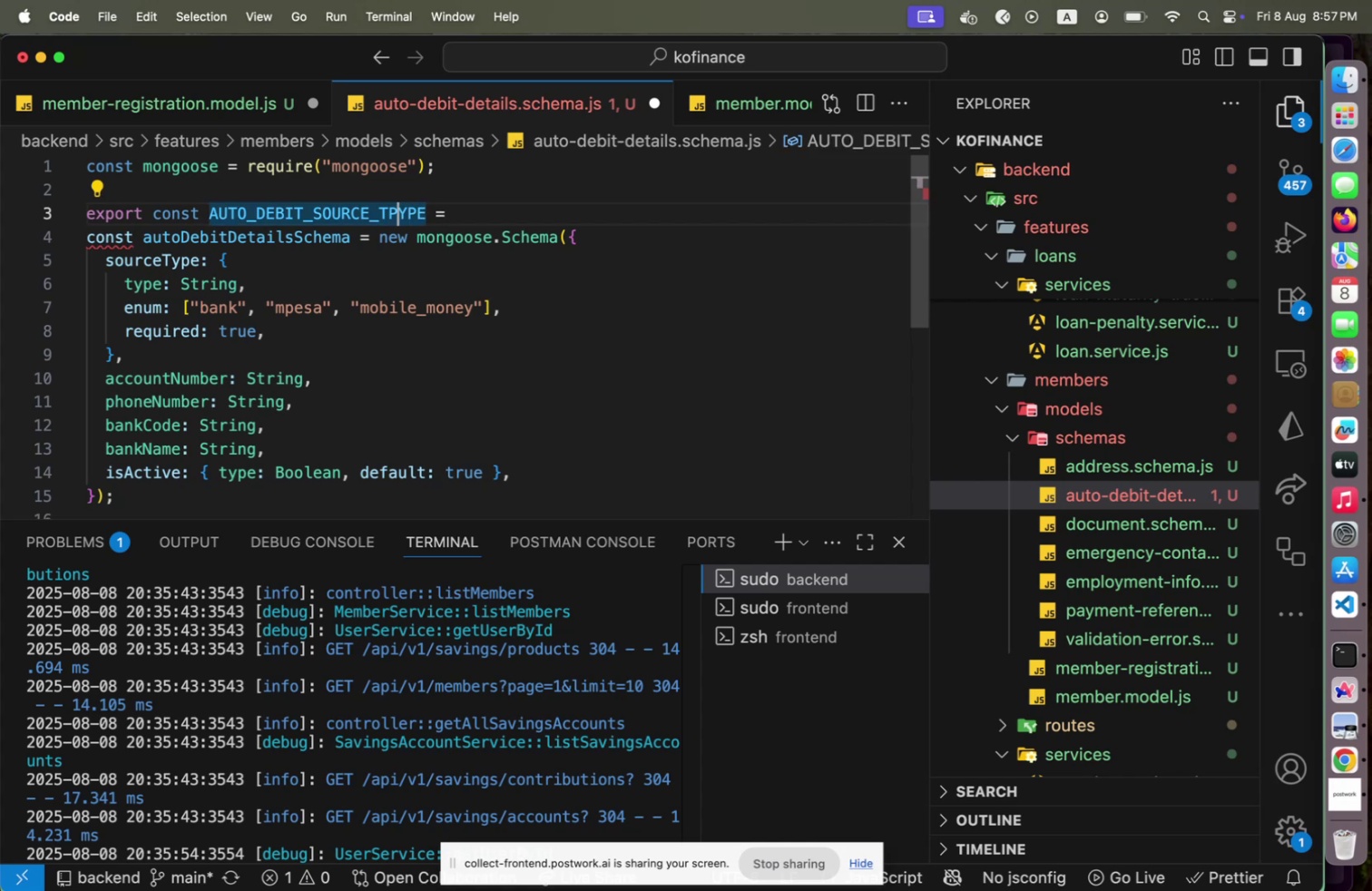 
key(Shift+Backspace)
 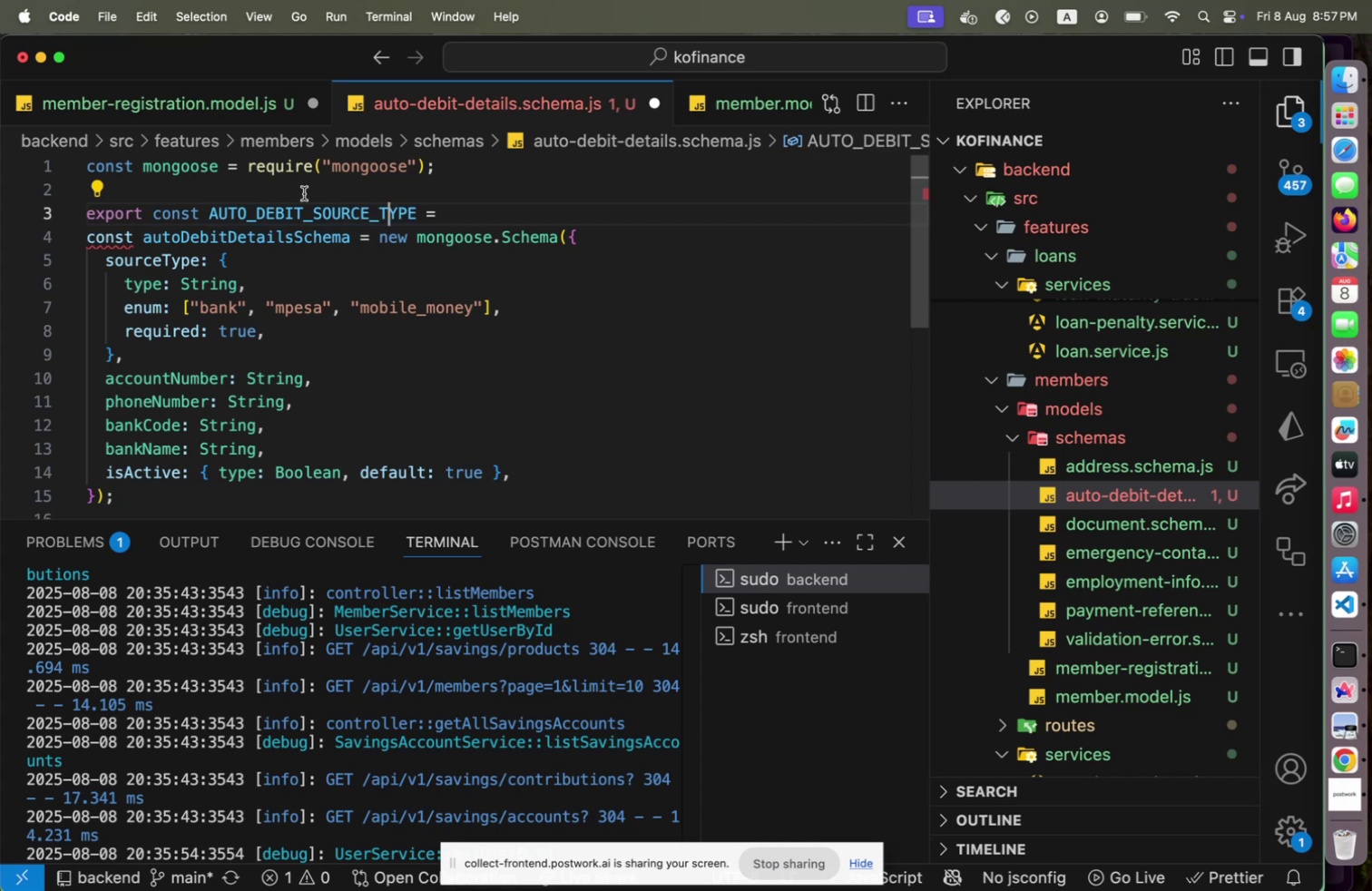 
key(Shift+End)
 